 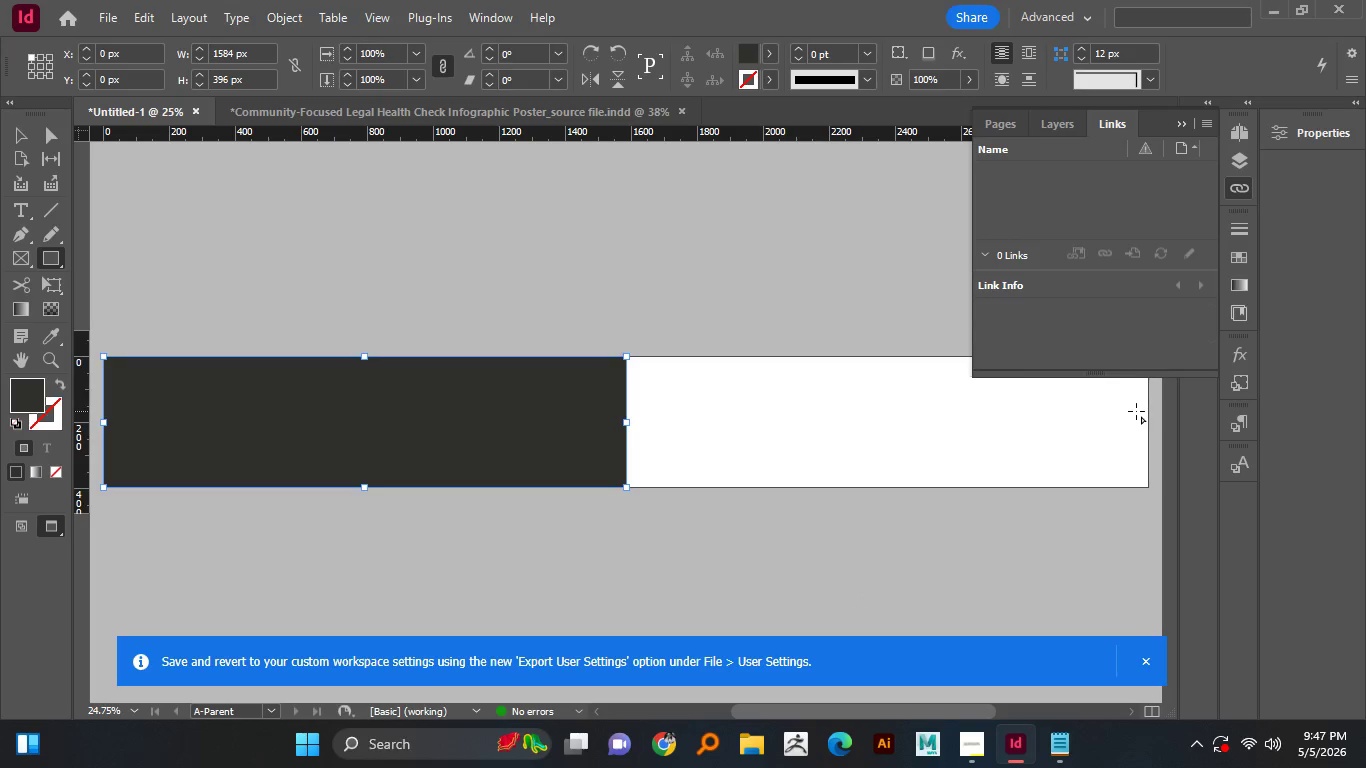 
left_click([15, 386])
 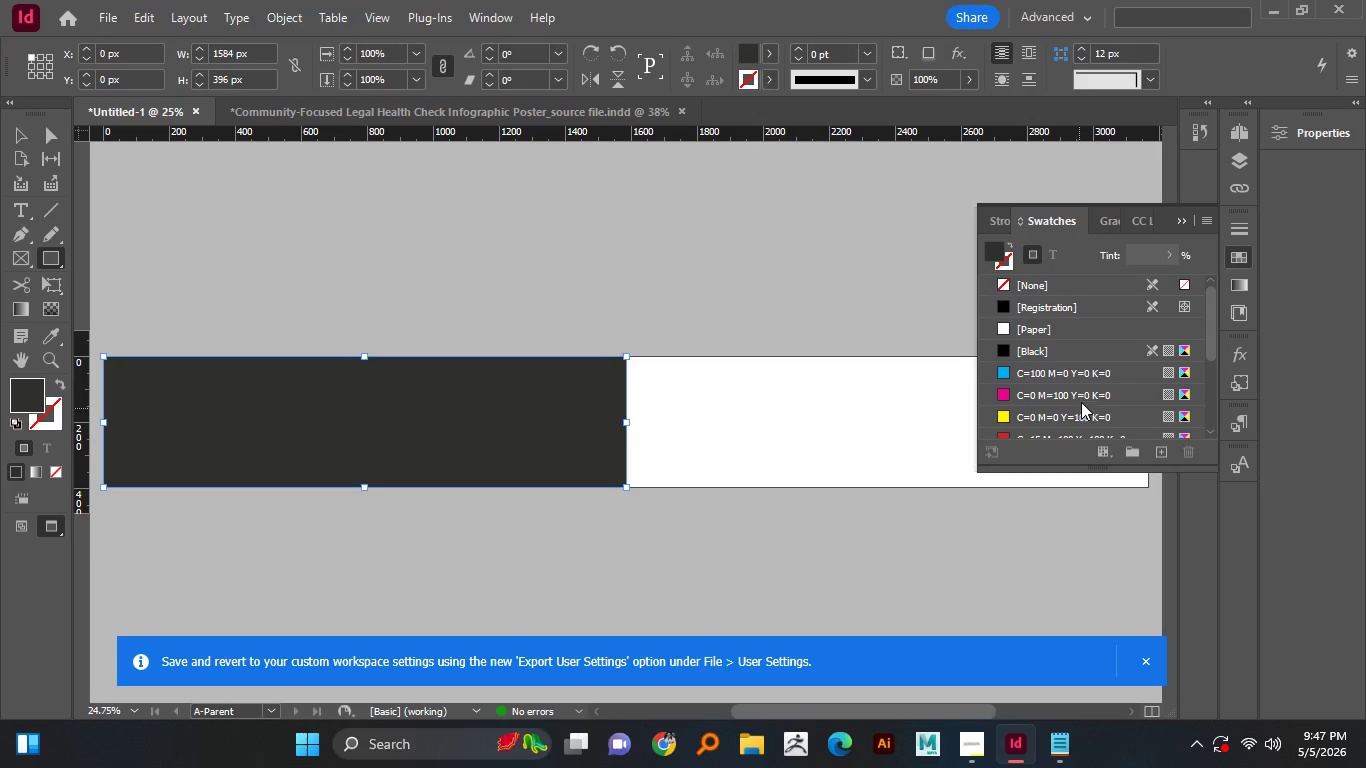 
left_click([1245, 258])
 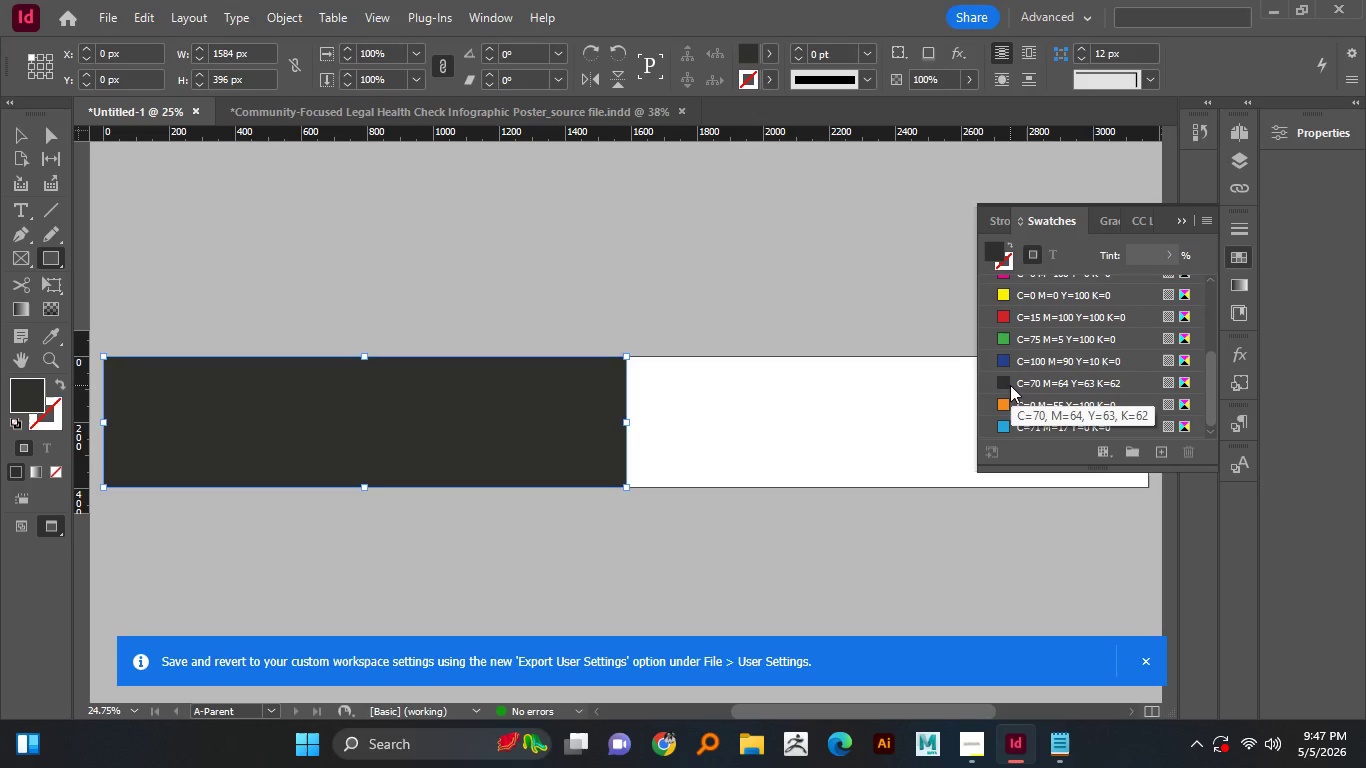 
scroll: coordinate [1082, 382], scroll_direction: down, amount: 8.0
 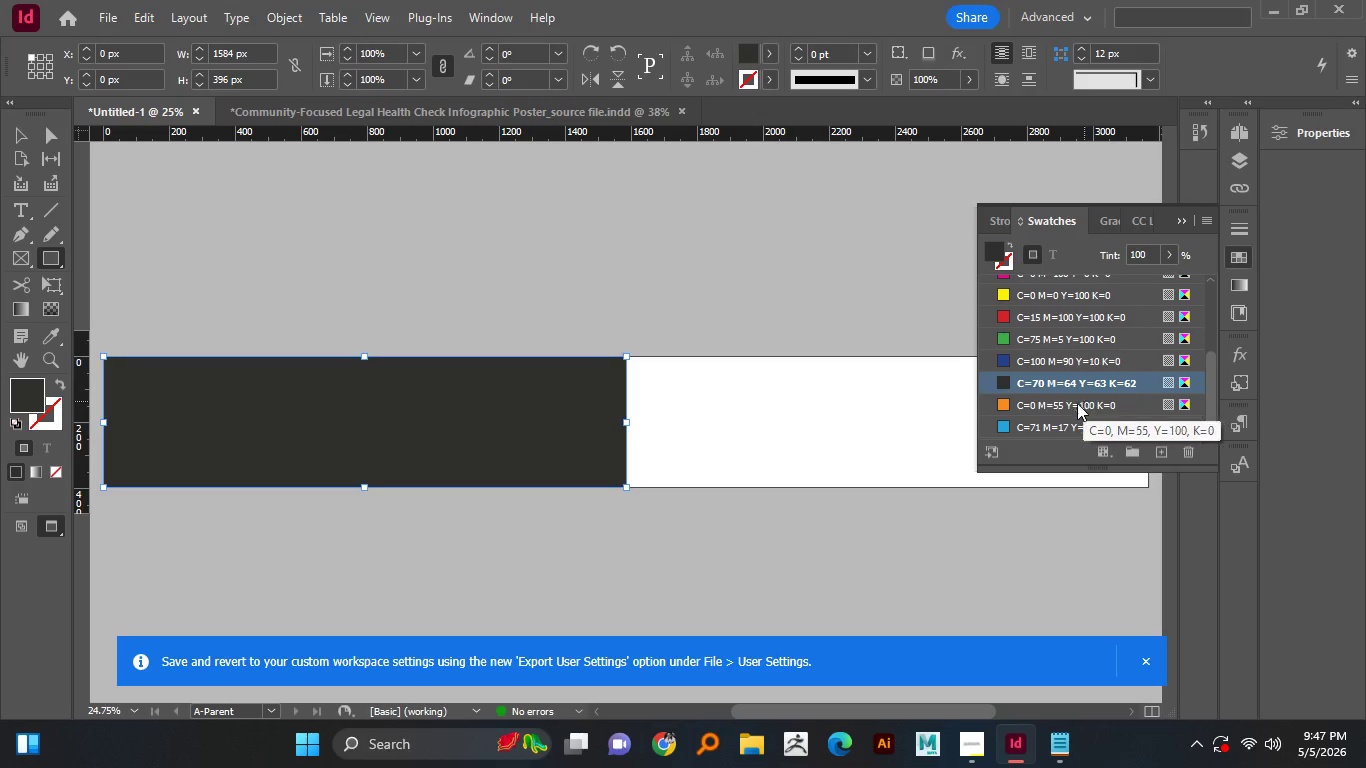 
left_click([1003, 385])
 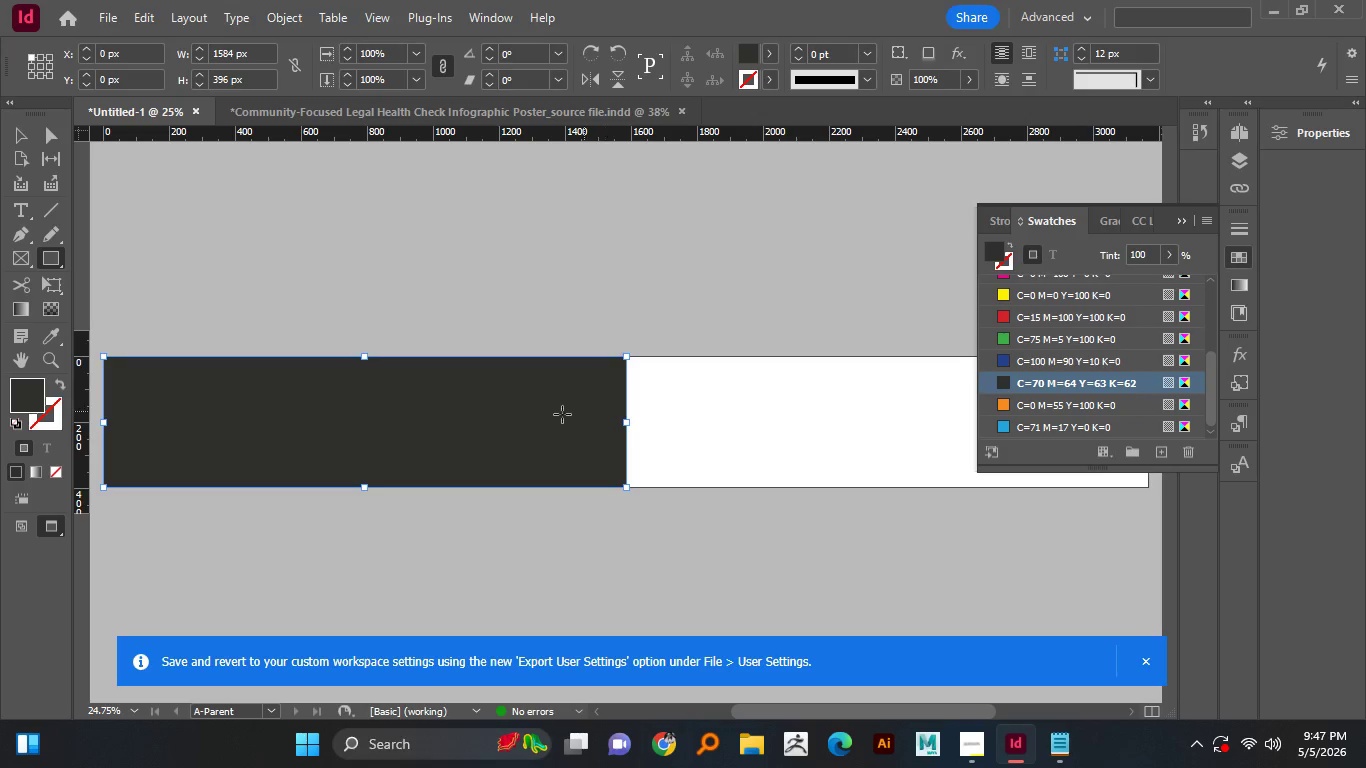 
scroll: coordinate [1084, 401], scroll_direction: down, amount: 7.0
 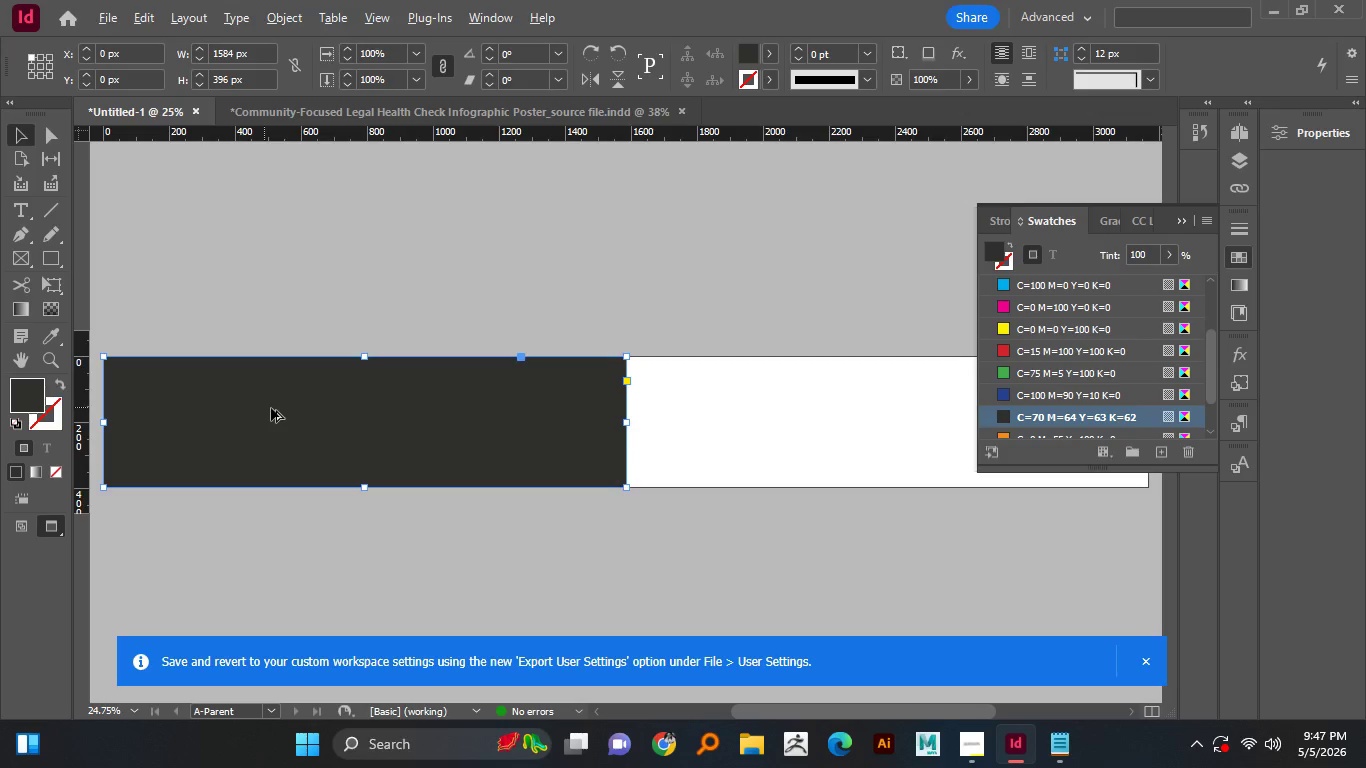 
left_click([239, 347])
 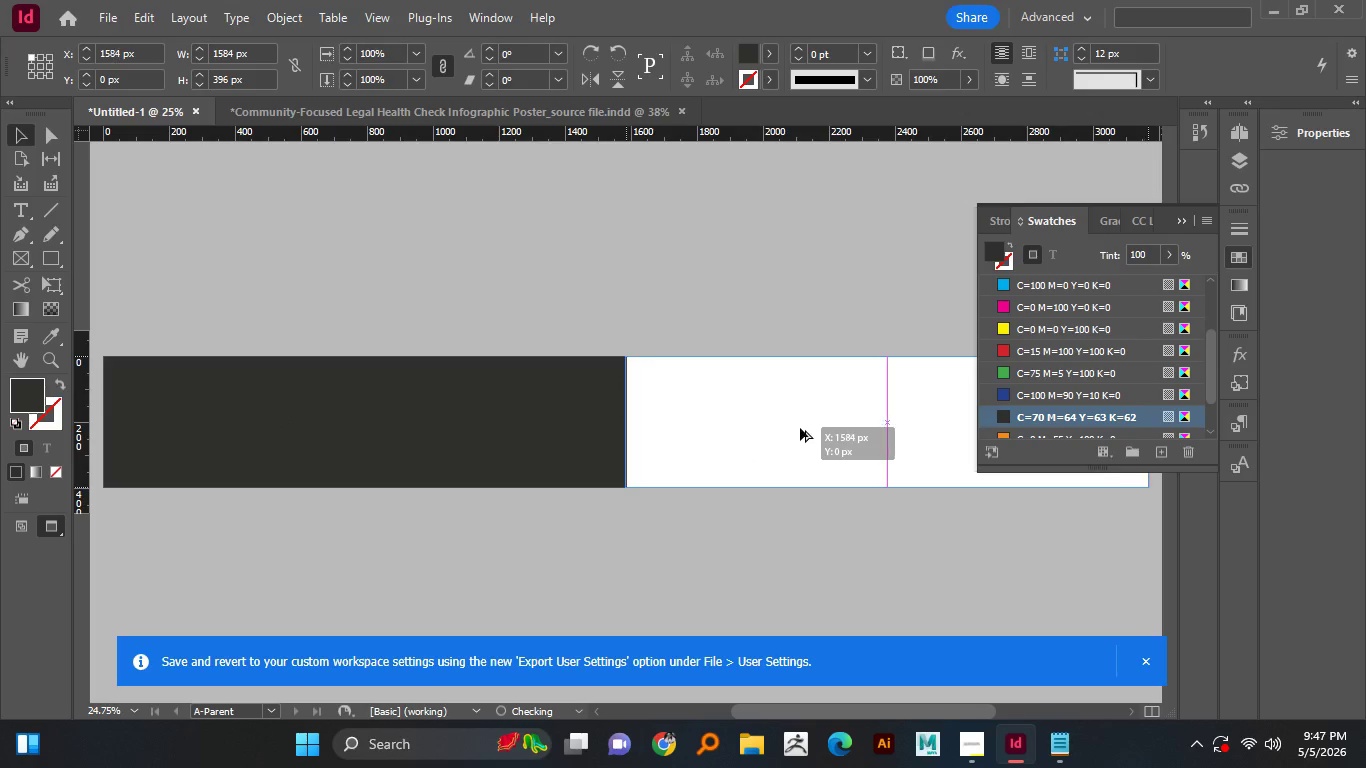 
left_click([264, 409])
 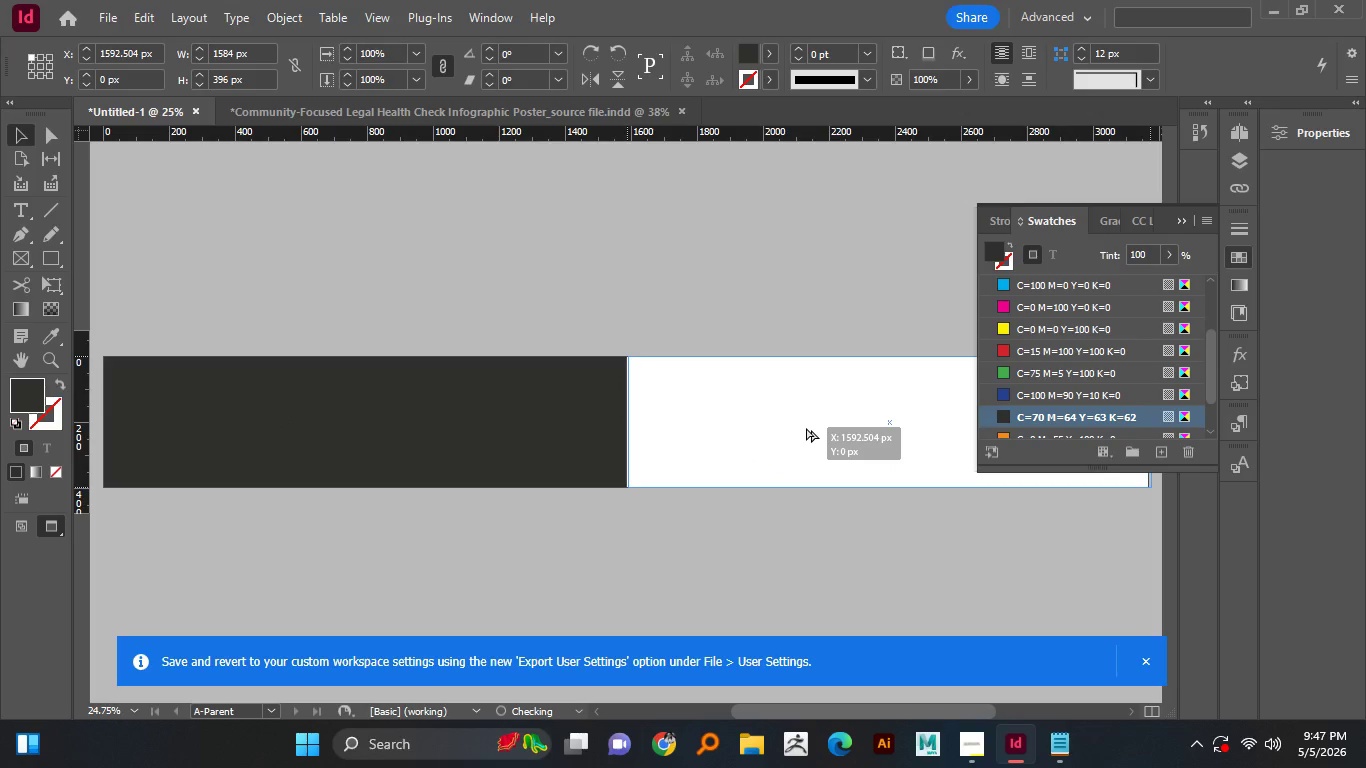 
hold_key(key=AltLeft, duration=4.17)
left_click_drag(start_coordinate=[277, 410], to_coordinate=[803, 428])
 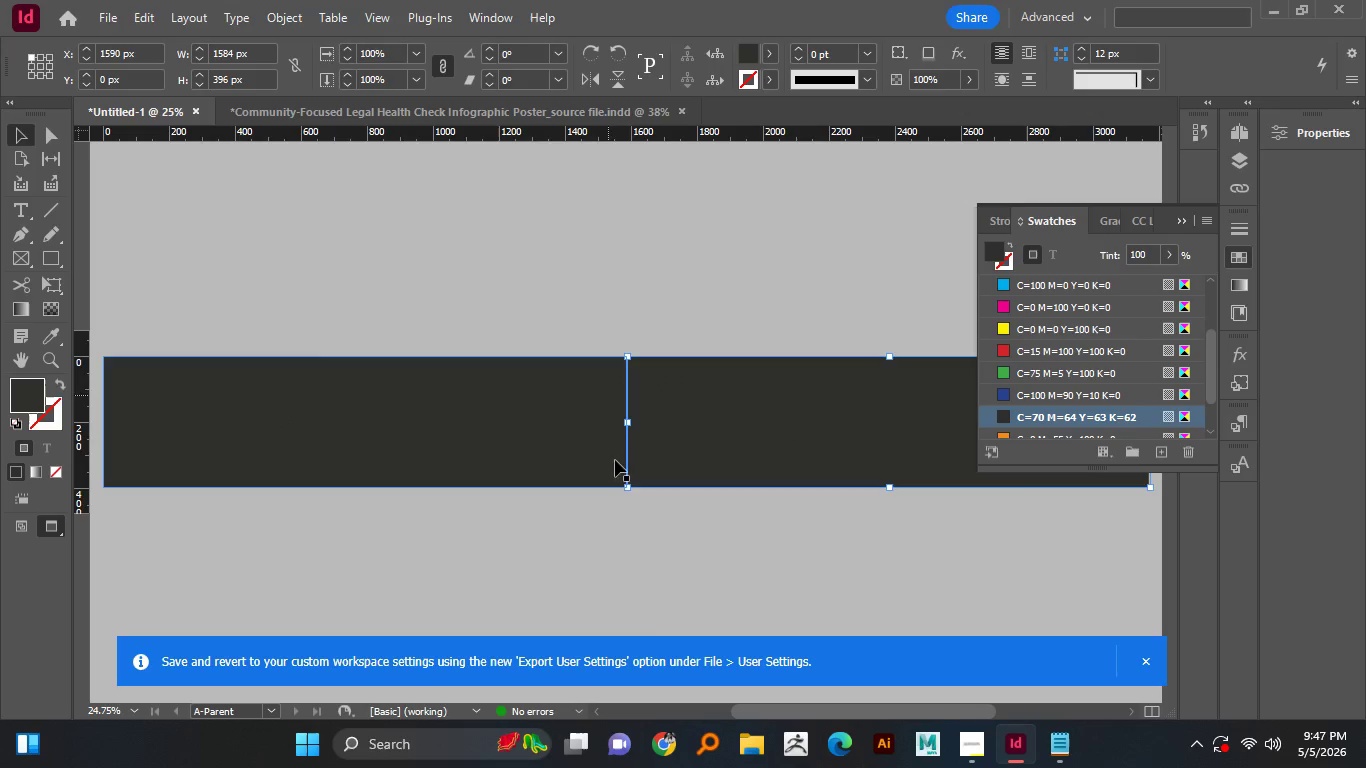 
hold_key(key=ShiftLeft, duration=1.5)
 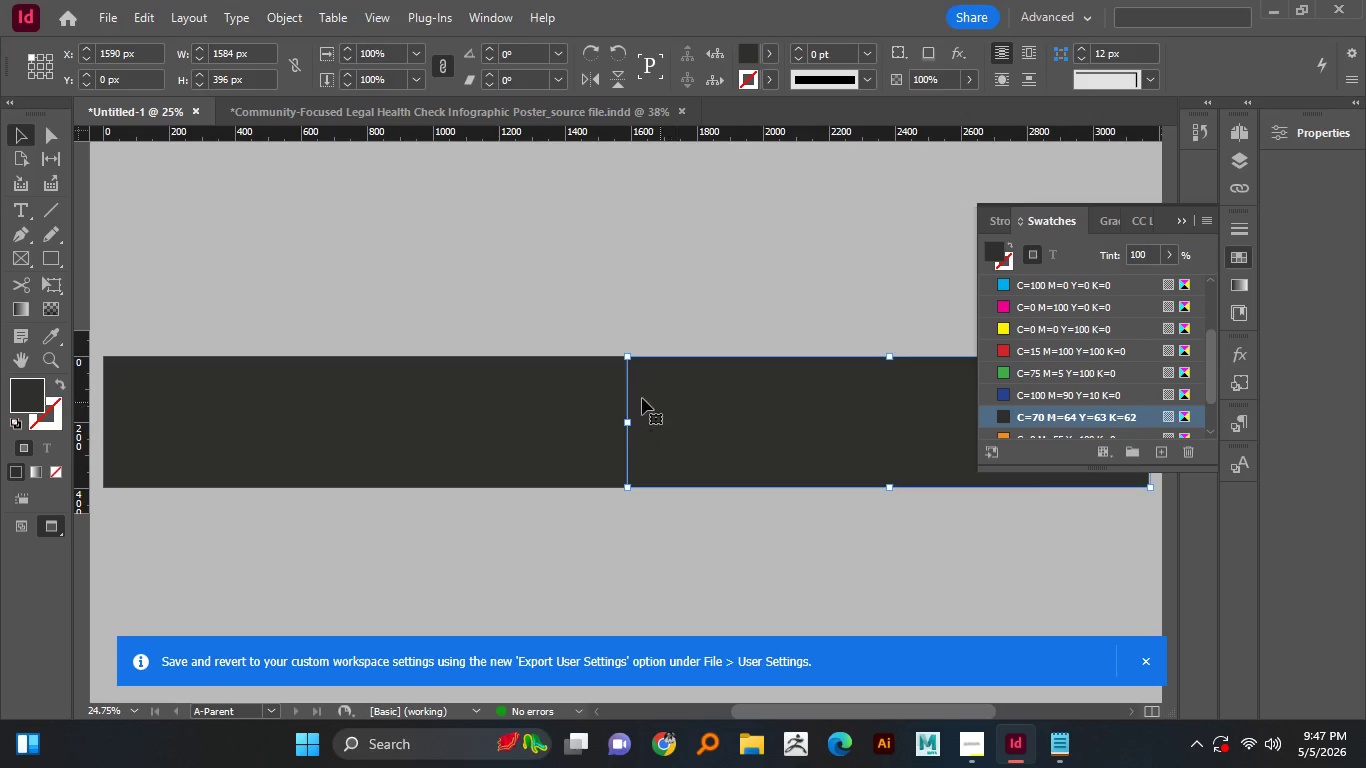 
hold_key(key=ShiftLeft, duration=1.5)
 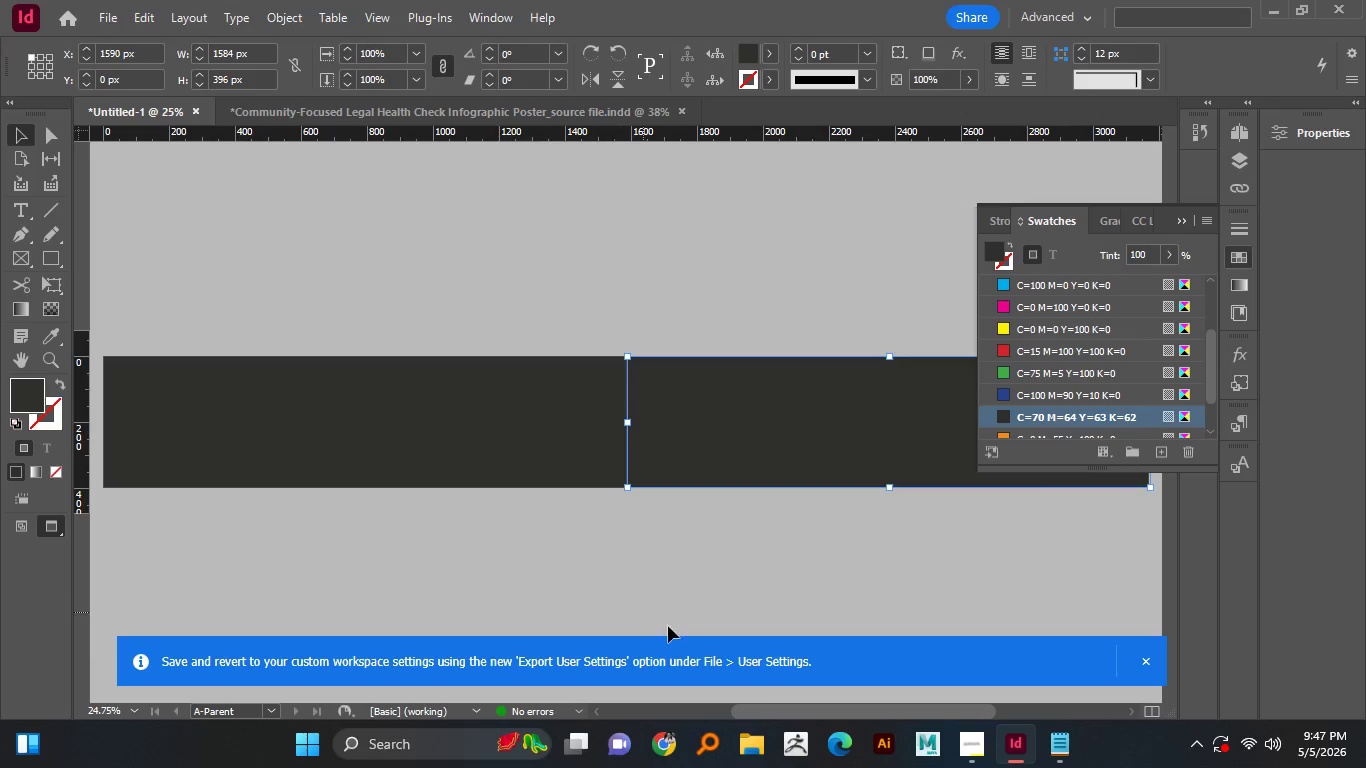 
key(Alt+Shift+ShiftLeft)
 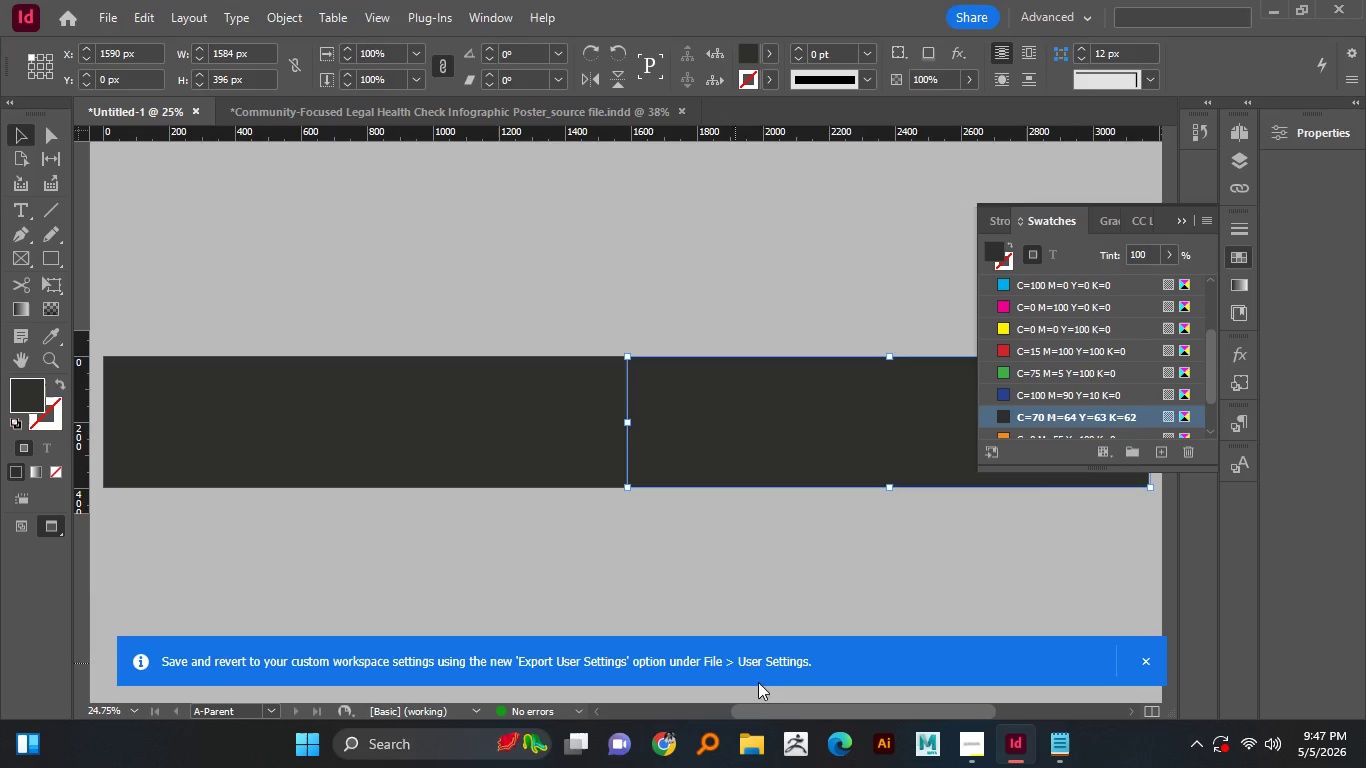 
key(Alt+Shift+ShiftLeft)
 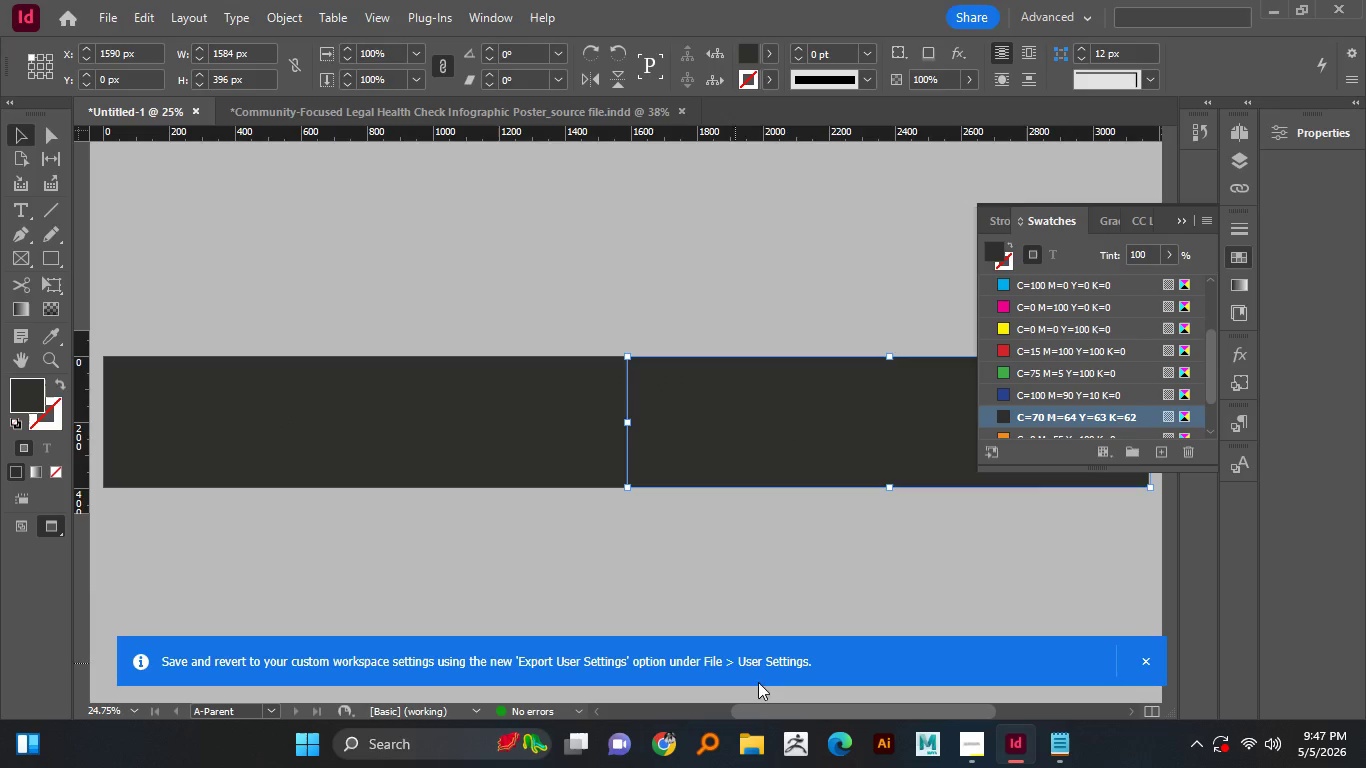 
key(Alt+Shift+ShiftLeft)
 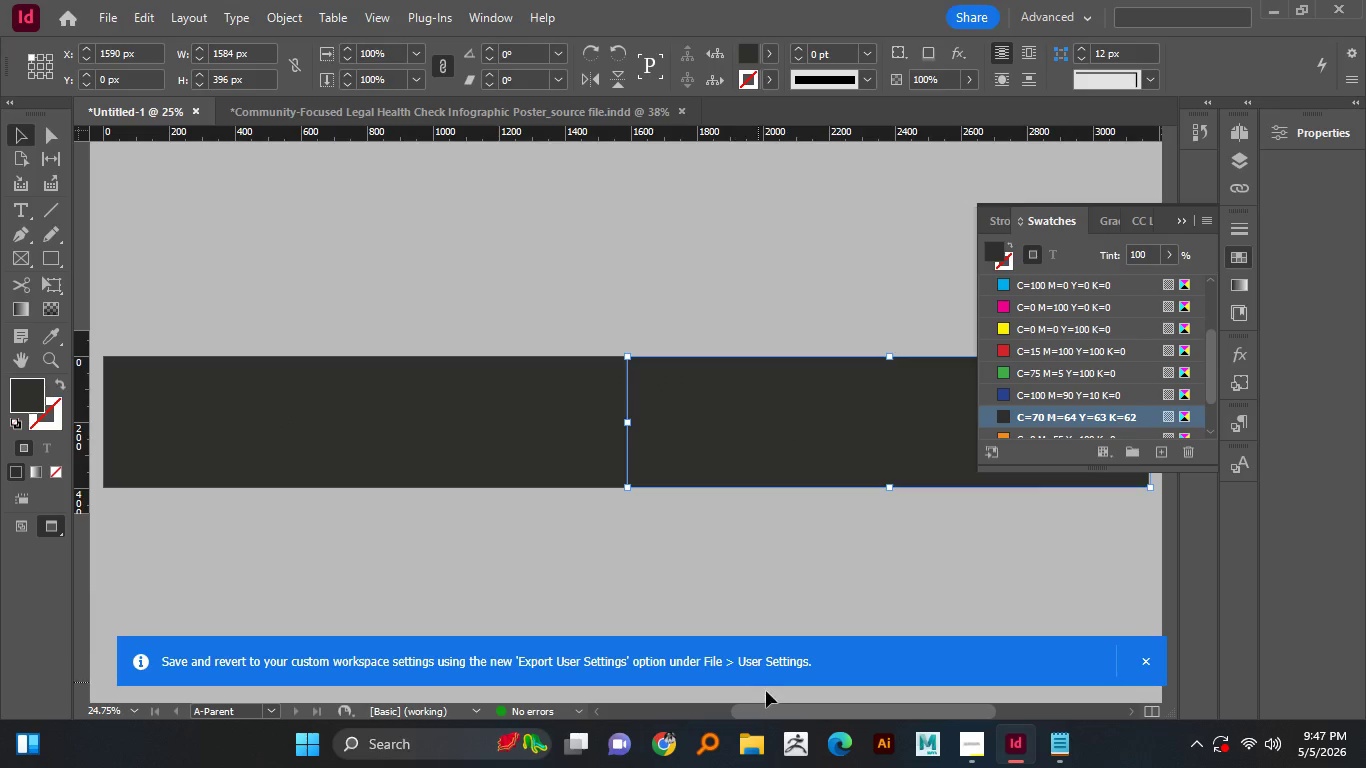 
key(Alt+Shift+ShiftLeft)
 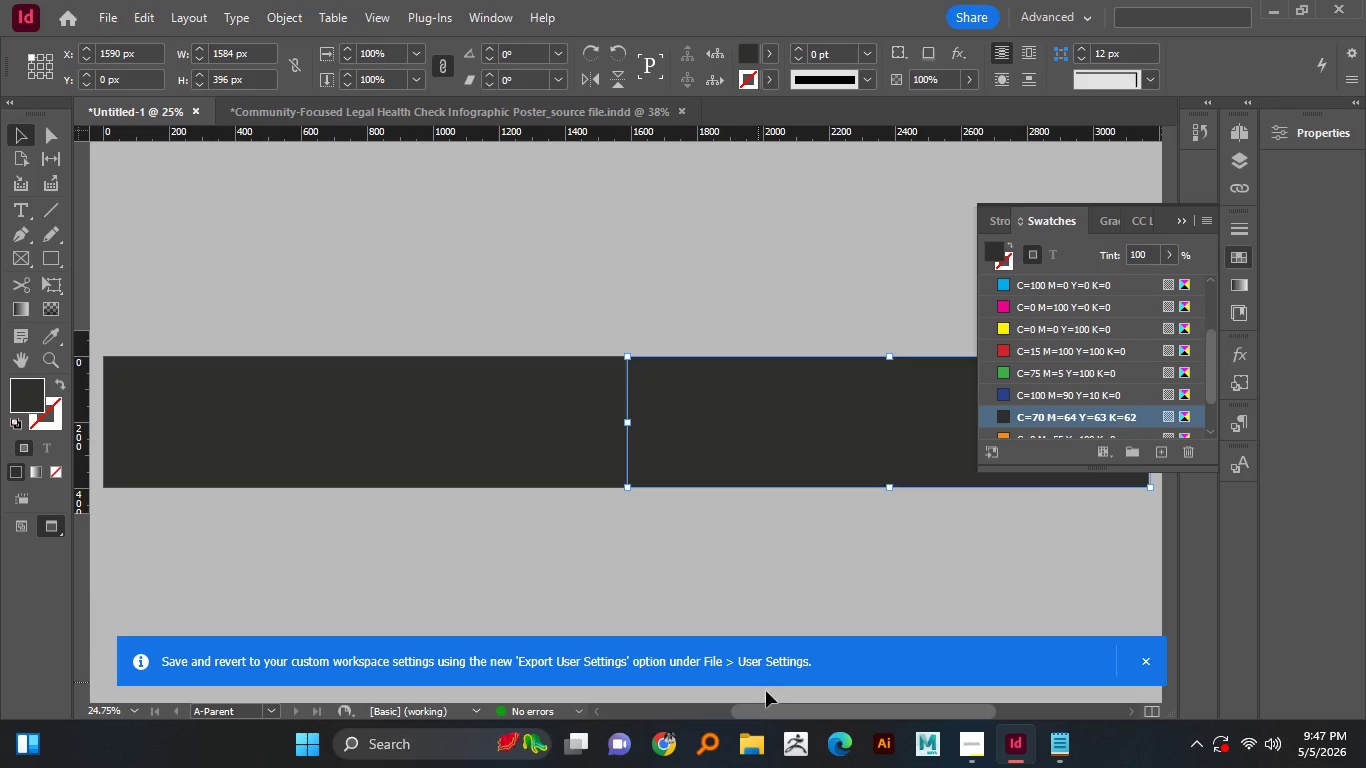 
key(Alt+Shift+ShiftLeft)
 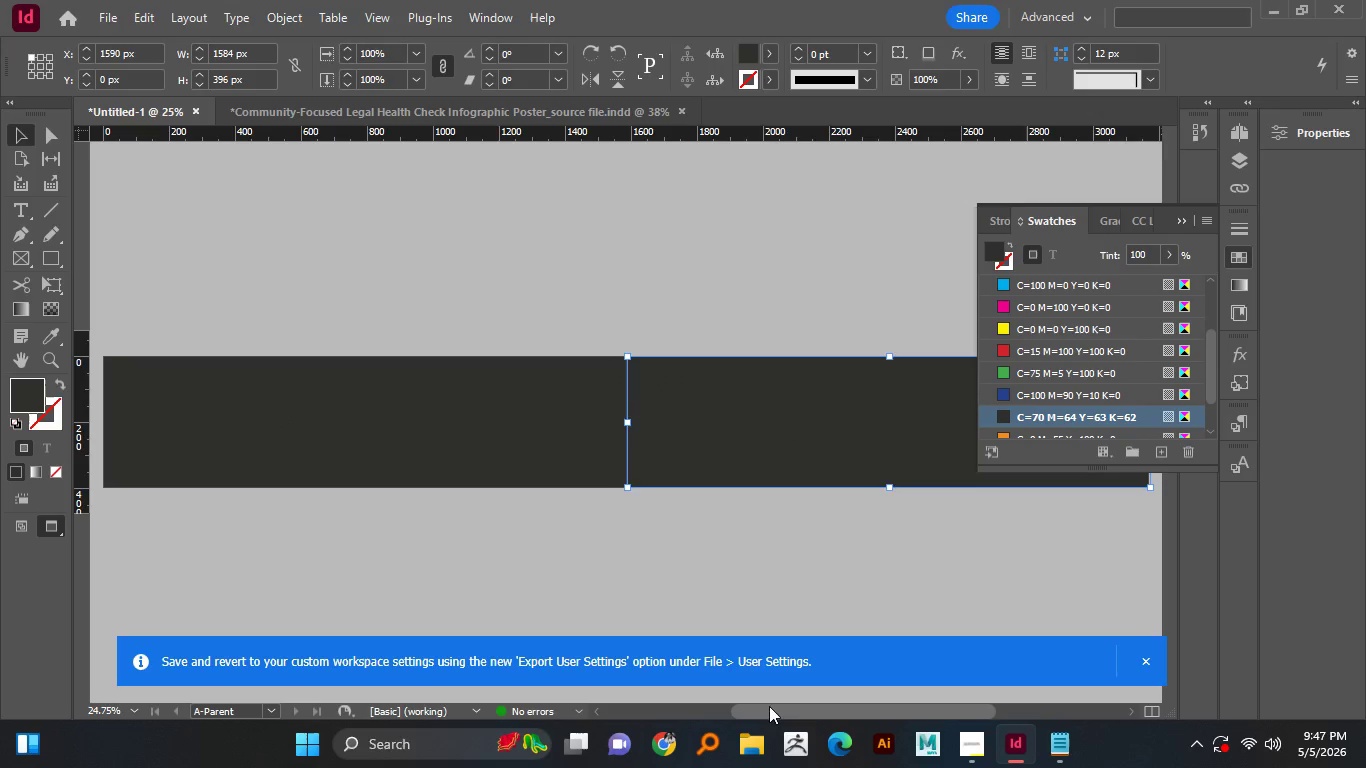 
scroll: coordinate [608, 391], scroll_direction: down, amount: 1.0
 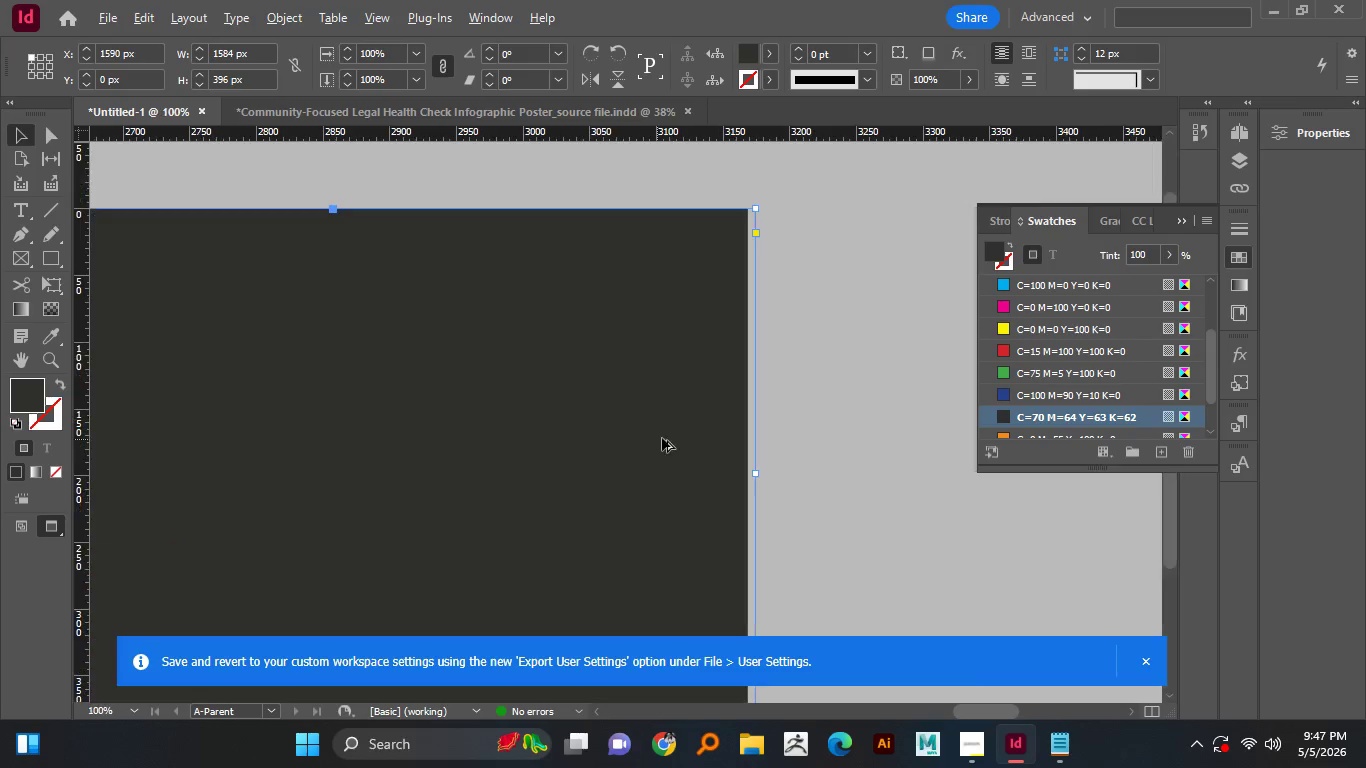 
left_click_drag(start_coordinate=[767, 705], to_coordinate=[887, 703])
 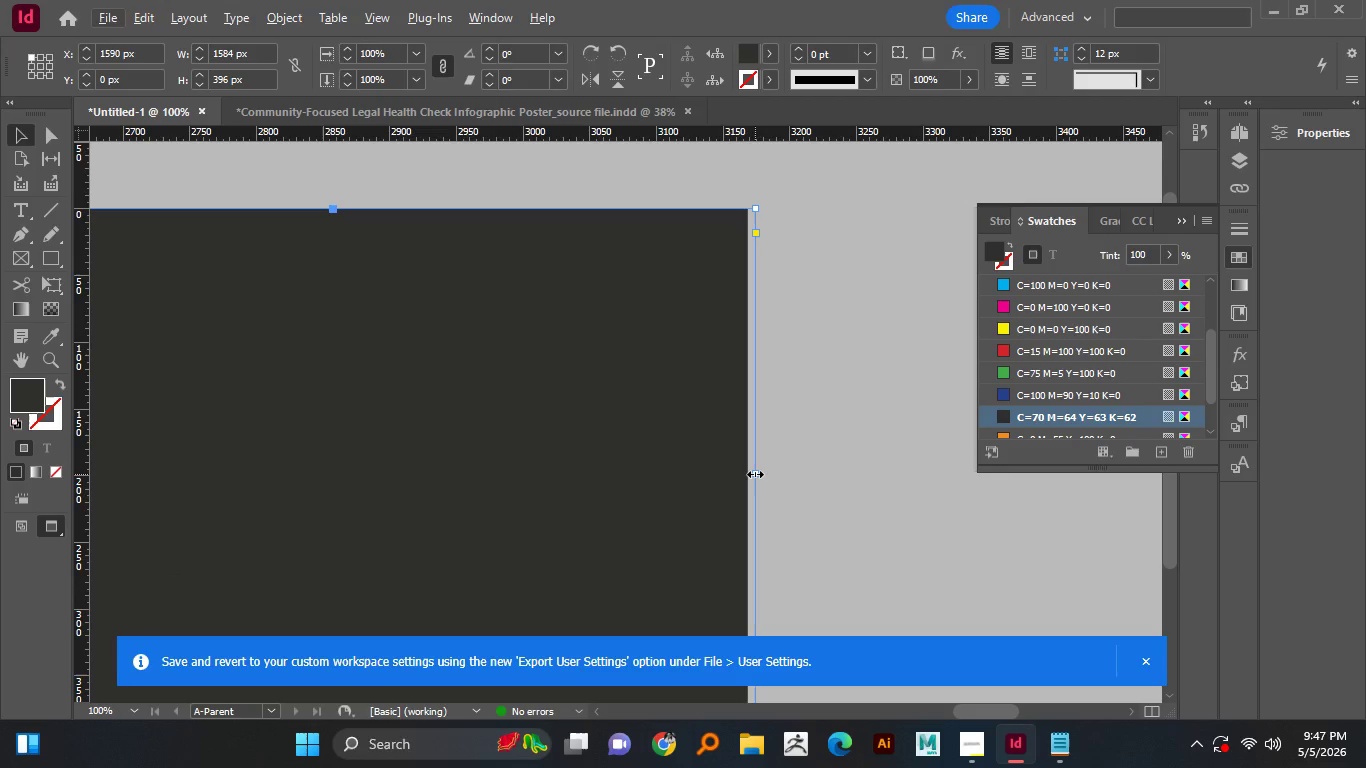 
hold_key(key=AltLeft, duration=1.45)
scroll: coordinate [653, 440], scroll_direction: up, amount: 3.0
 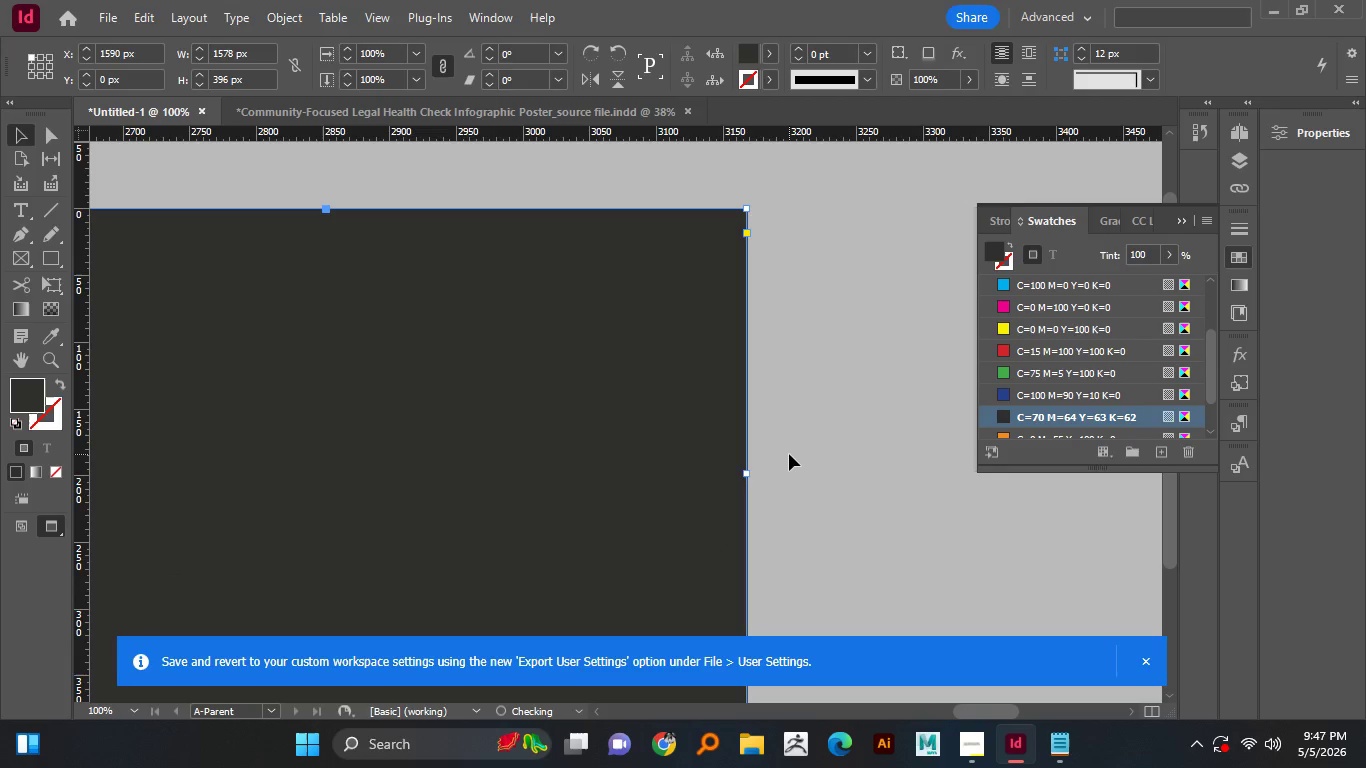 
left_click_drag(start_coordinate=[755, 474], to_coordinate=[747, 474])
 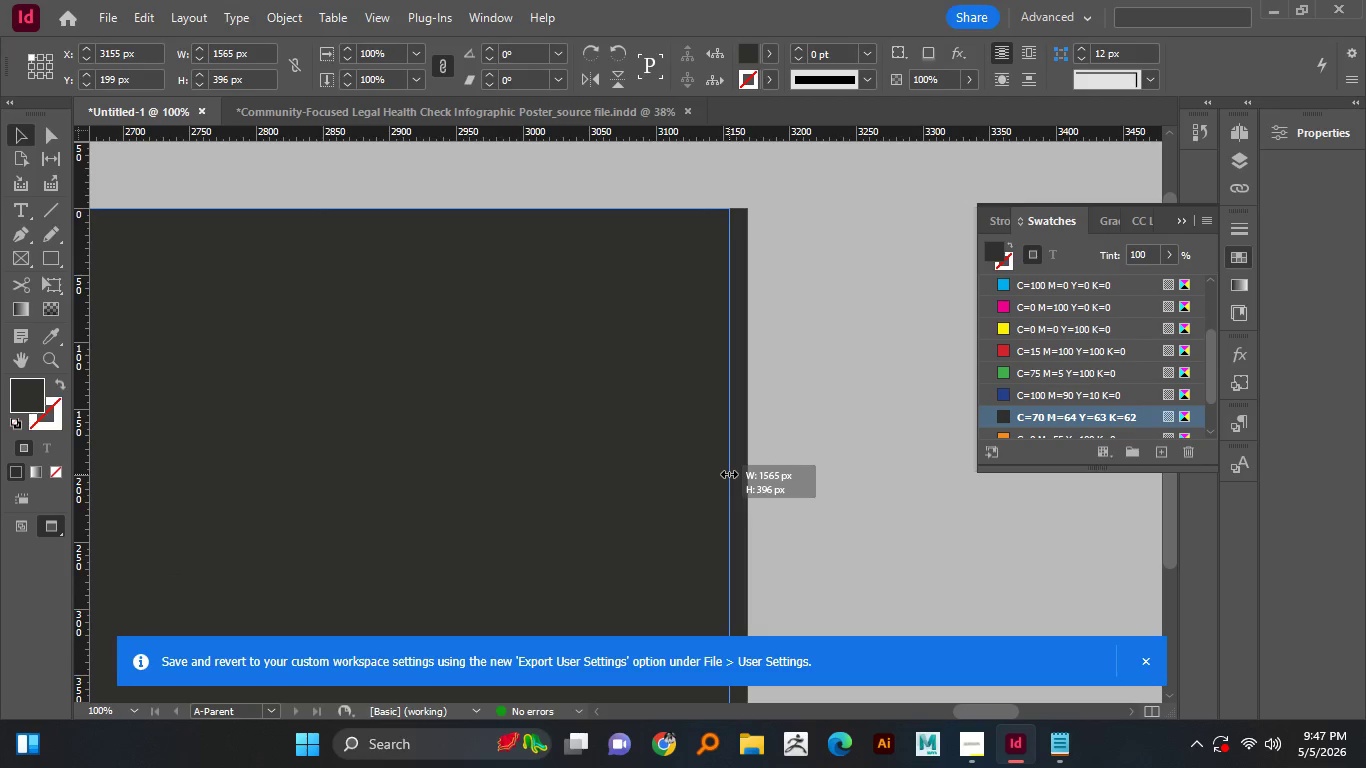 
left_click([789, 454])
 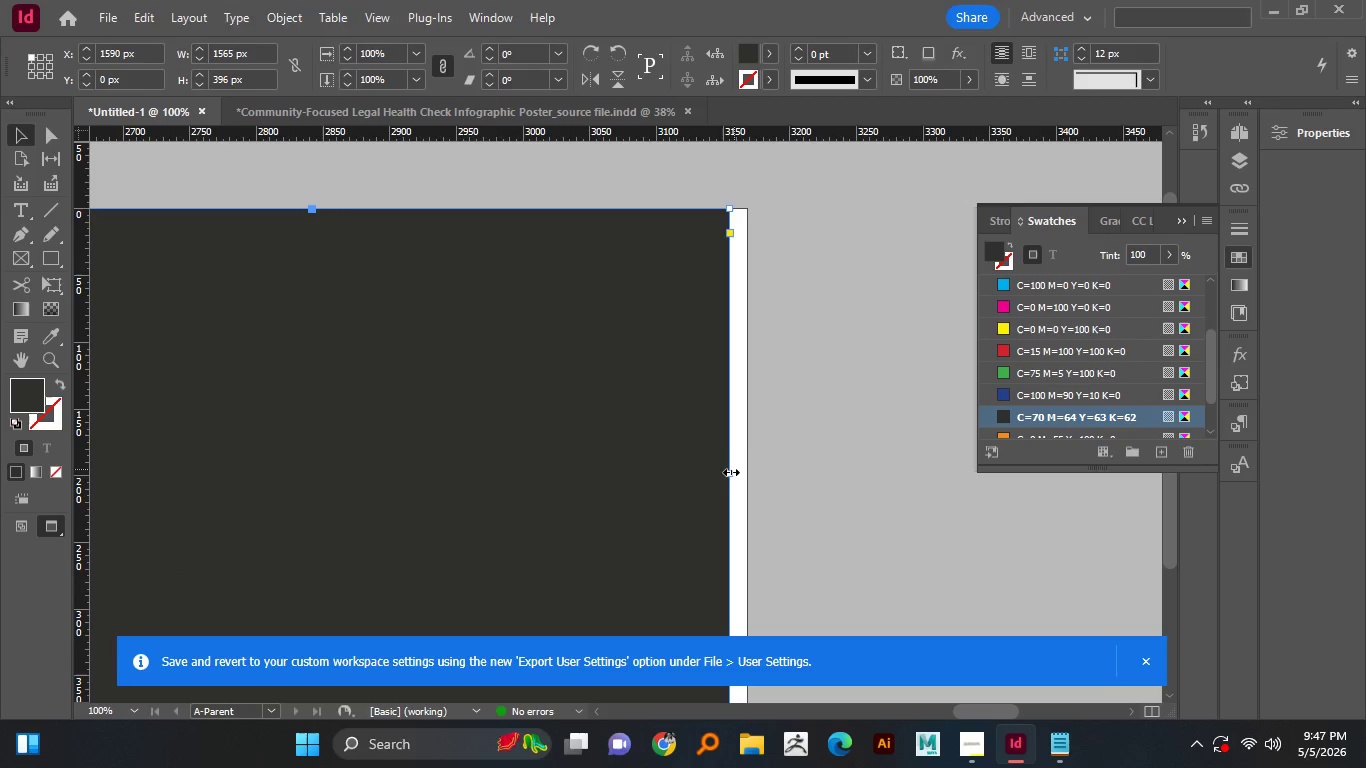 
left_click([743, 476])
 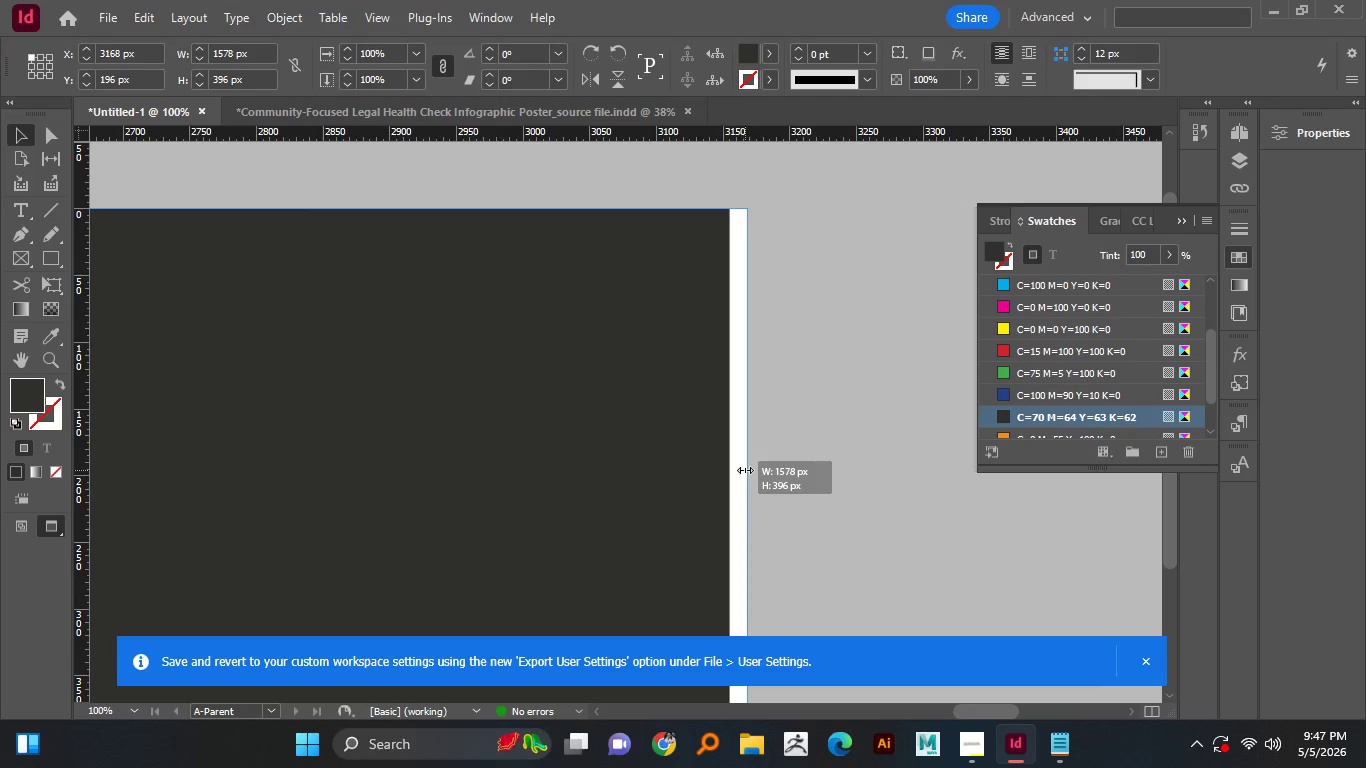 
left_click_drag(start_coordinate=[747, 473], to_coordinate=[729, 474])
 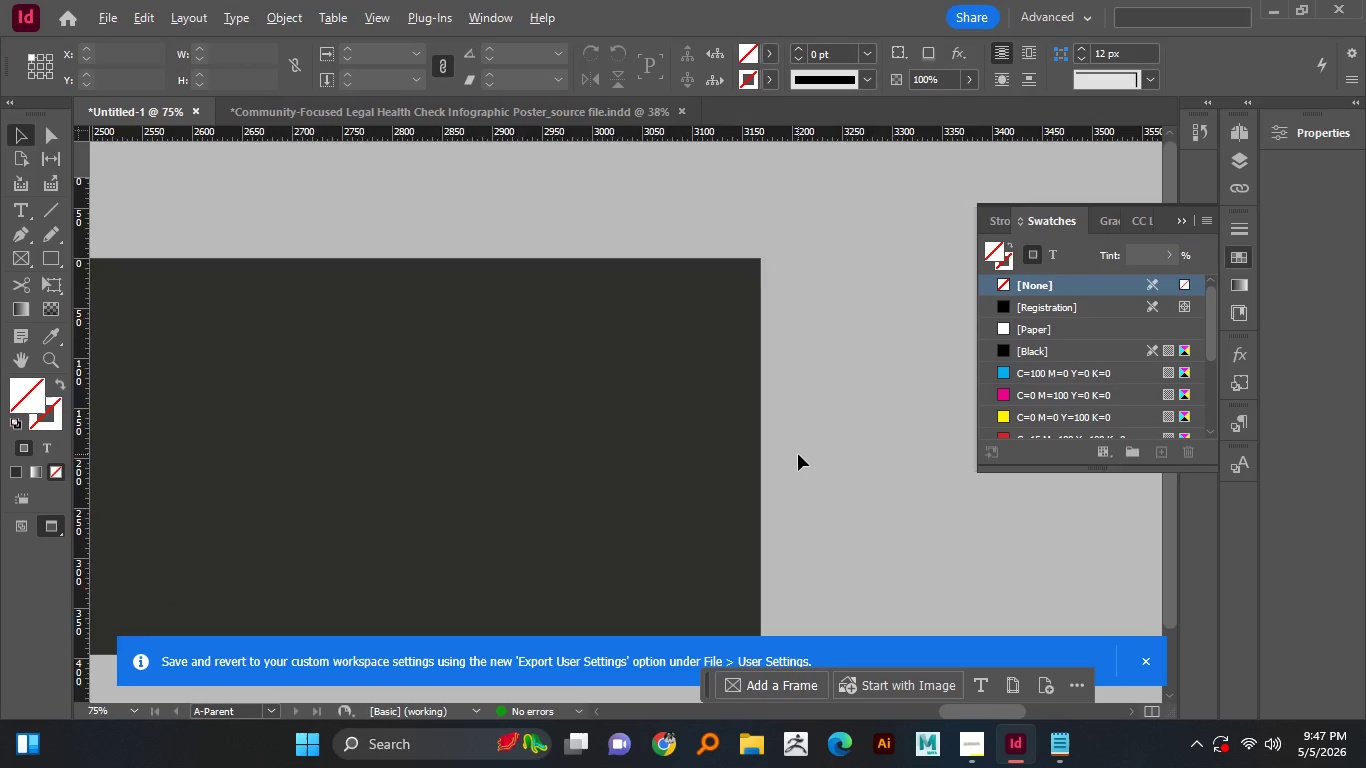 
left_click_drag(start_coordinate=[730, 473], to_coordinate=[745, 470])
 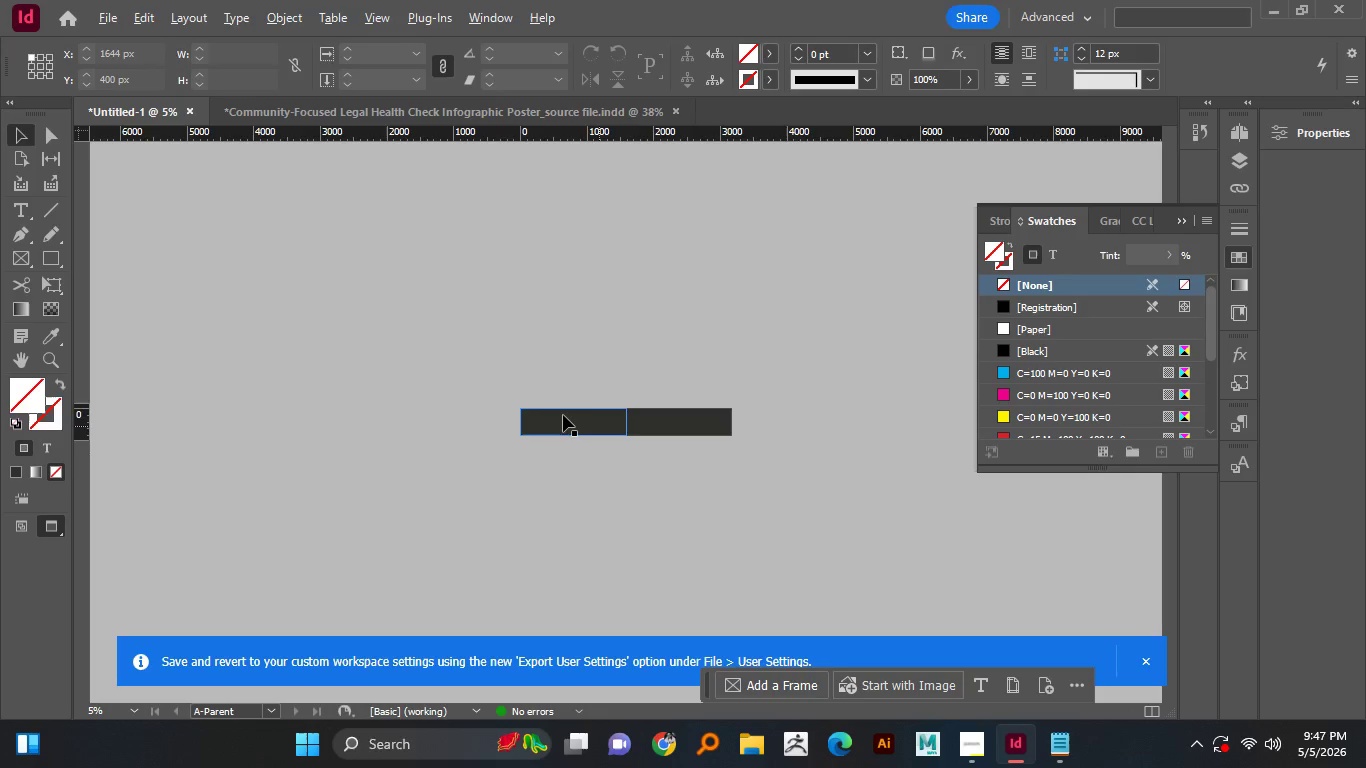 
left_click([798, 454])
 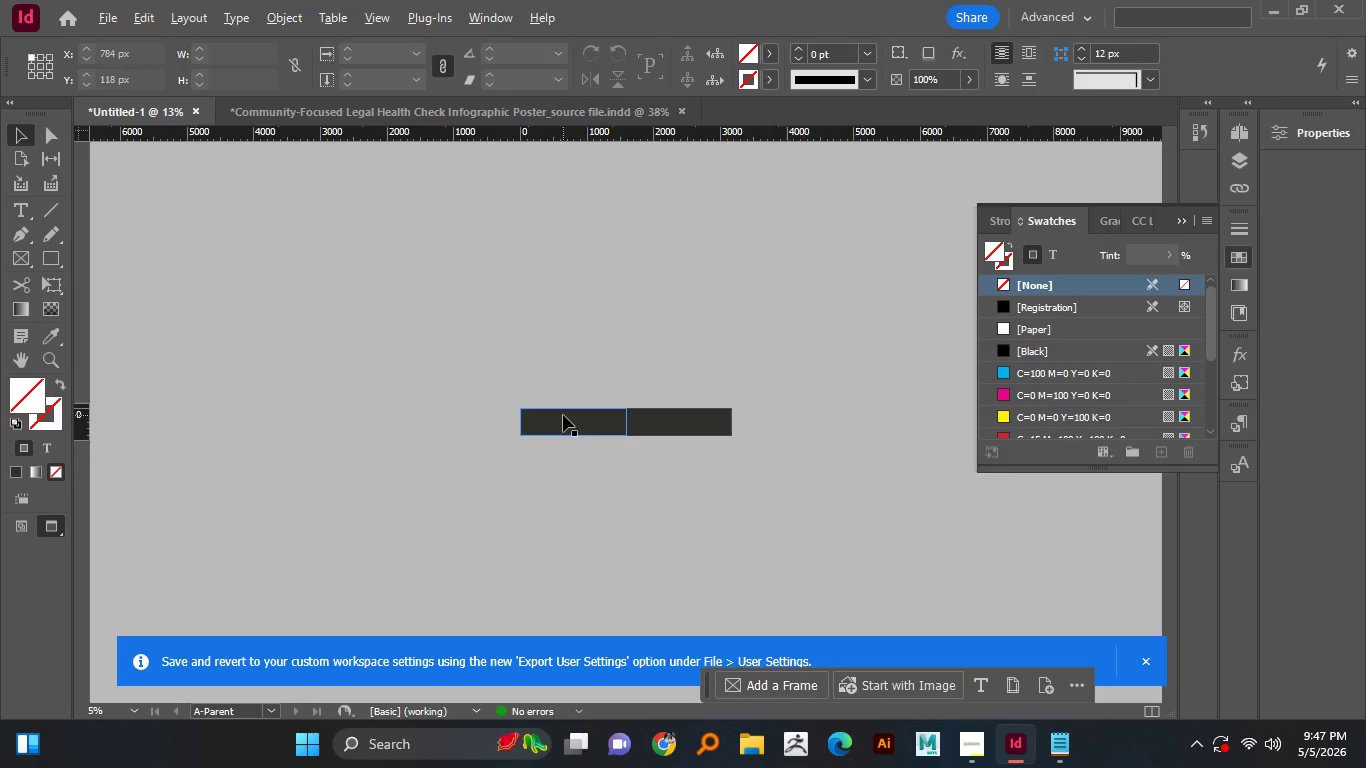 
hold_key(key=AltLeft, duration=1.51)
scroll: coordinate [798, 454], scroll_direction: down, amount: 1.0
 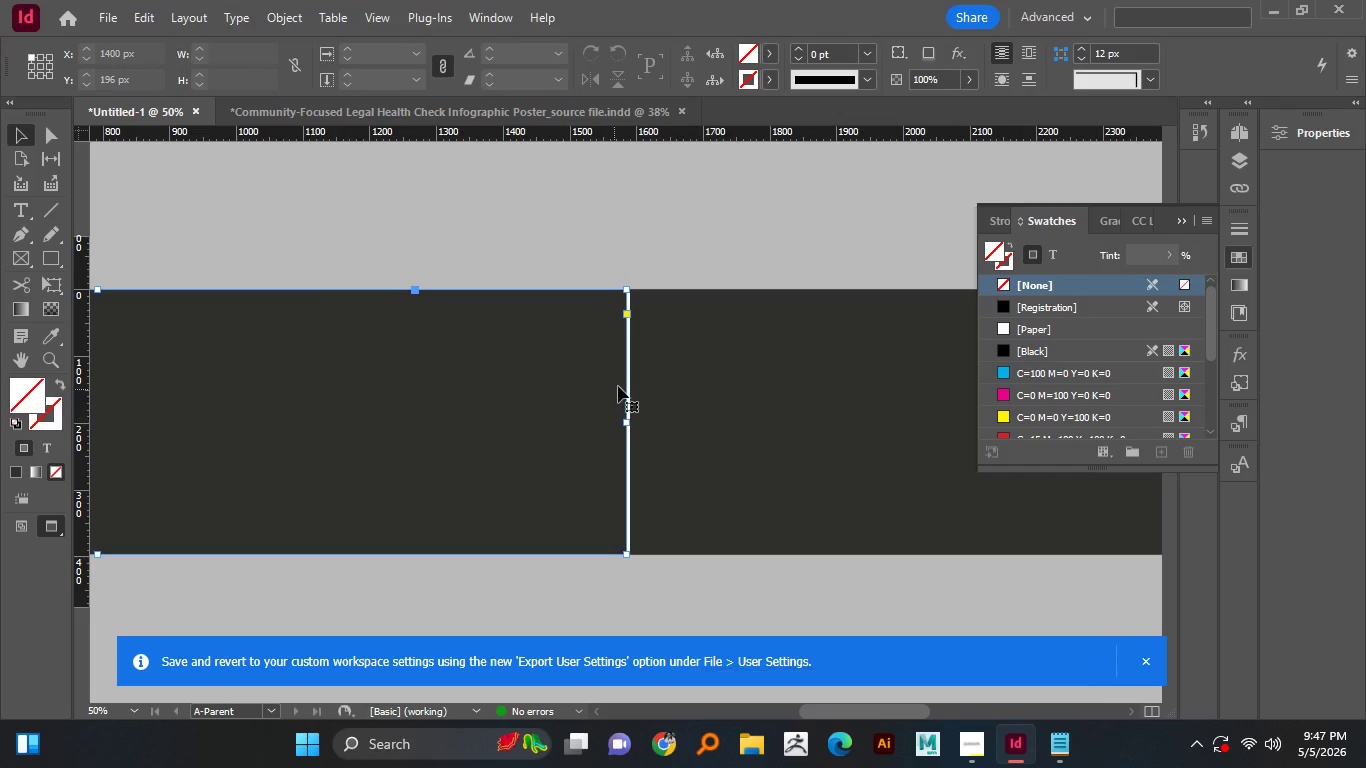 
hold_key(key=AltLeft, duration=1.11)
 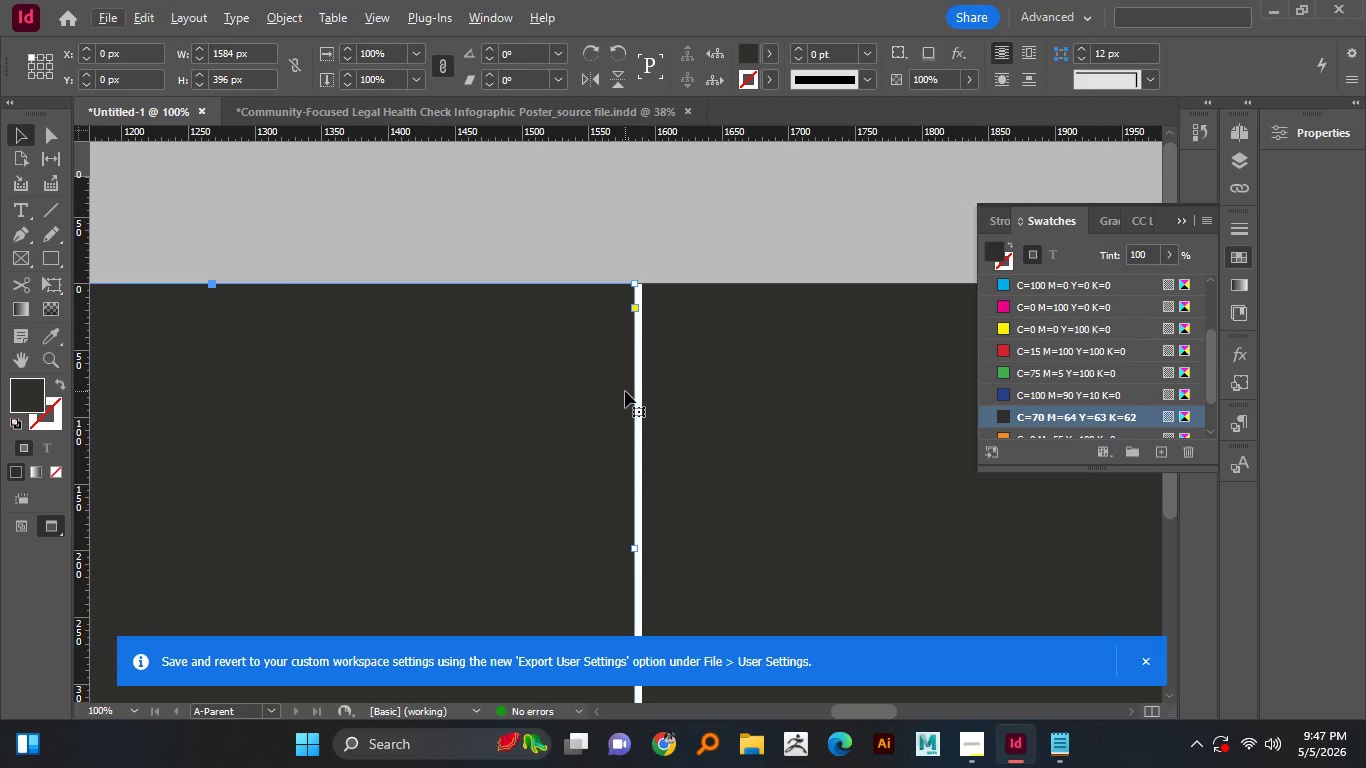 
left_click([503, 420])
 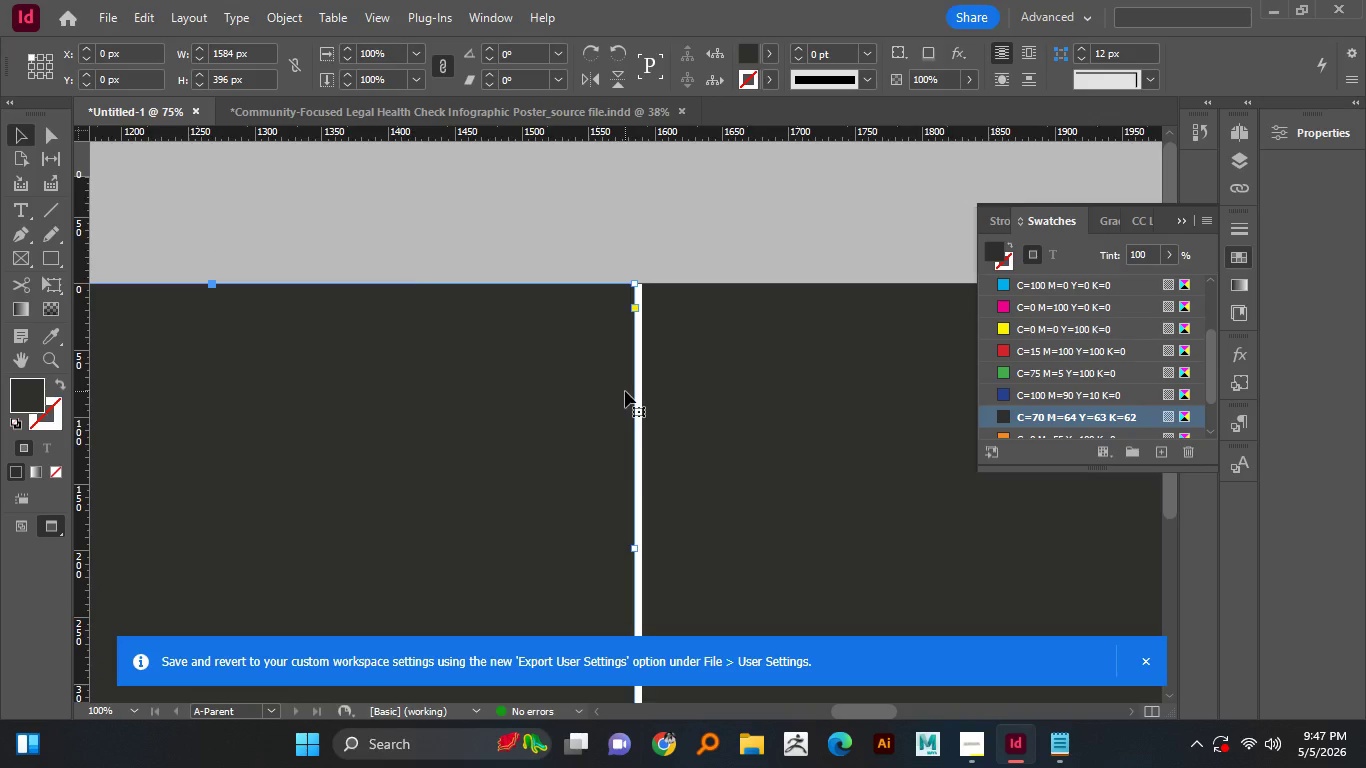 
scroll: coordinate [563, 415], scroll_direction: down, amount: 1.0
 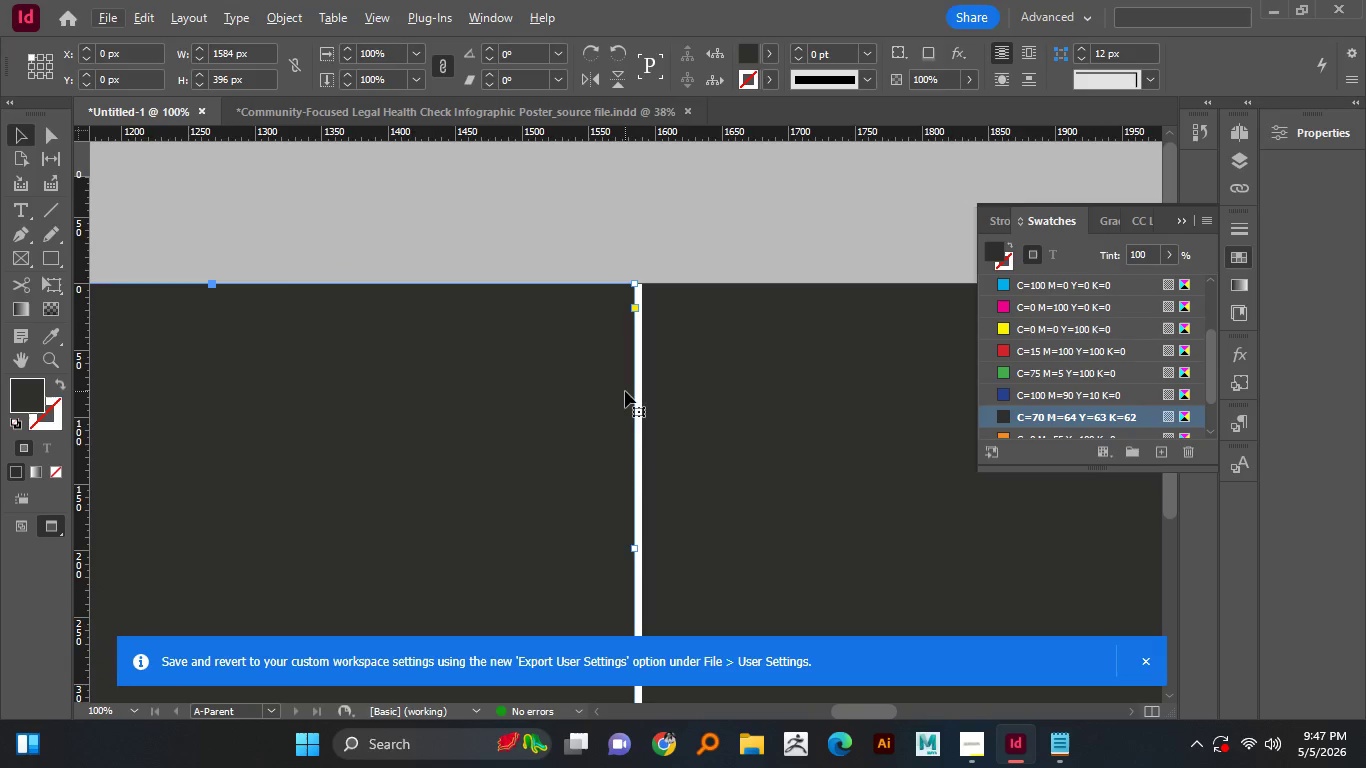 
hold_key(key=AltLeft, duration=1.12)
scroll: coordinate [618, 383], scroll_direction: up, amount: 2.0
 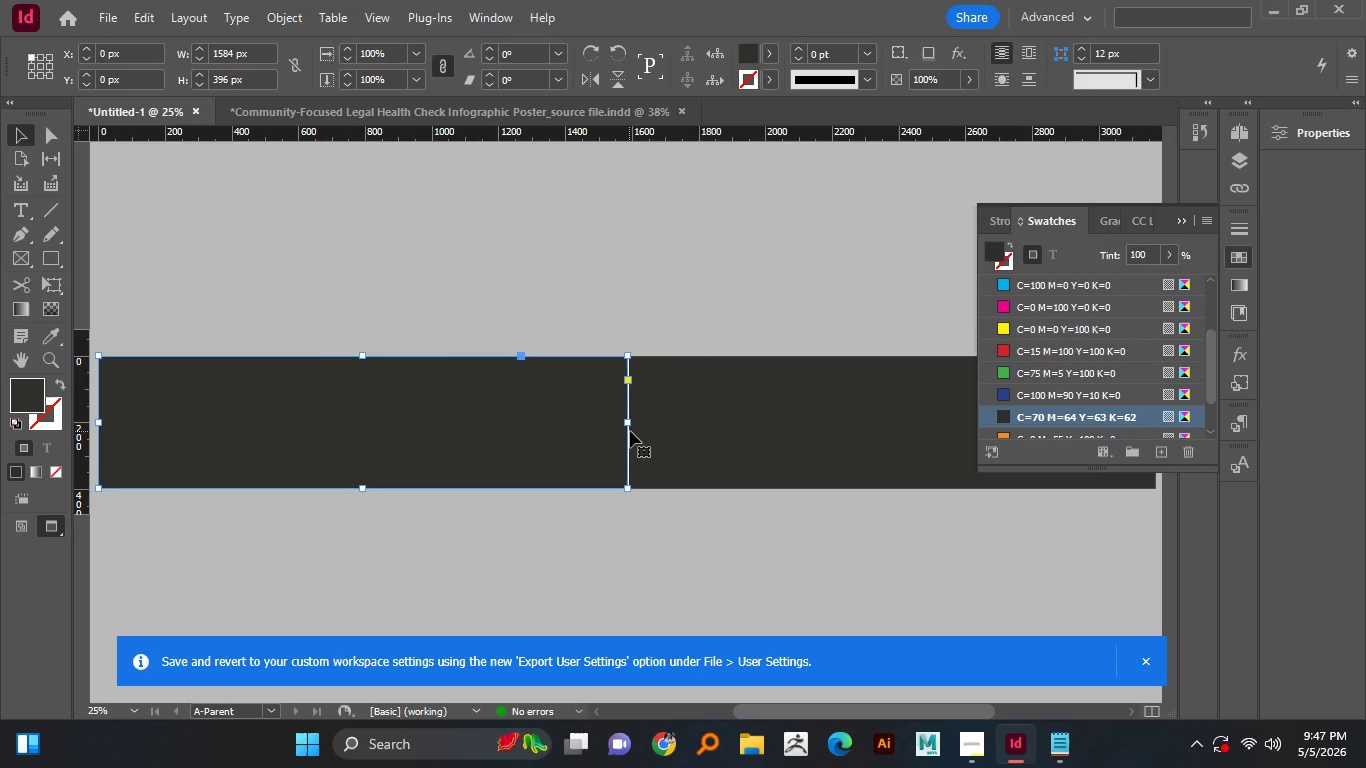 
hold_key(key=AltLeft, duration=0.62)
scroll: coordinate [625, 391], scroll_direction: up, amount: 1.0
 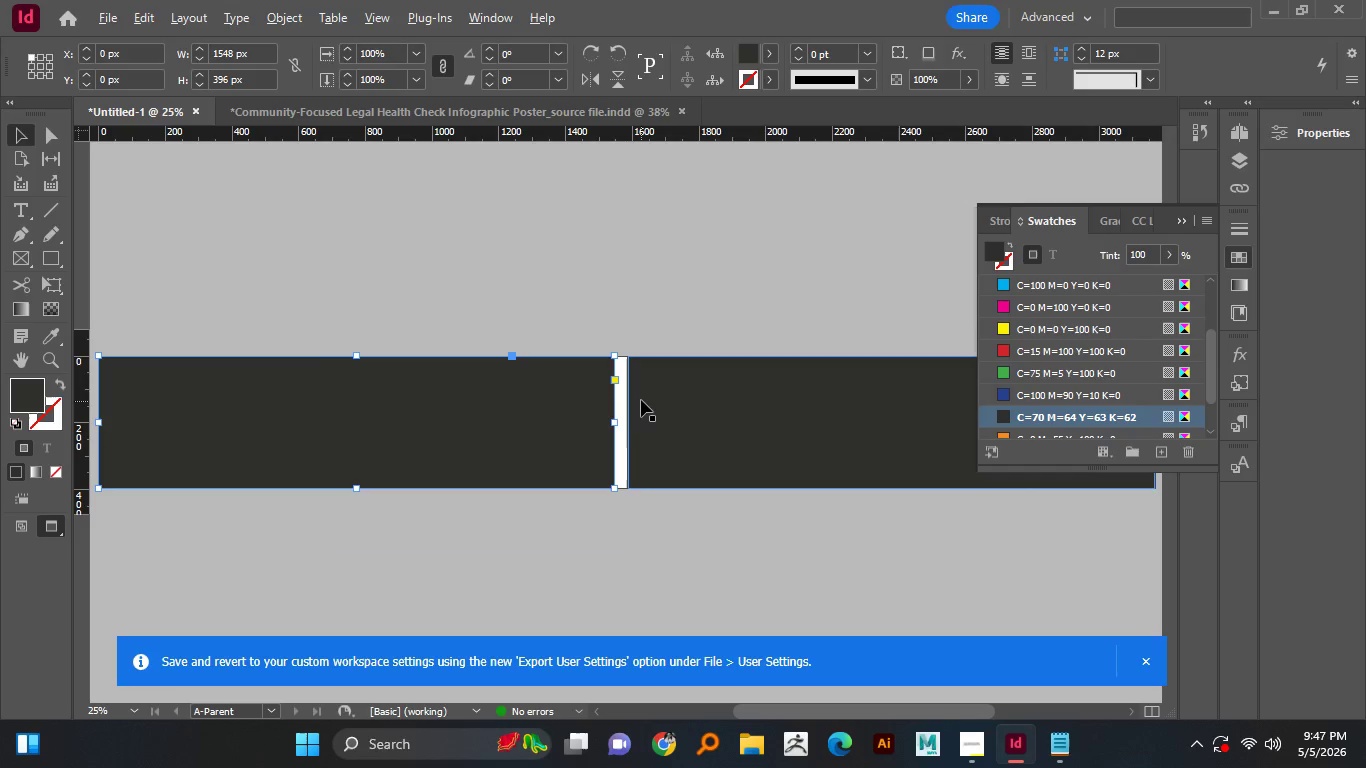 
left_click_drag(start_coordinate=[631, 422], to_coordinate=[615, 423])
 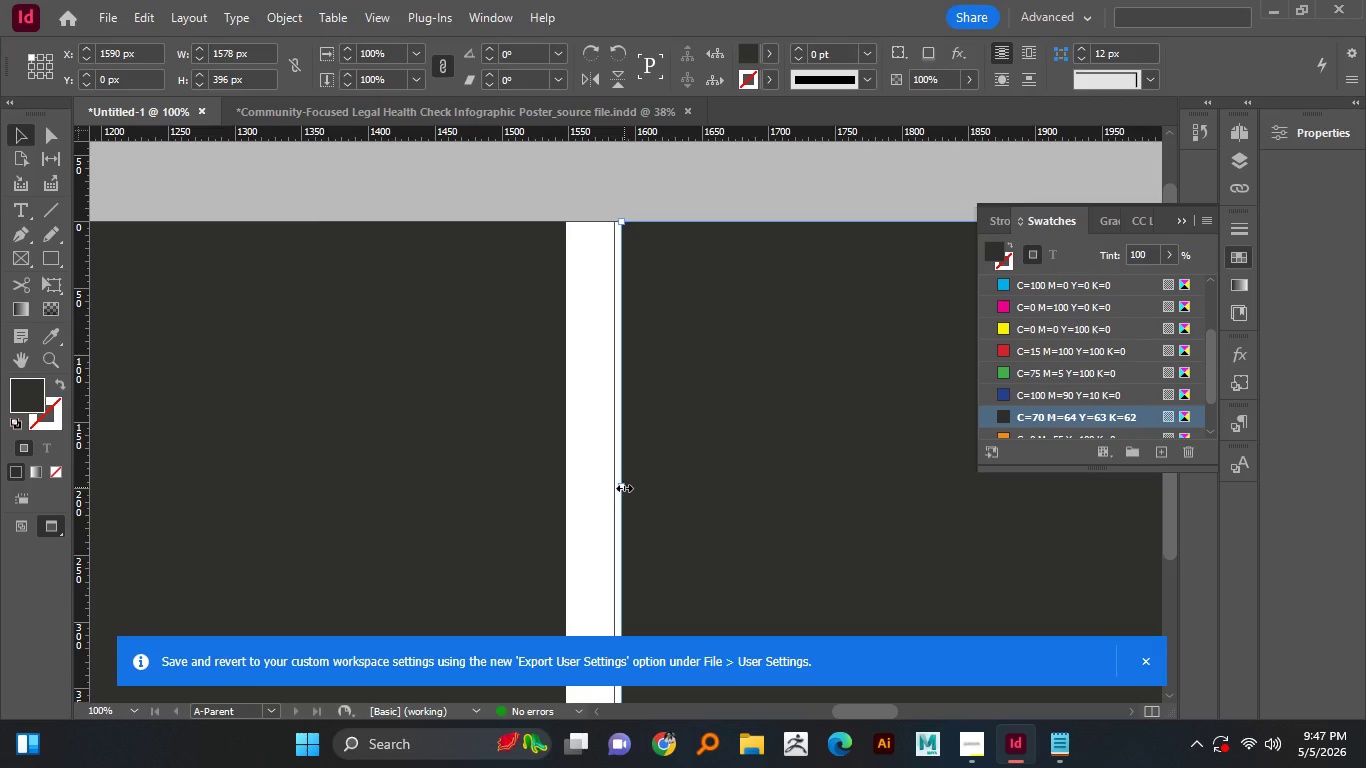 
hold_key(key=AltLeft, duration=0.62)
scroll: coordinate [641, 400], scroll_direction: up, amount: 2.0
 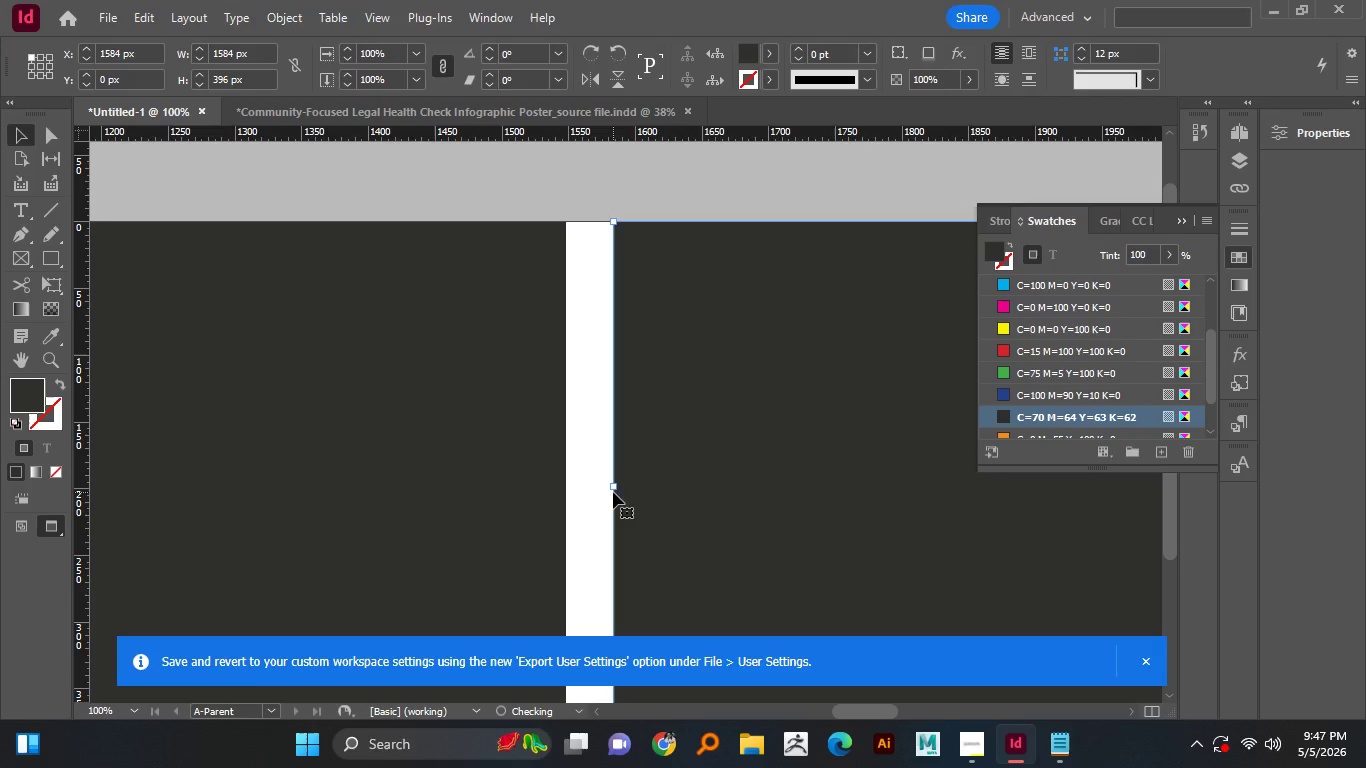 
left_click_drag(start_coordinate=[624, 488], to_coordinate=[613, 492])
 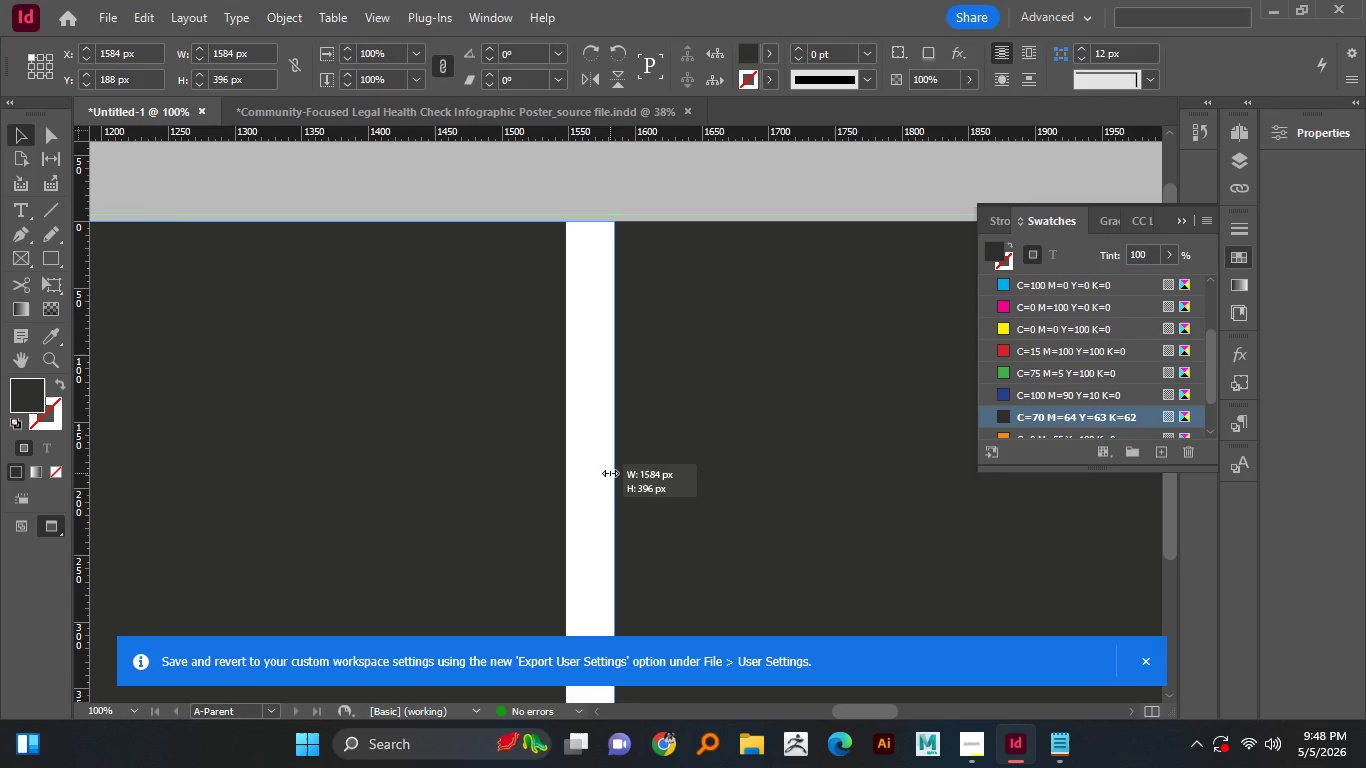 
left_click([565, 505])
 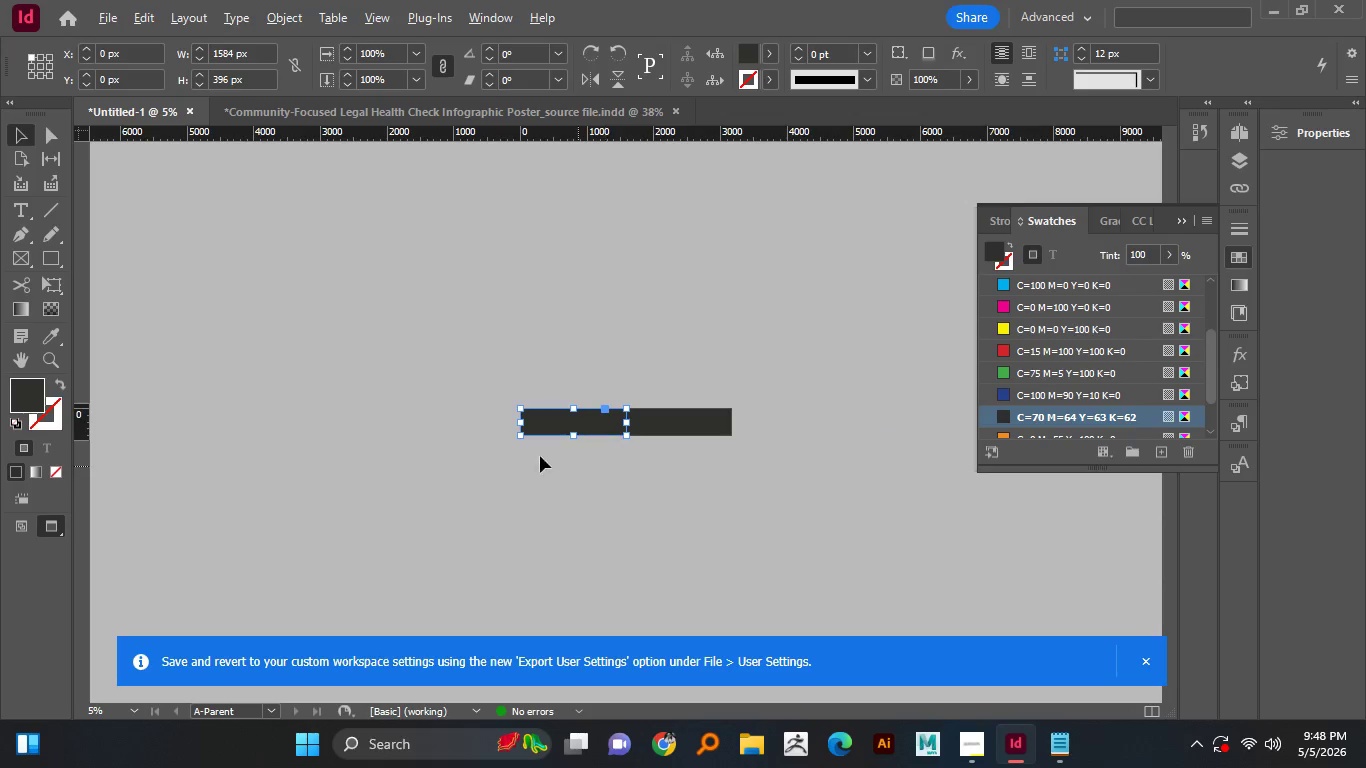 
left_click_drag(start_coordinate=[566, 488], to_coordinate=[610, 473])
 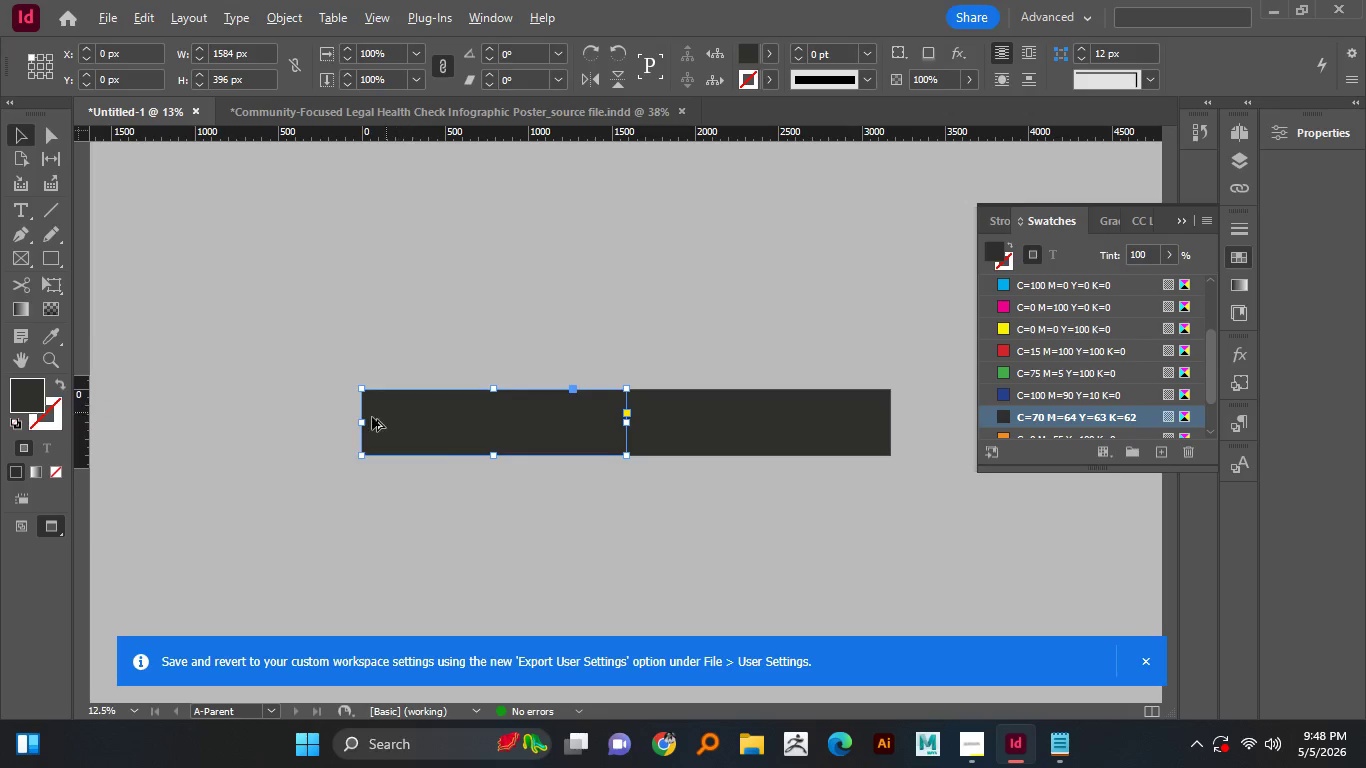 
hold_key(key=AltLeft, duration=1.5)
scroll: coordinate [606, 470], scroll_direction: down, amount: 4.0
 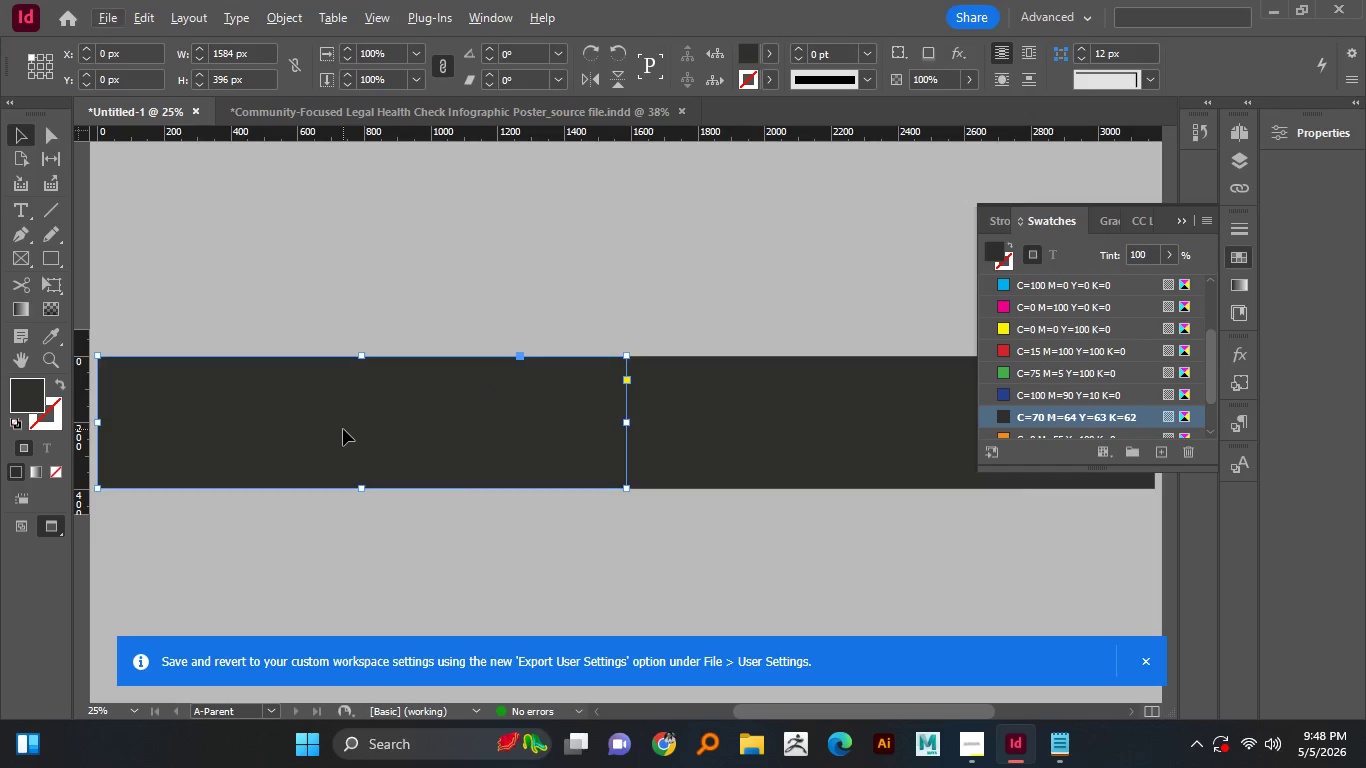 
hold_key(key=AltLeft, duration=1.5)
 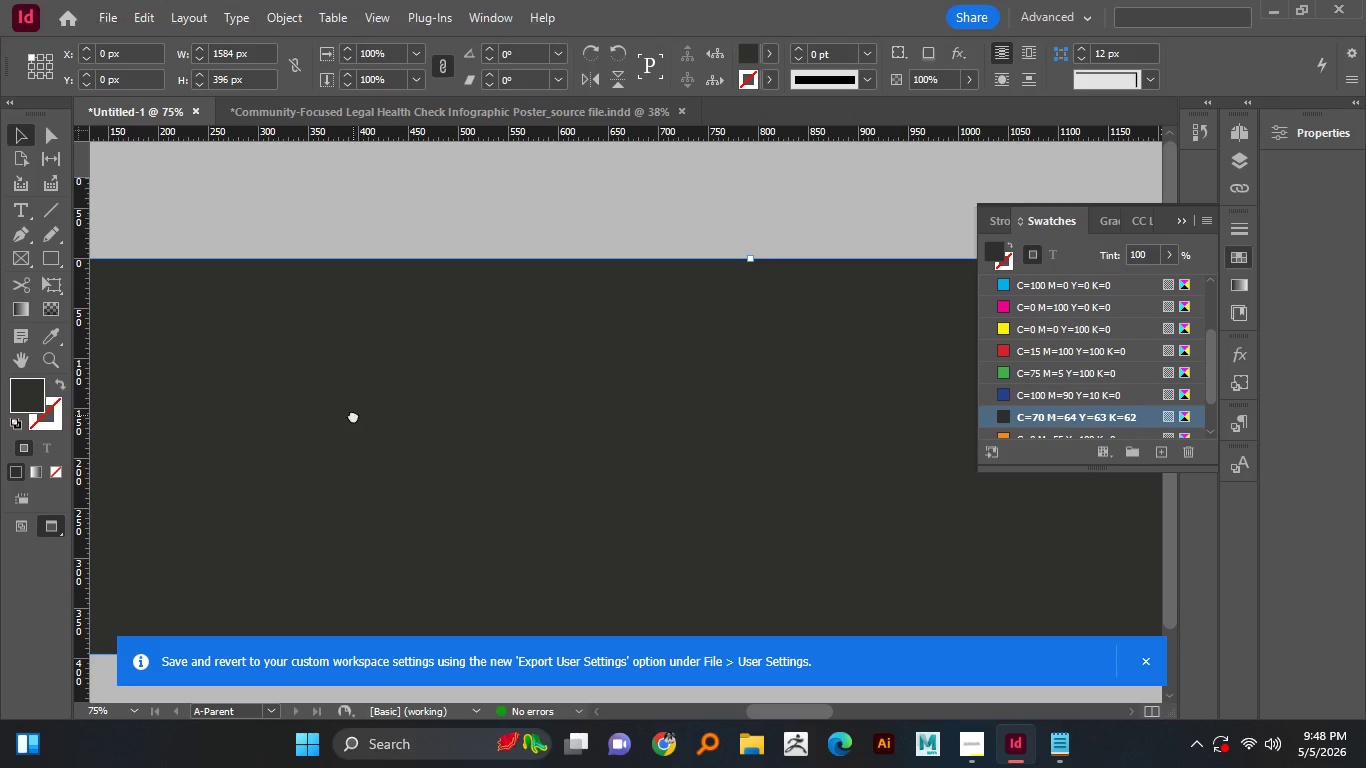 
scroll: coordinate [525, 431], scroll_direction: up, amount: 2.0
 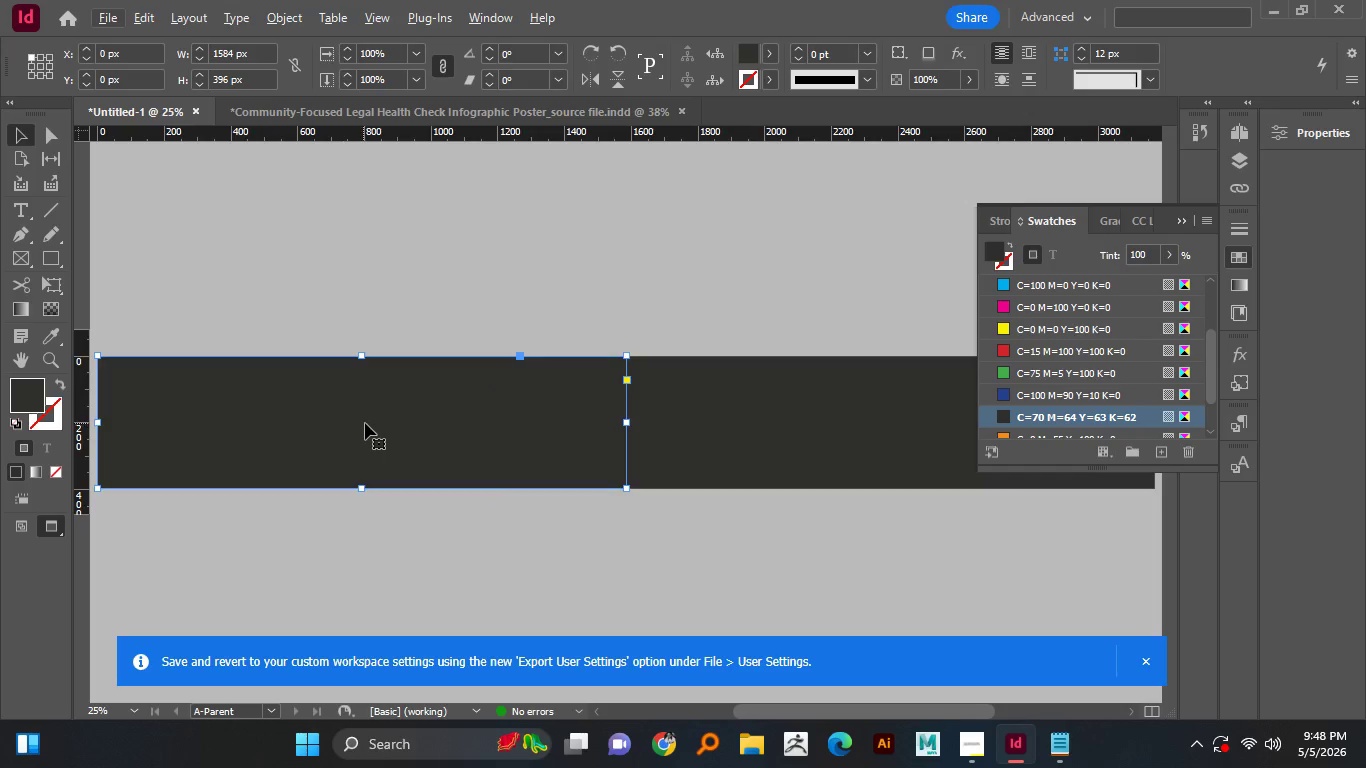 
scroll: coordinate [343, 429], scroll_direction: none, amount: 0.0
 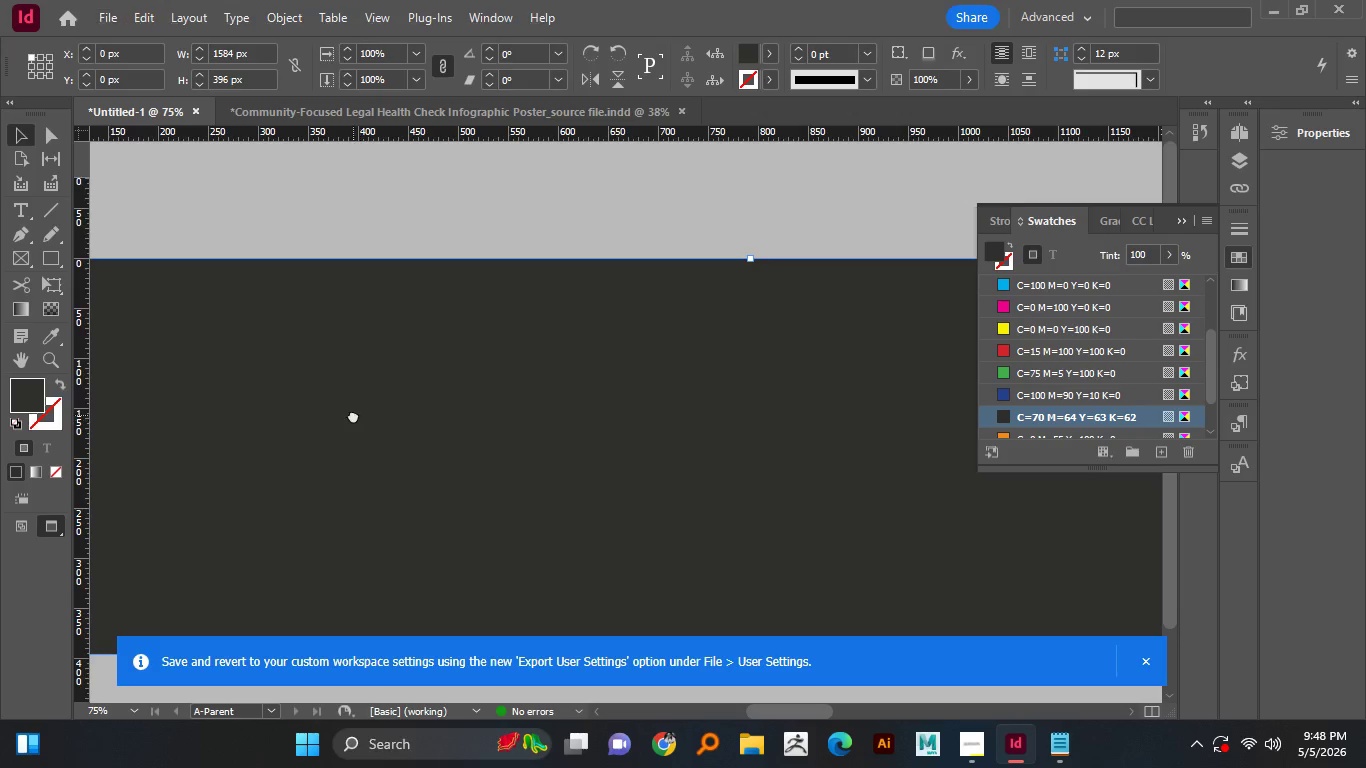 
hold_key(key=Space, duration=0.8)
 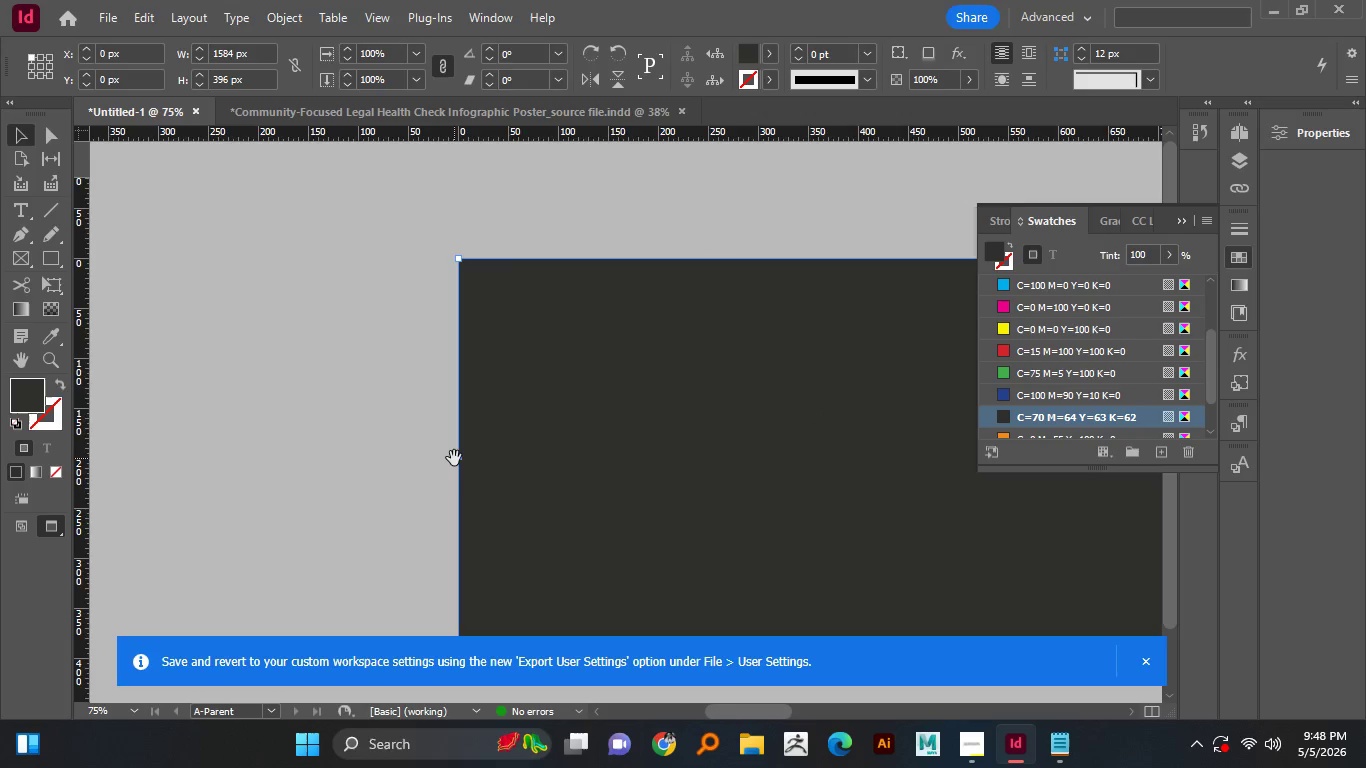 
left_click_drag(start_coordinate=[365, 419], to_coordinate=[628, 421])
 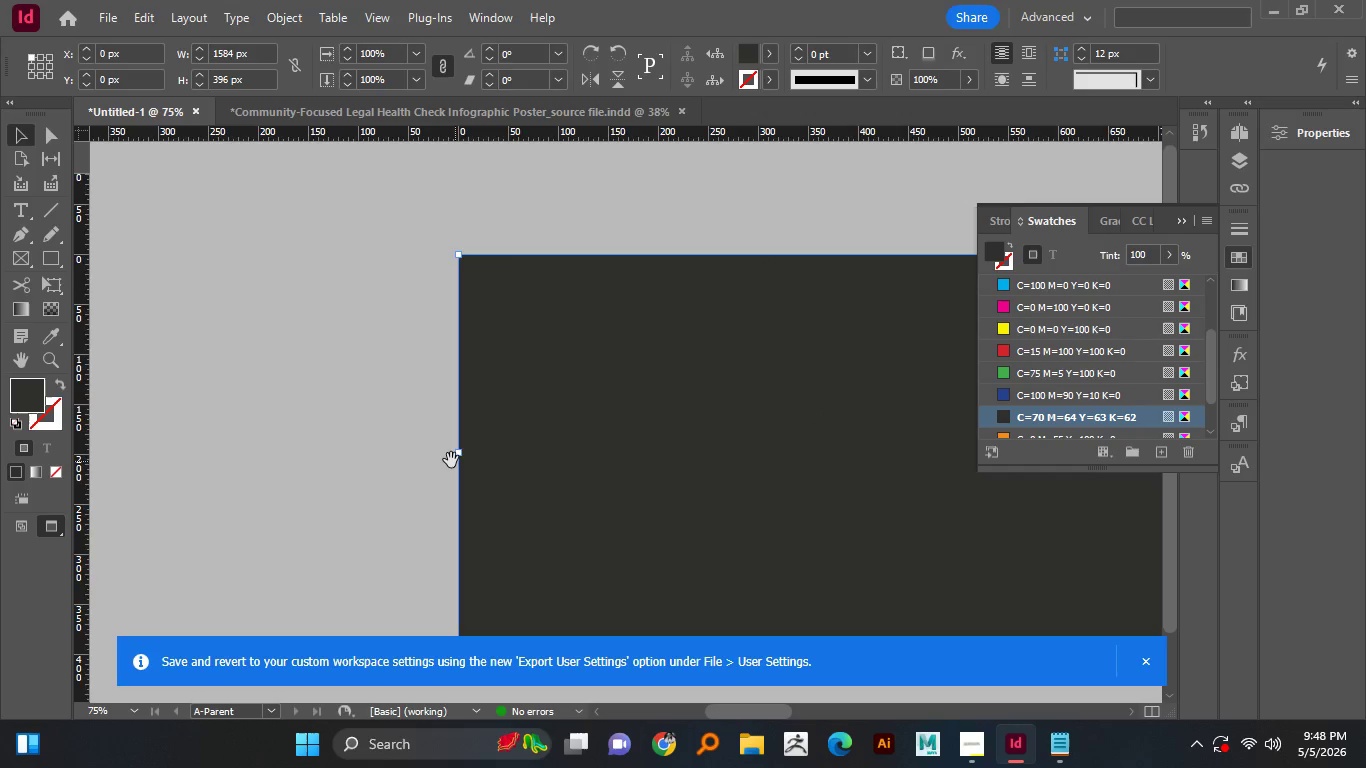 
hold_key(key=Space, duration=1.5)
 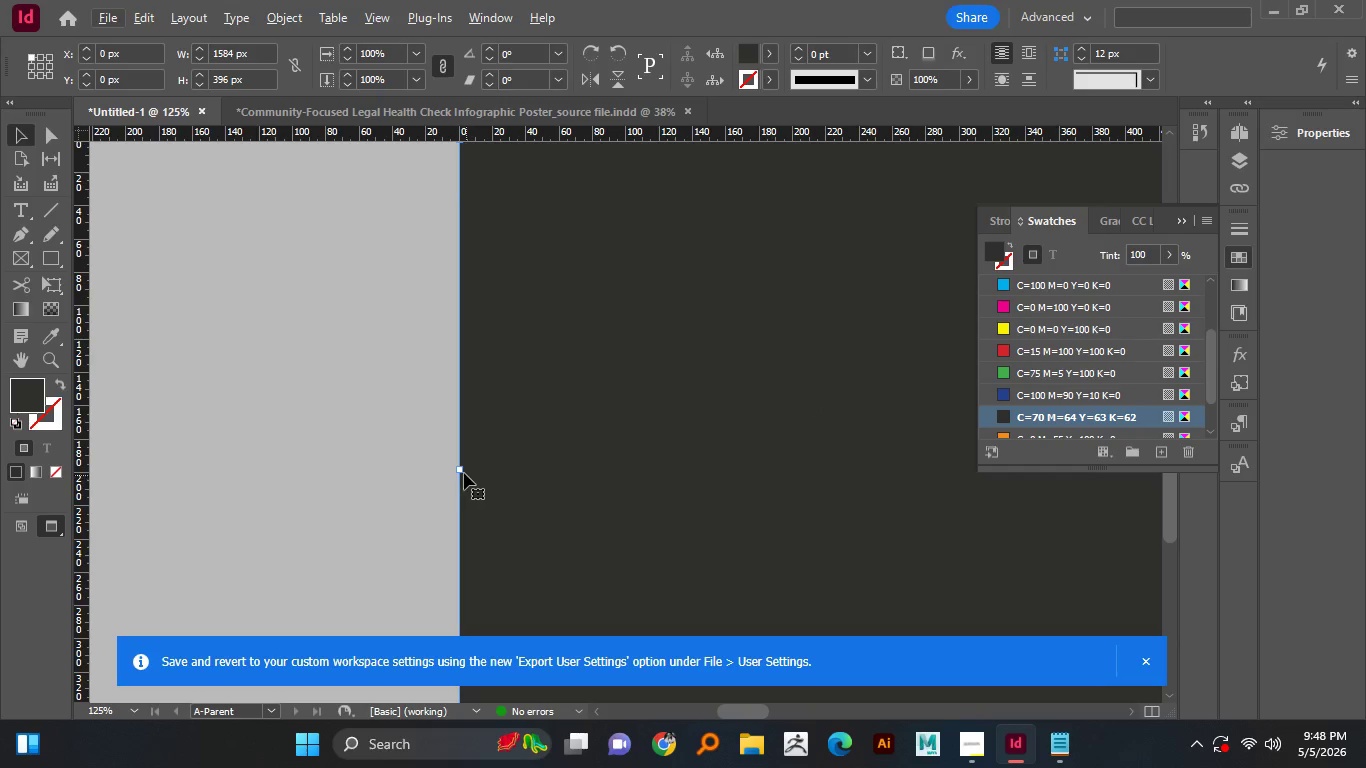 
hold_key(key=AltLeft, duration=0.5)
scroll: coordinate [365, 422], scroll_direction: up, amount: 2.0
 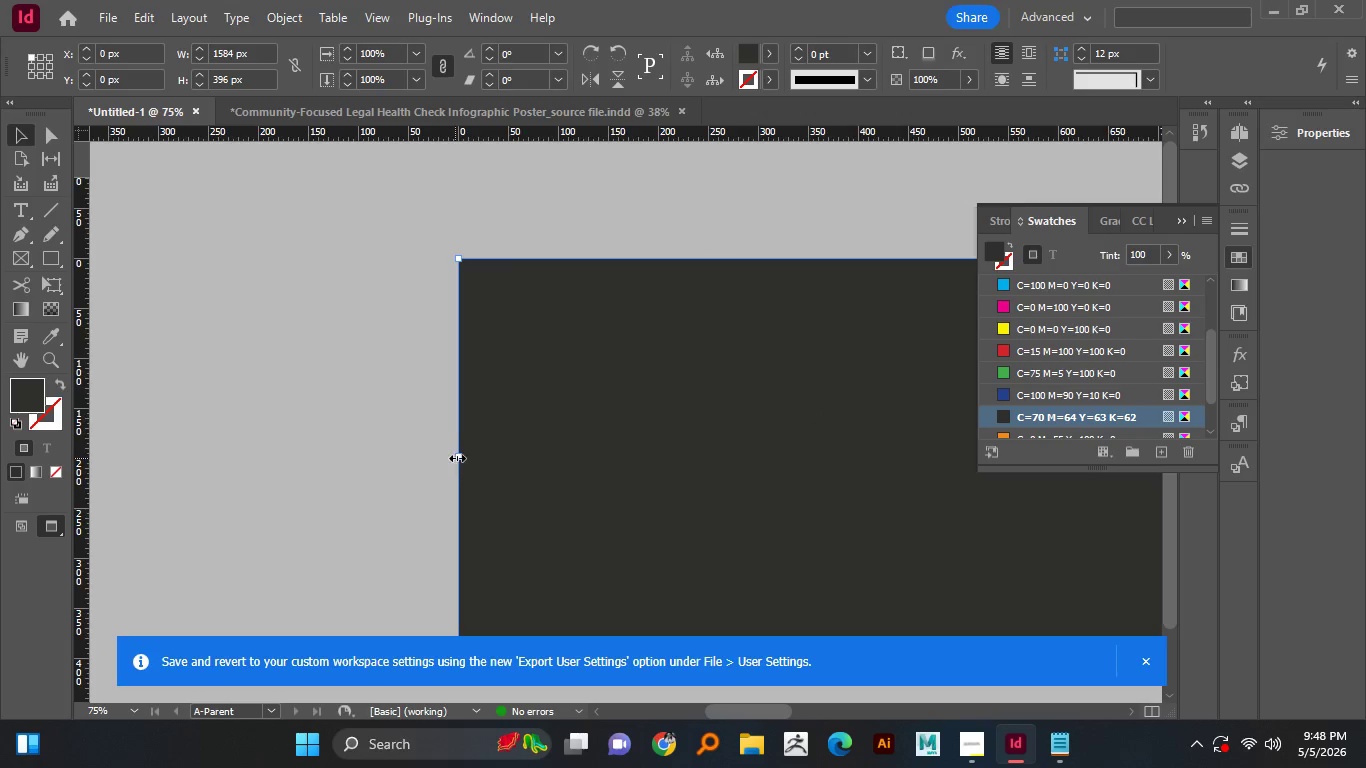 
left_click_drag(start_coordinate=[353, 415], to_coordinate=[853, 412])
 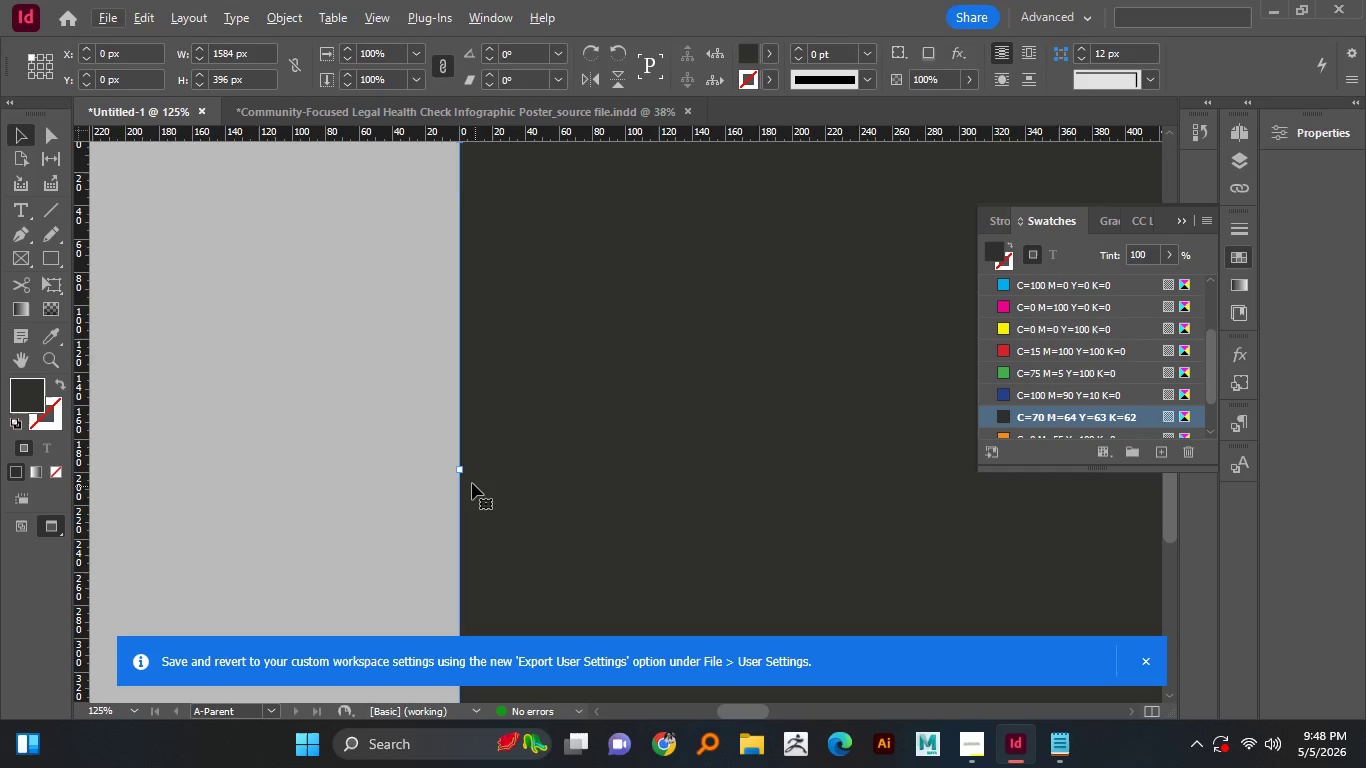 
key(Space)
 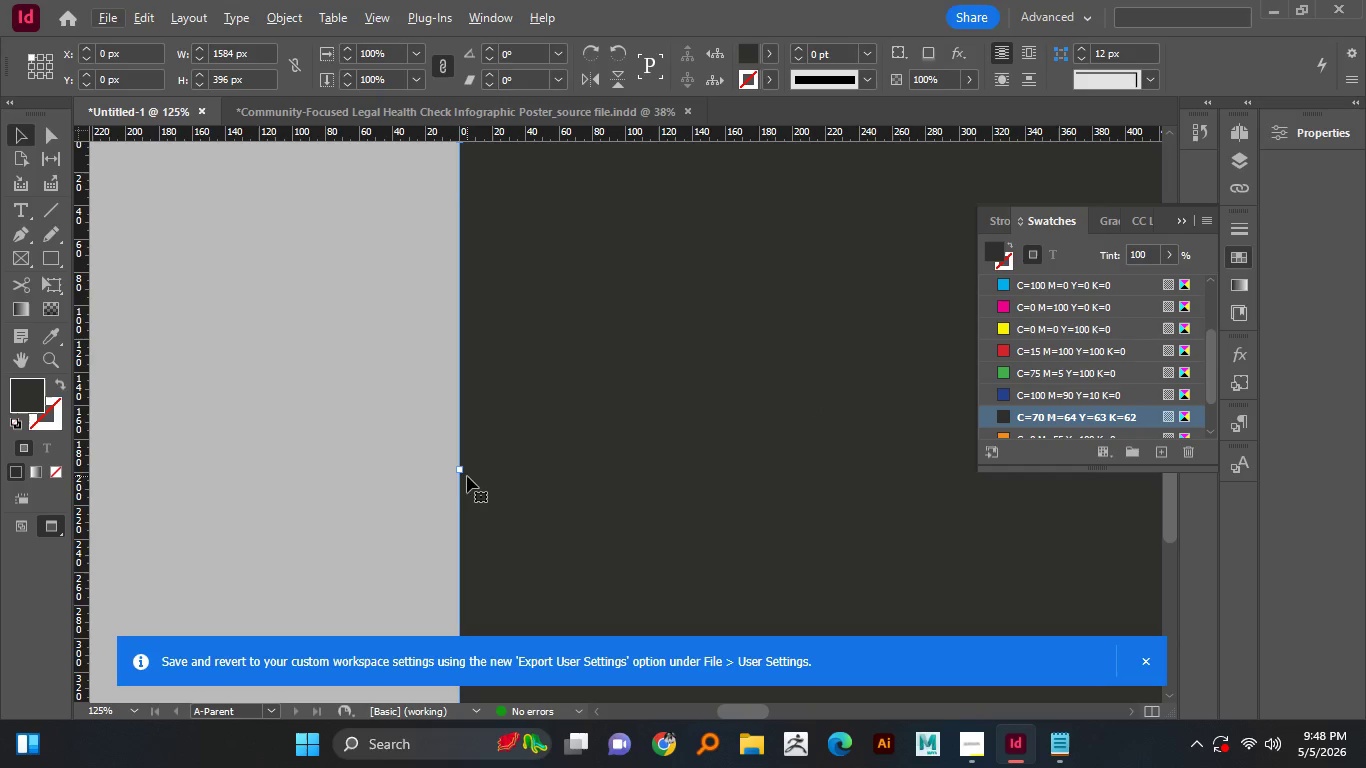 
key(Space)
 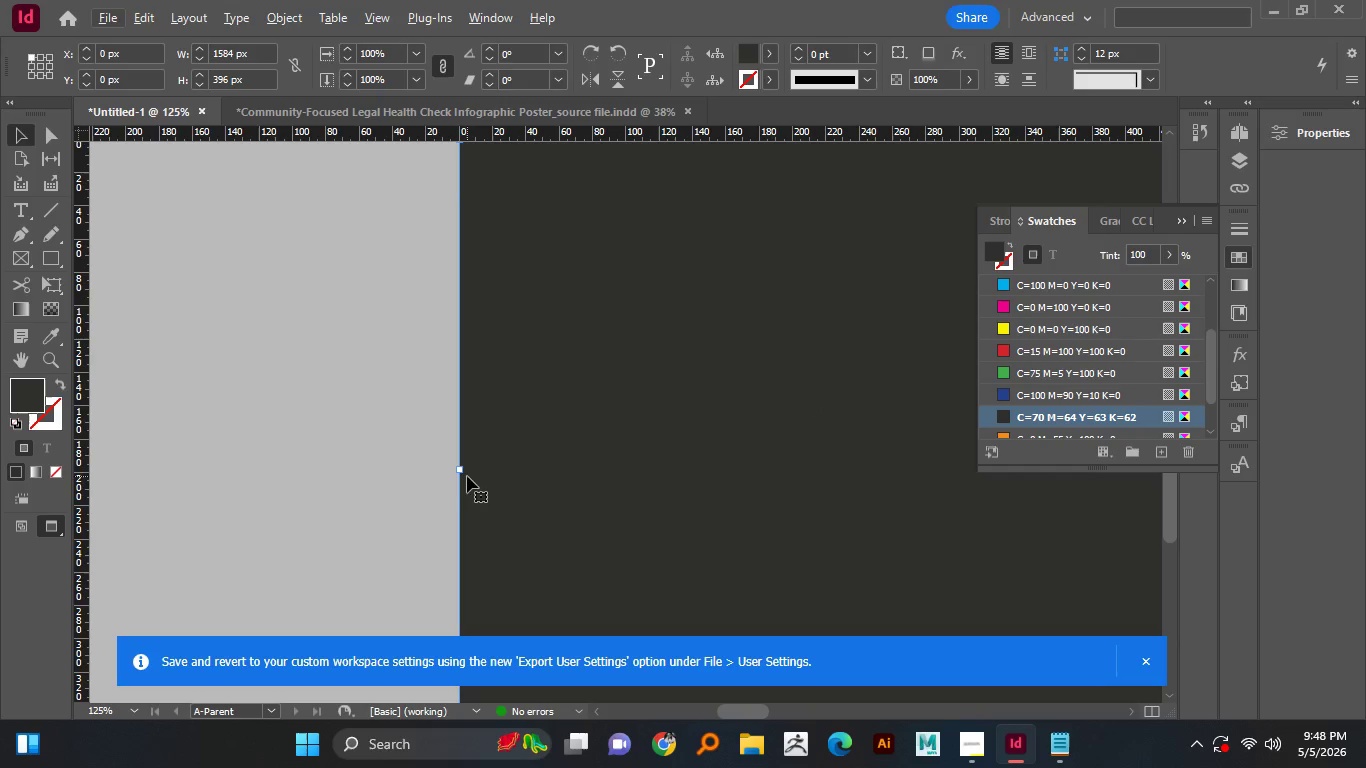 
key(Space)
 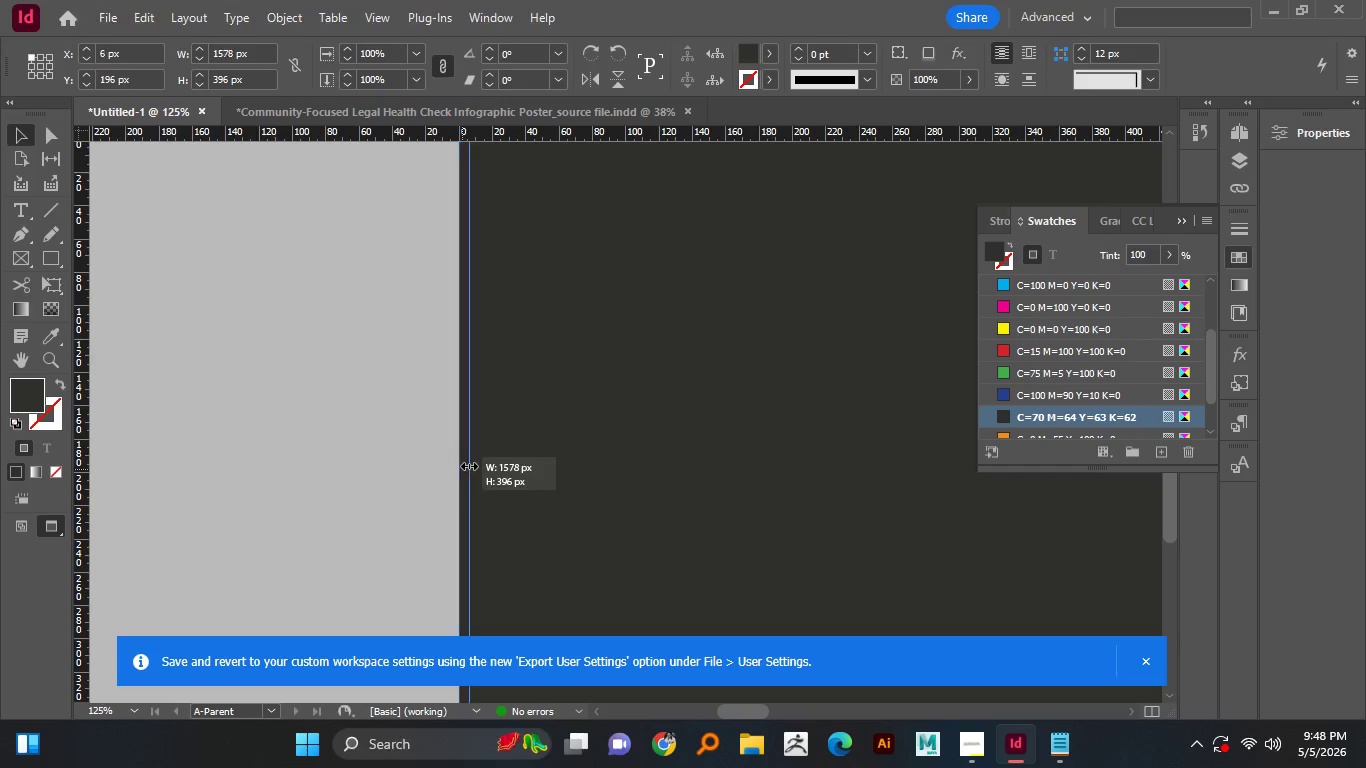 
key(Space)
 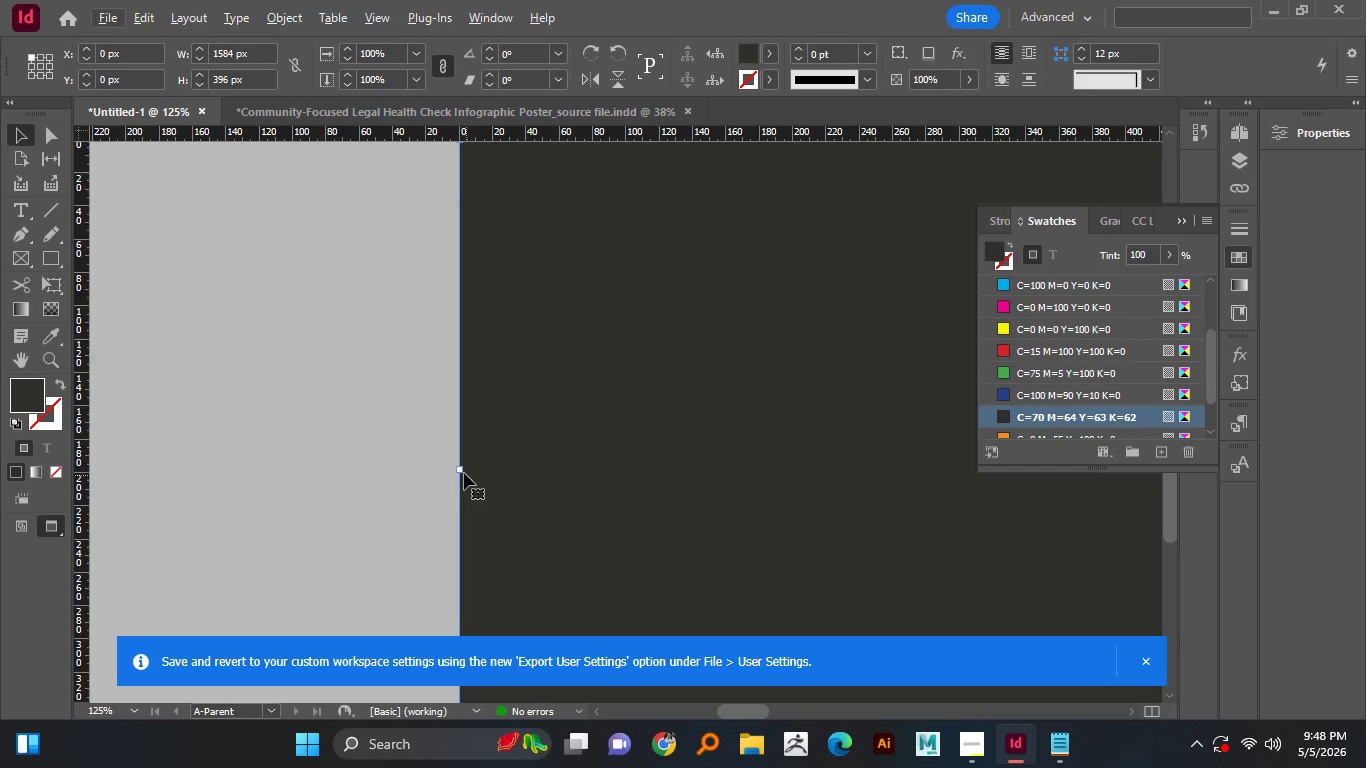 
key(Space)
 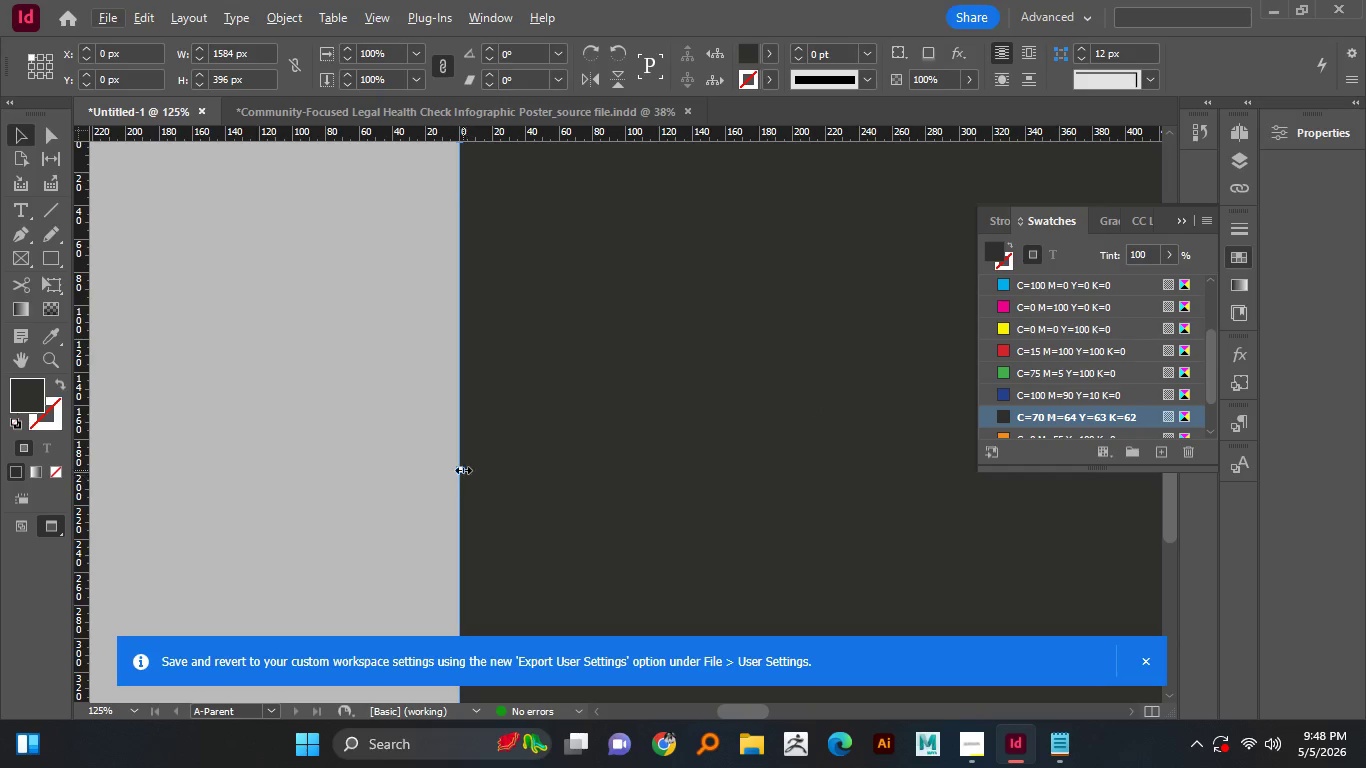 
key(Space)
 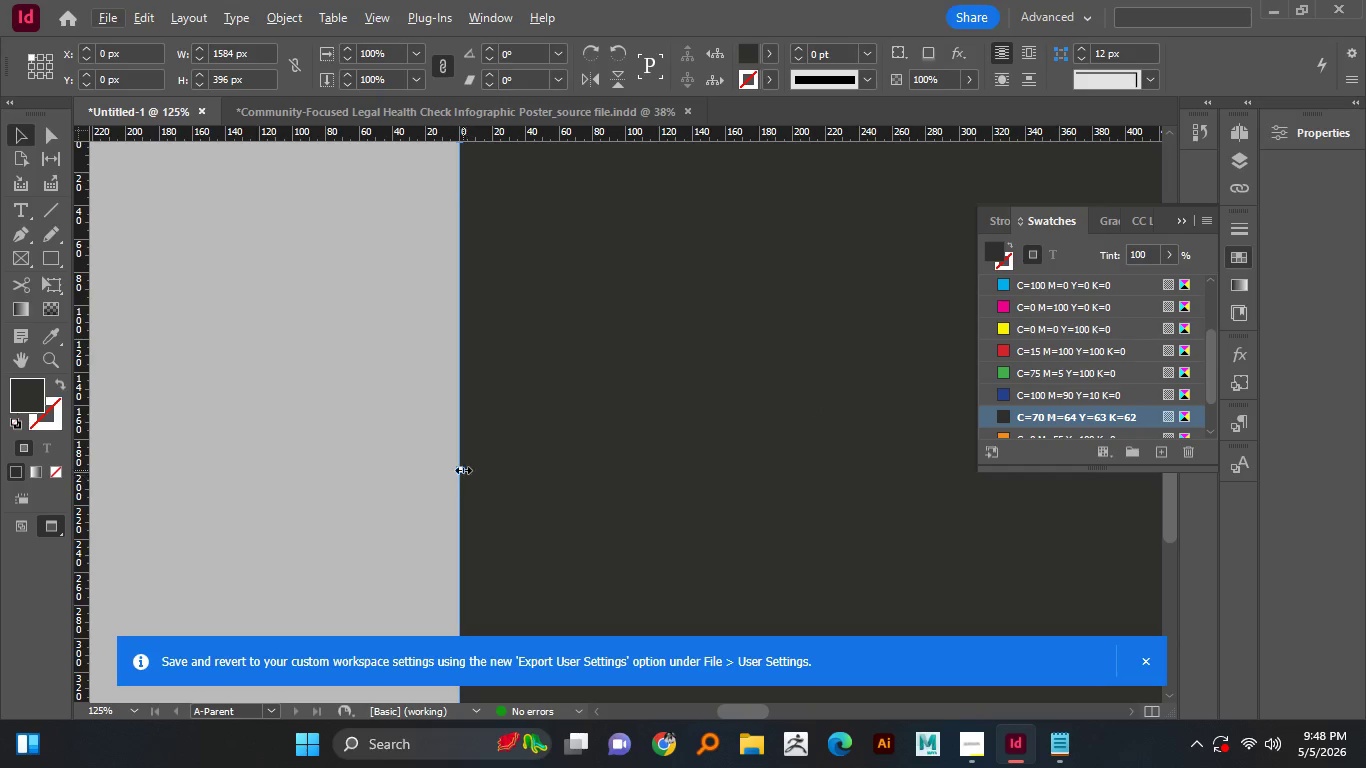 
key(Space)
 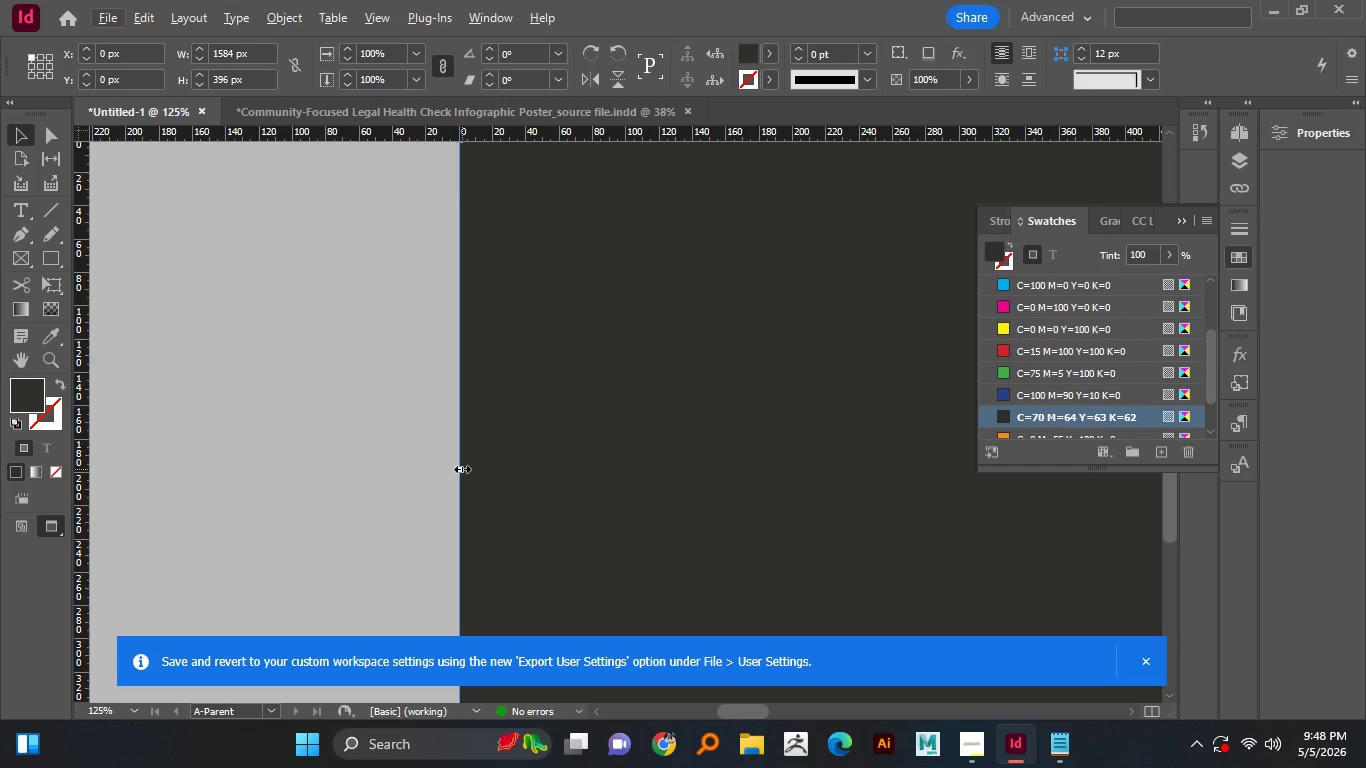 
hold_key(key=Space, duration=0.81)
 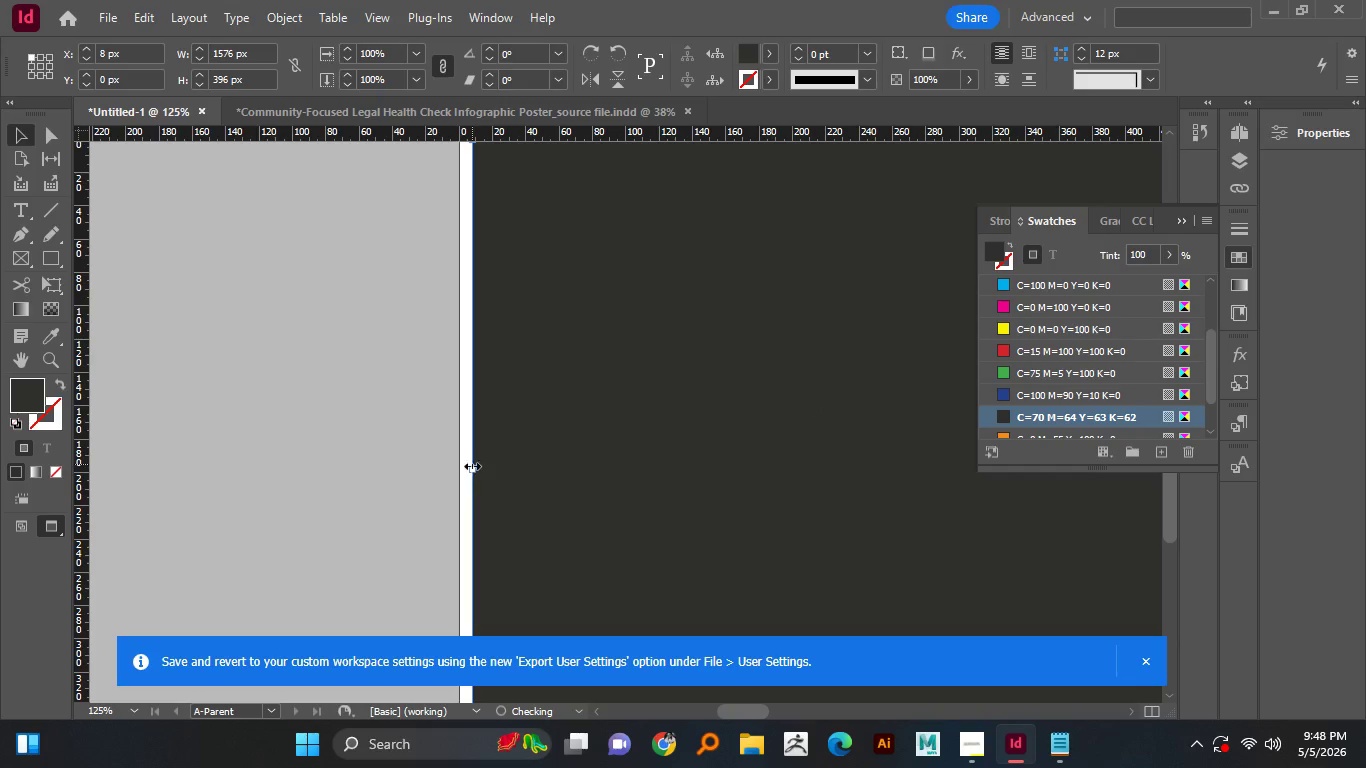 
scroll: coordinate [451, 460], scroll_direction: up, amount: 1.0
 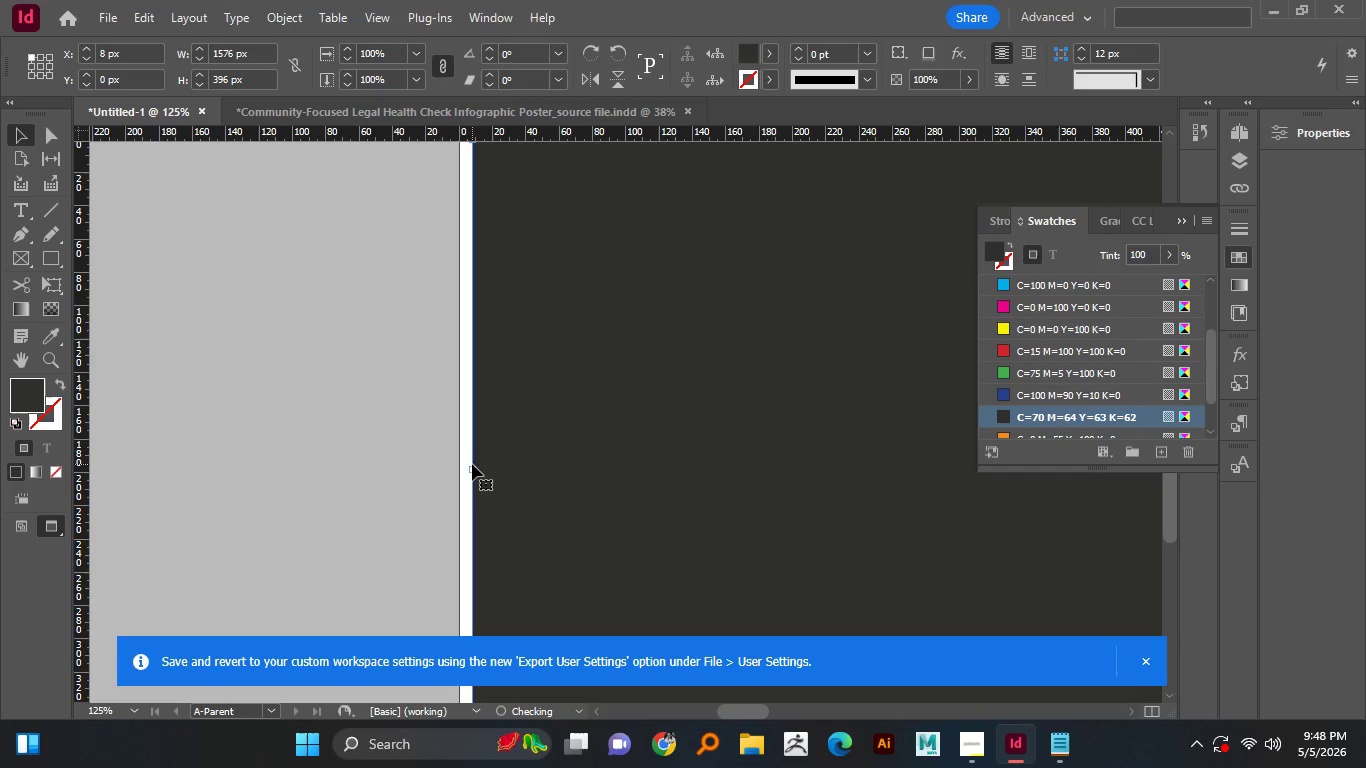 
hold_key(key=AltLeft, duration=0.72)
scroll: coordinate [458, 459], scroll_direction: up, amount: 2.0
 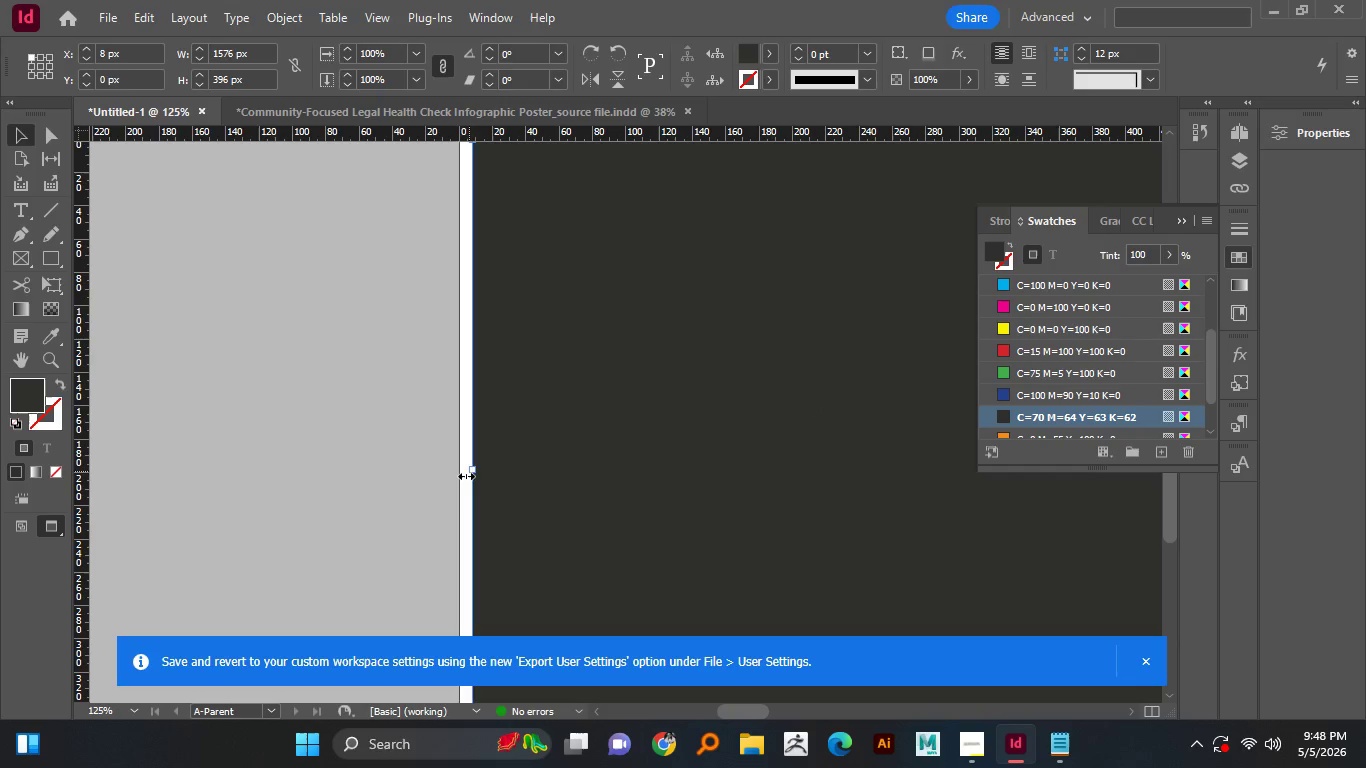 
hold_key(key=AltLeft, duration=3.17)
left_click_drag(start_coordinate=[462, 469], to_coordinate=[472, 464])
 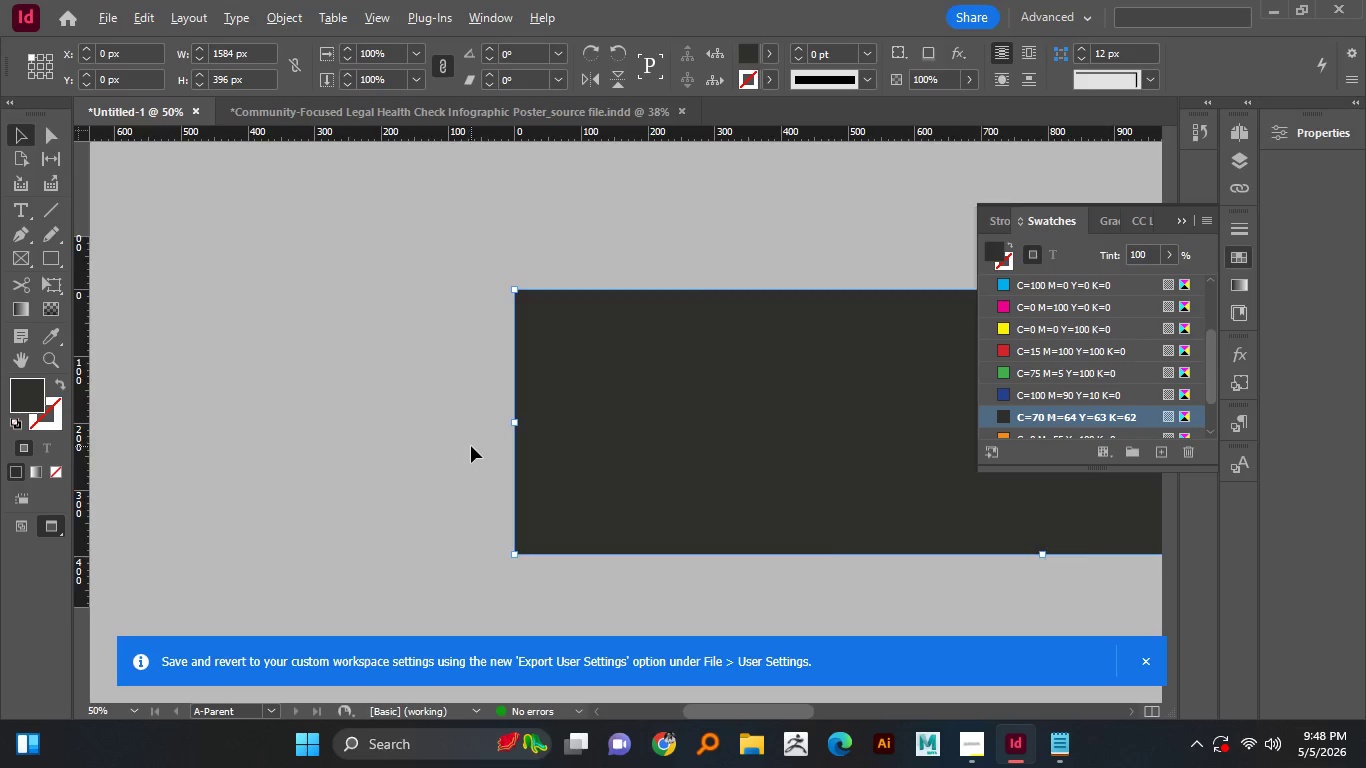 
left_click_drag(start_coordinate=[469, 471], to_coordinate=[462, 477])
 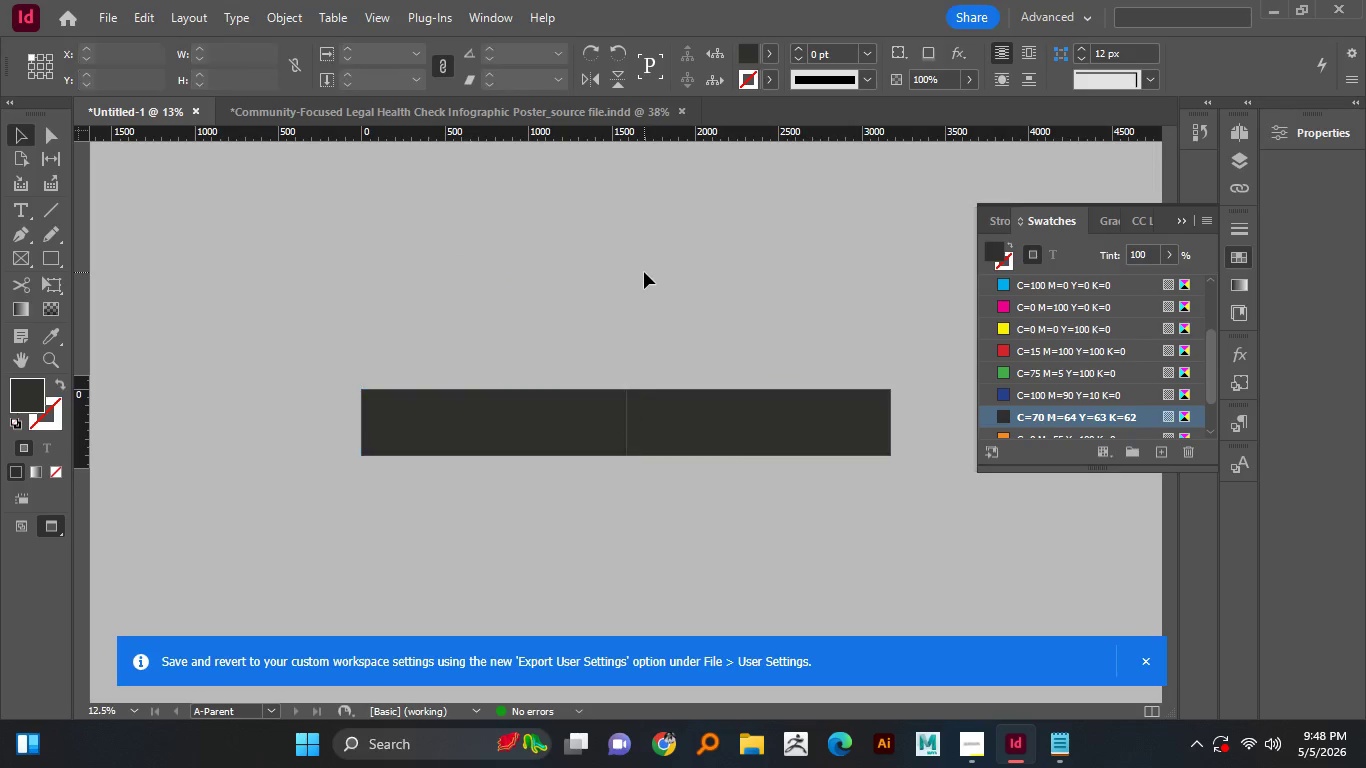 
hold_key(key=AltLeft, duration=1.51)
scroll: coordinate [471, 446], scroll_direction: down, amount: 4.0
 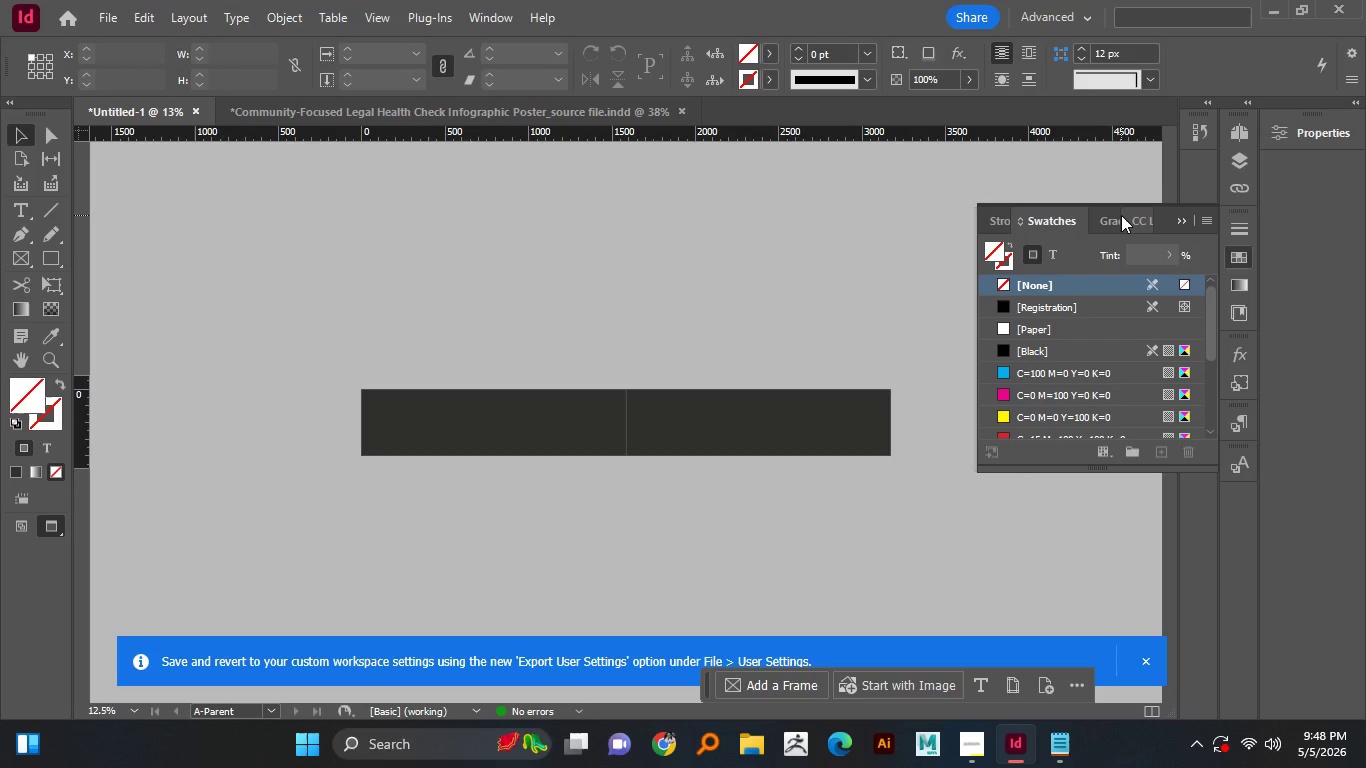 
key(Alt+AltLeft)
 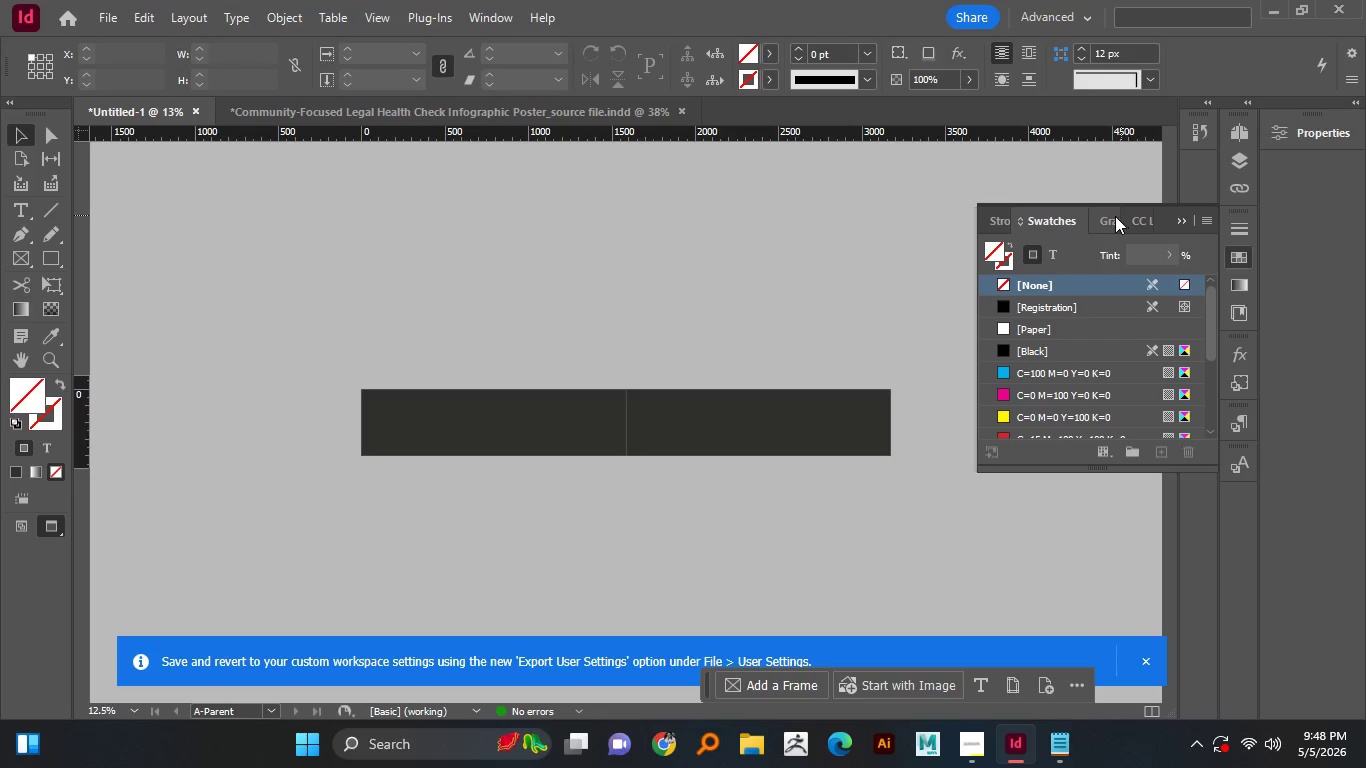 
key(Alt+AltLeft)
 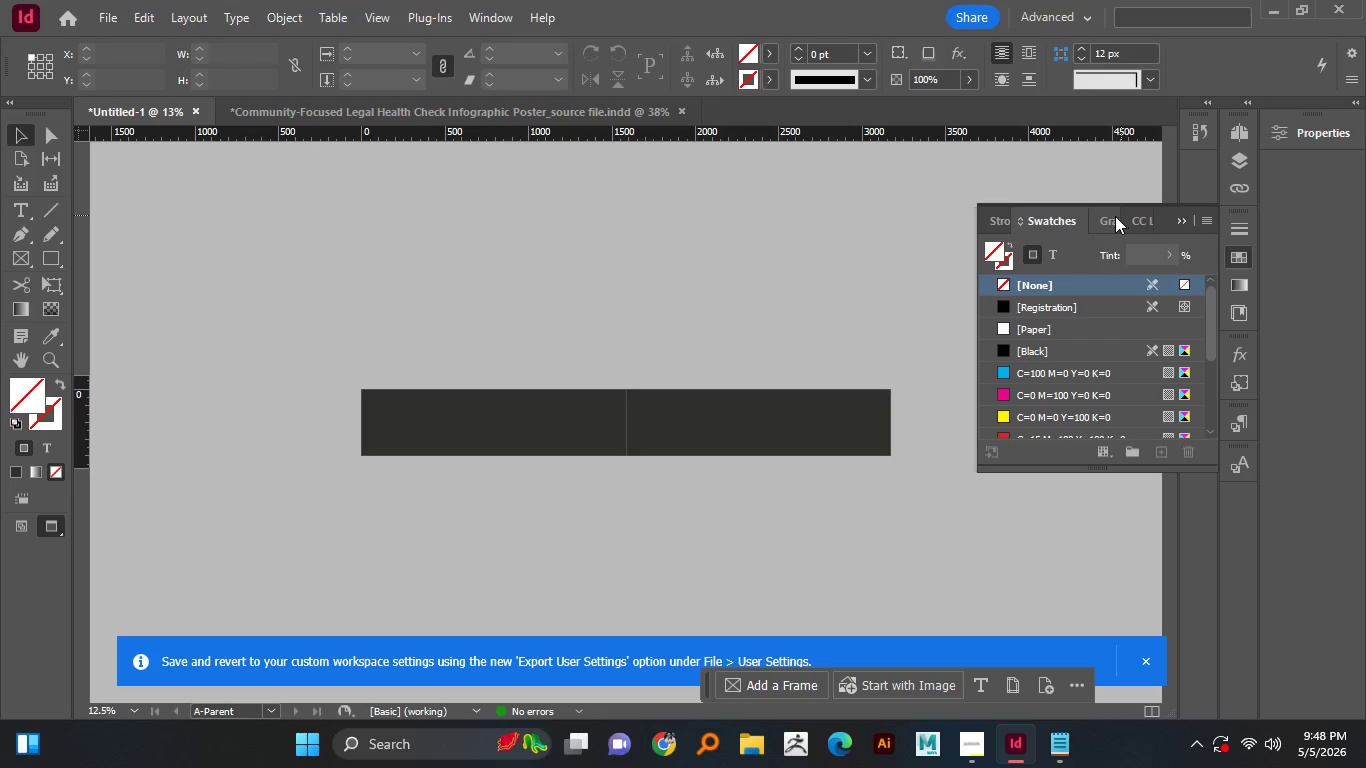 
key(Alt+AltLeft)
 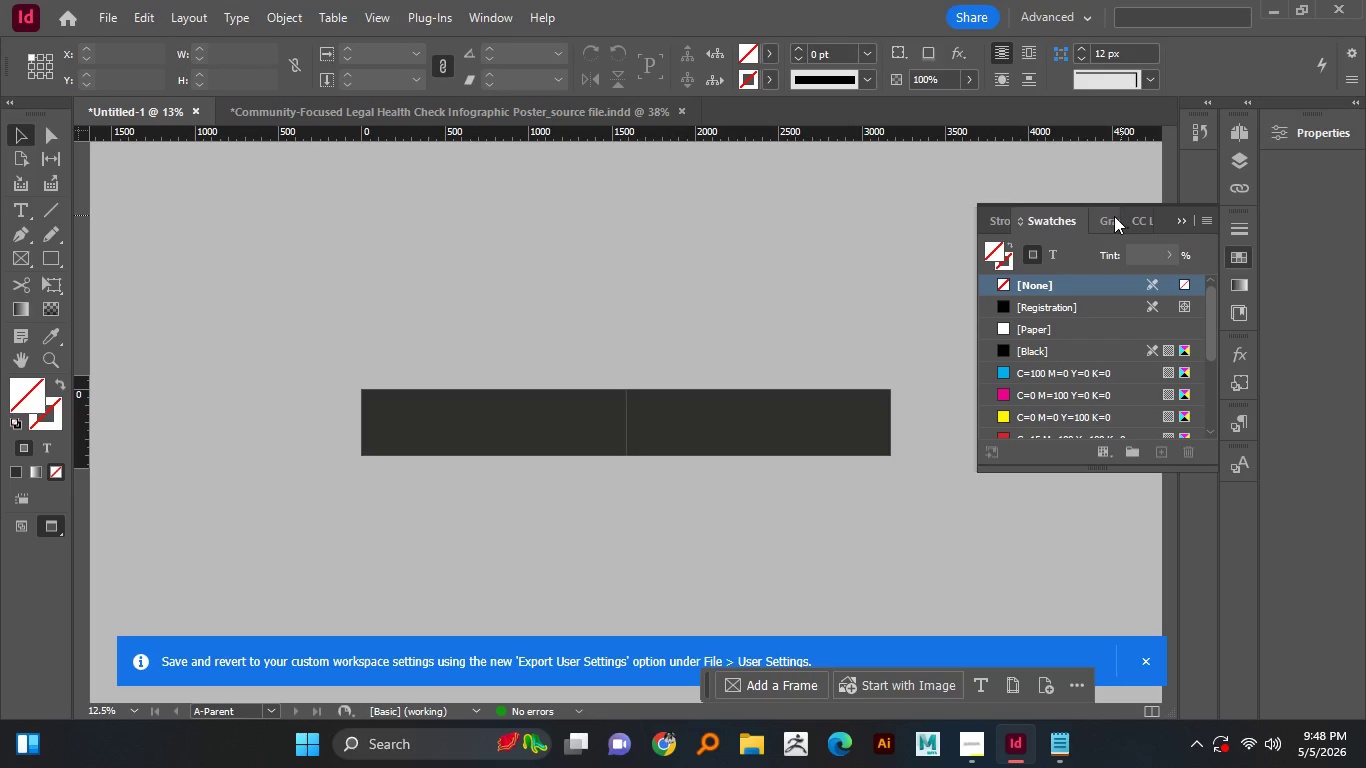 
key(Alt+AltLeft)
 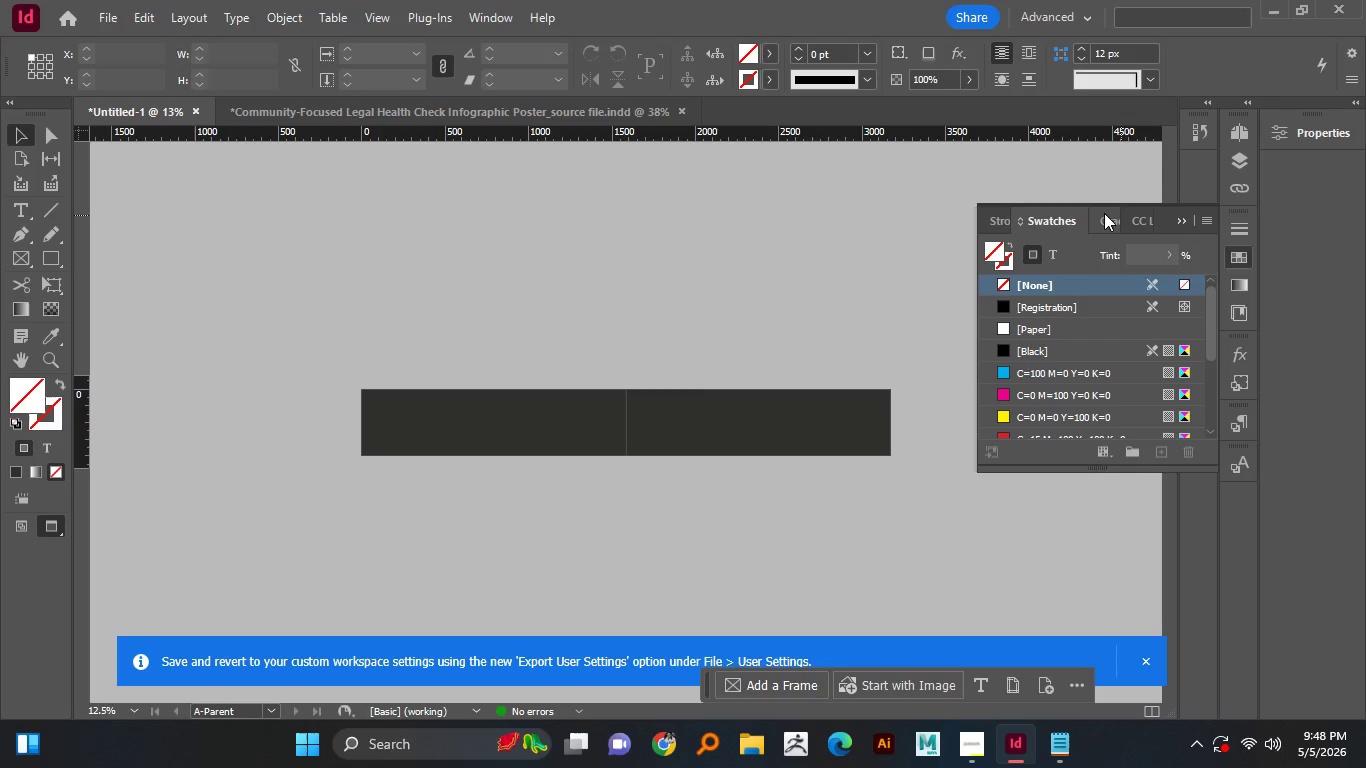 
hold_key(key=AltLeft, duration=10.59)
left_click([644, 272])
 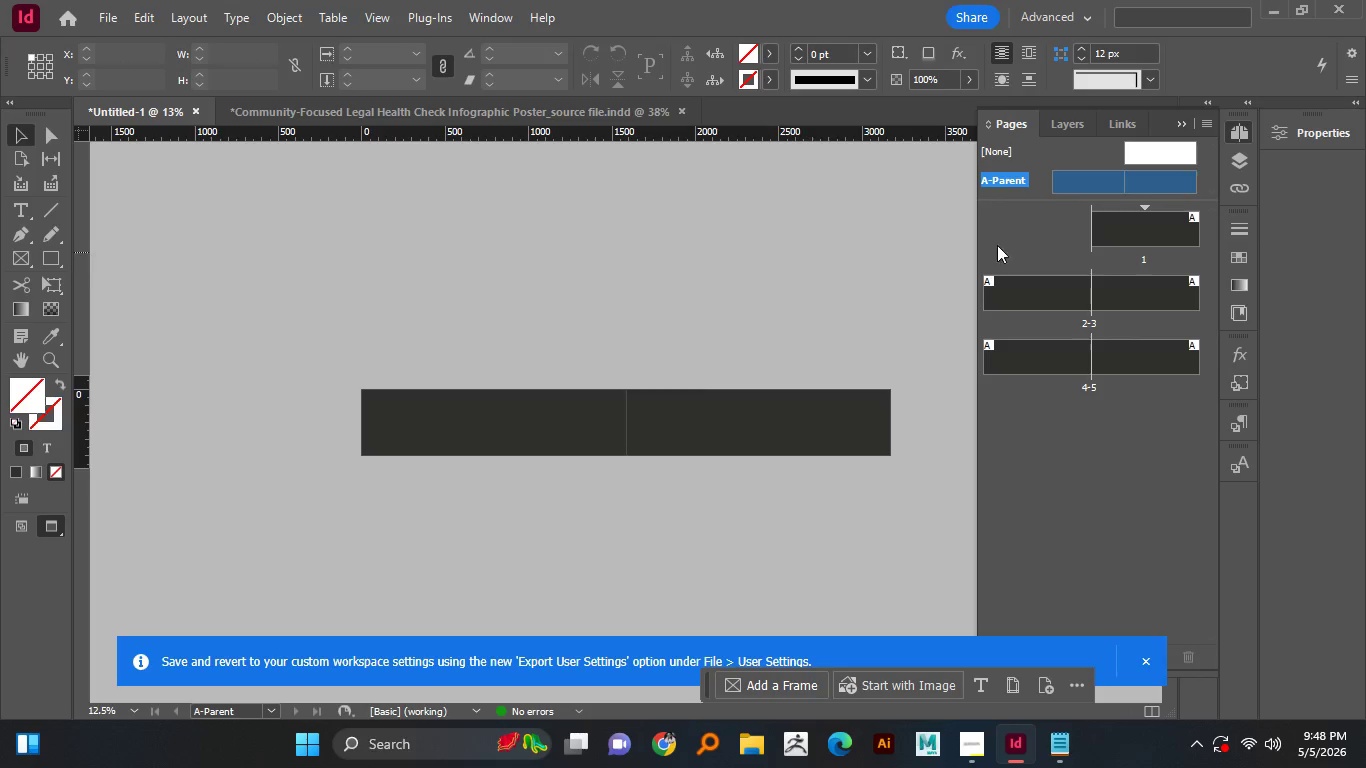 
left_click([1237, 131])
 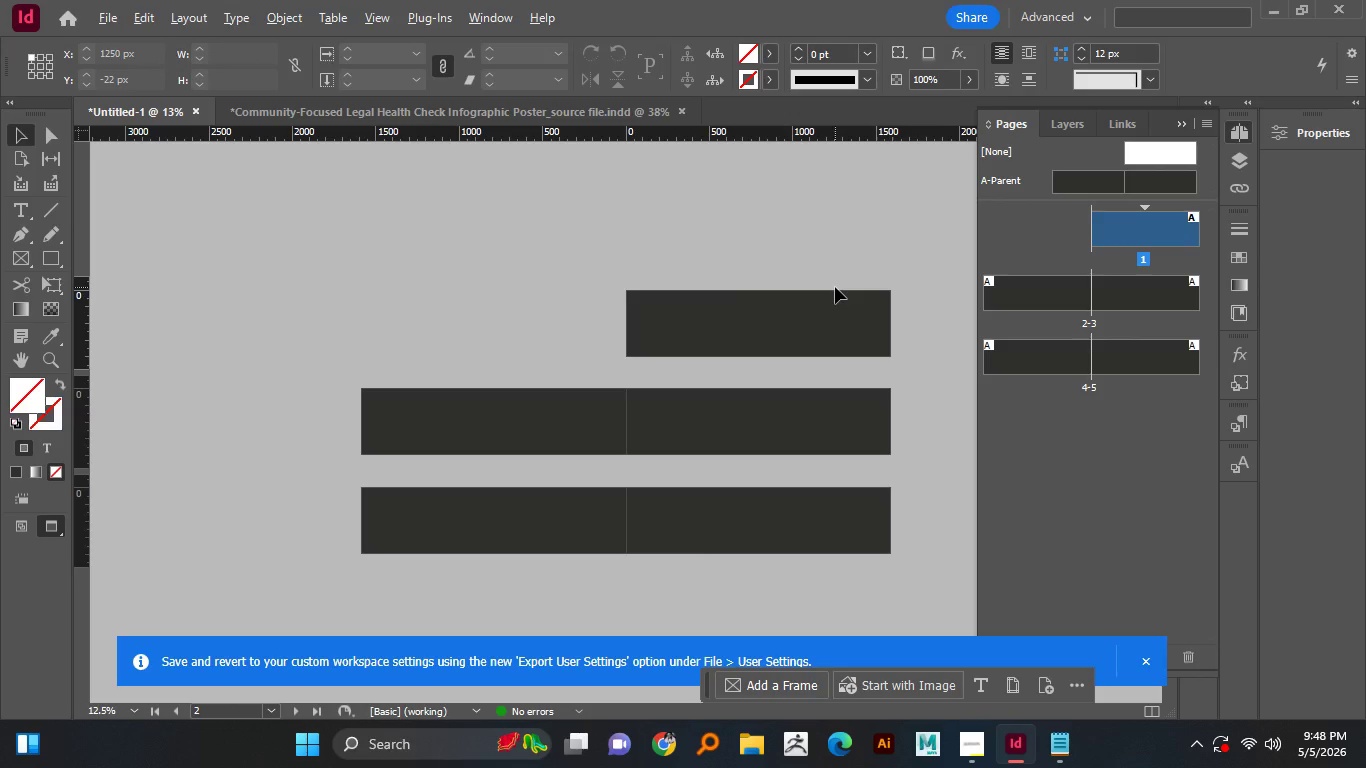 
double_click([1162, 229])
 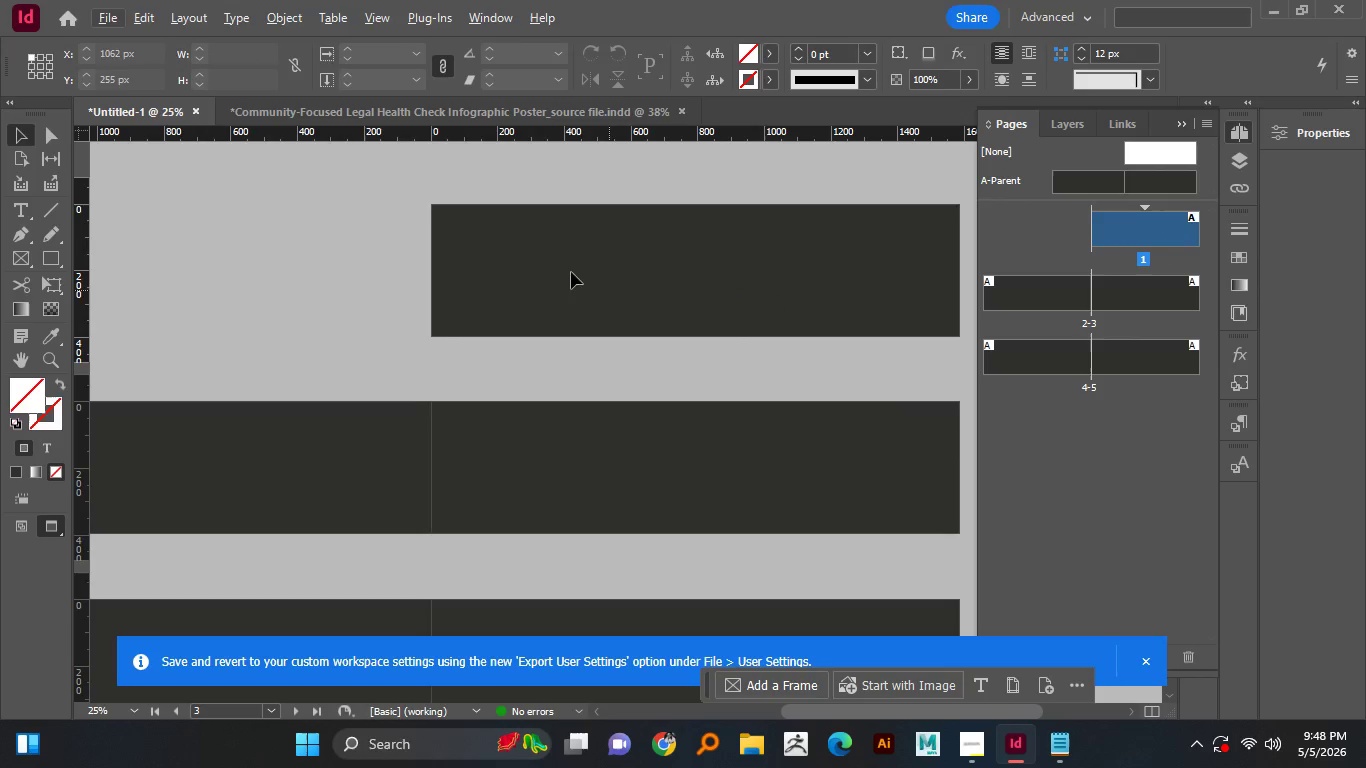 
hold_key(key=AltLeft, duration=1.2)
scroll: coordinate [835, 287], scroll_direction: none, amount: 0.0
 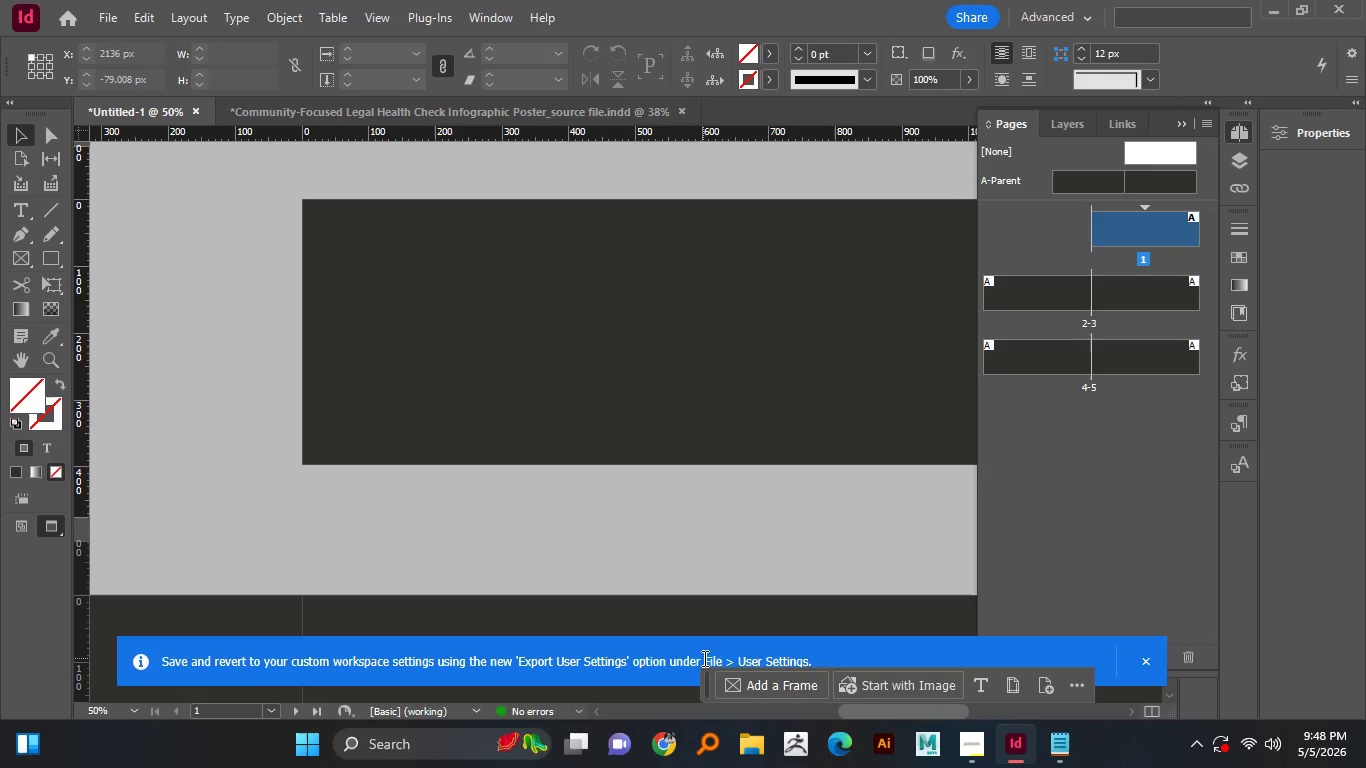 
hold_key(key=AltLeft, duration=0.5)
 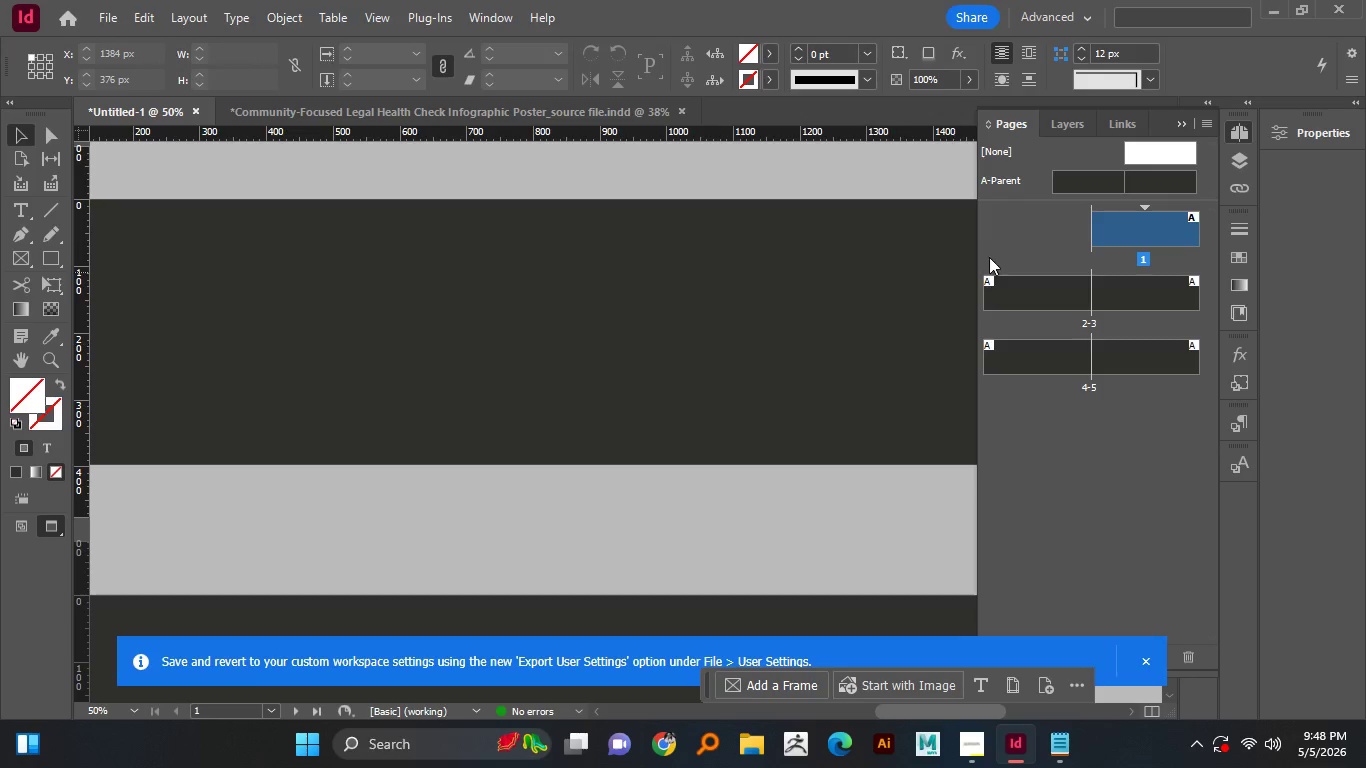 
scroll: coordinate [560, 243], scroll_direction: up, amount: 5.0
 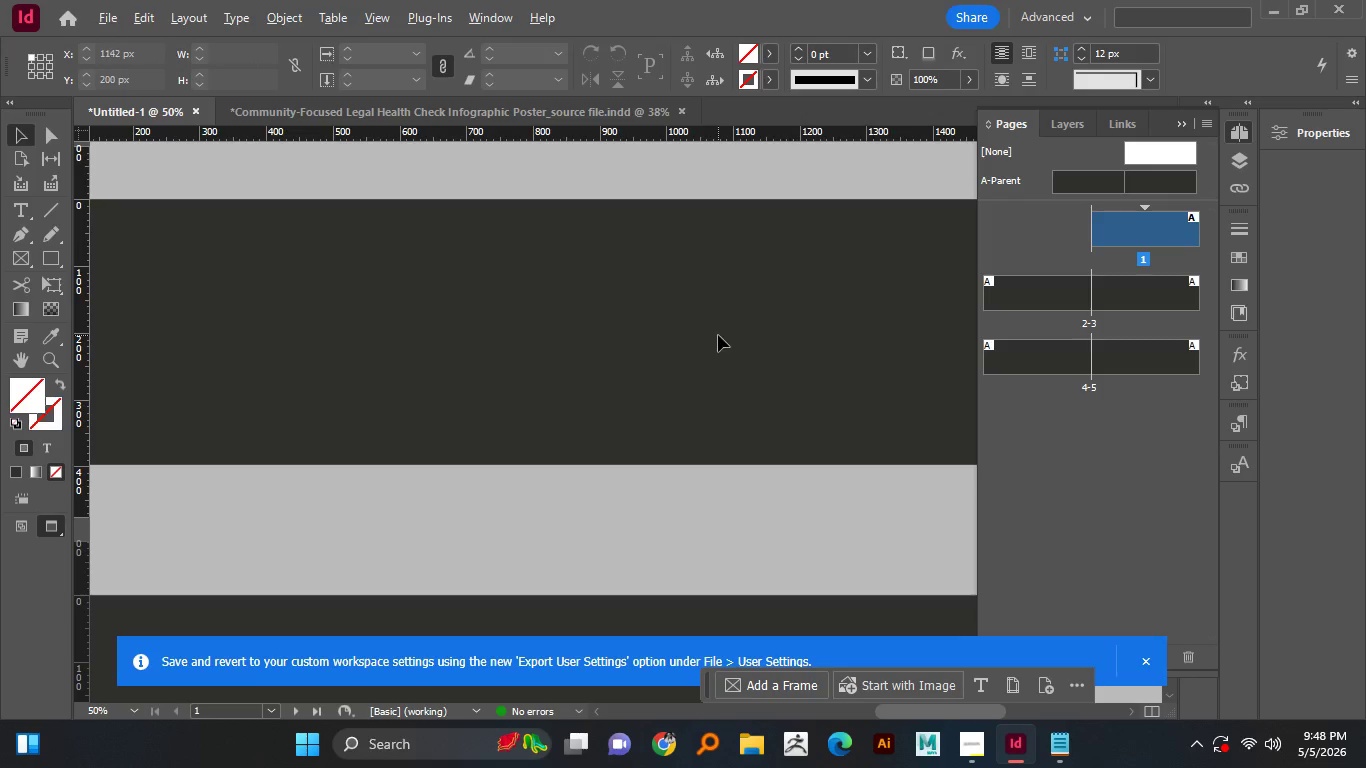 
left_click_drag(start_coordinate=[842, 710], to_coordinate=[879, 706])
 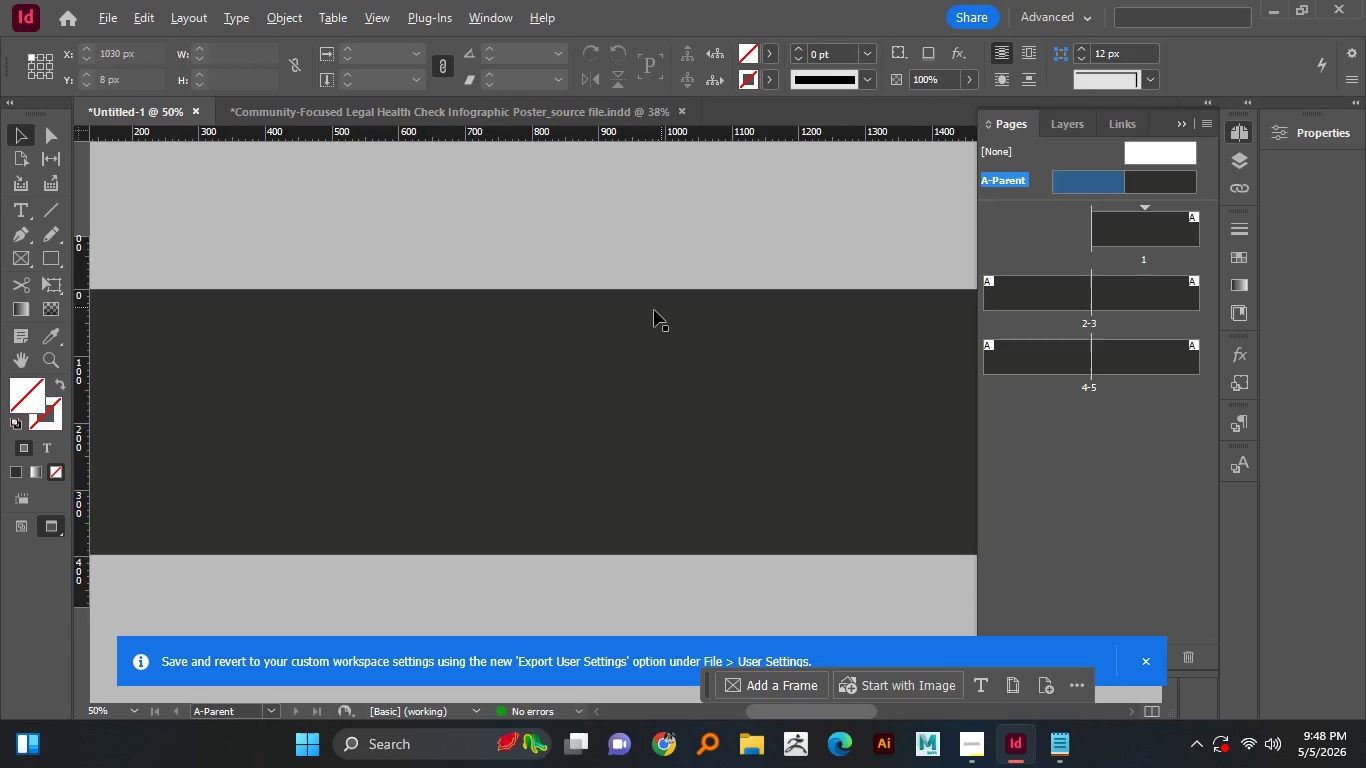 
hold_key(key=AltLeft, duration=0.33)
 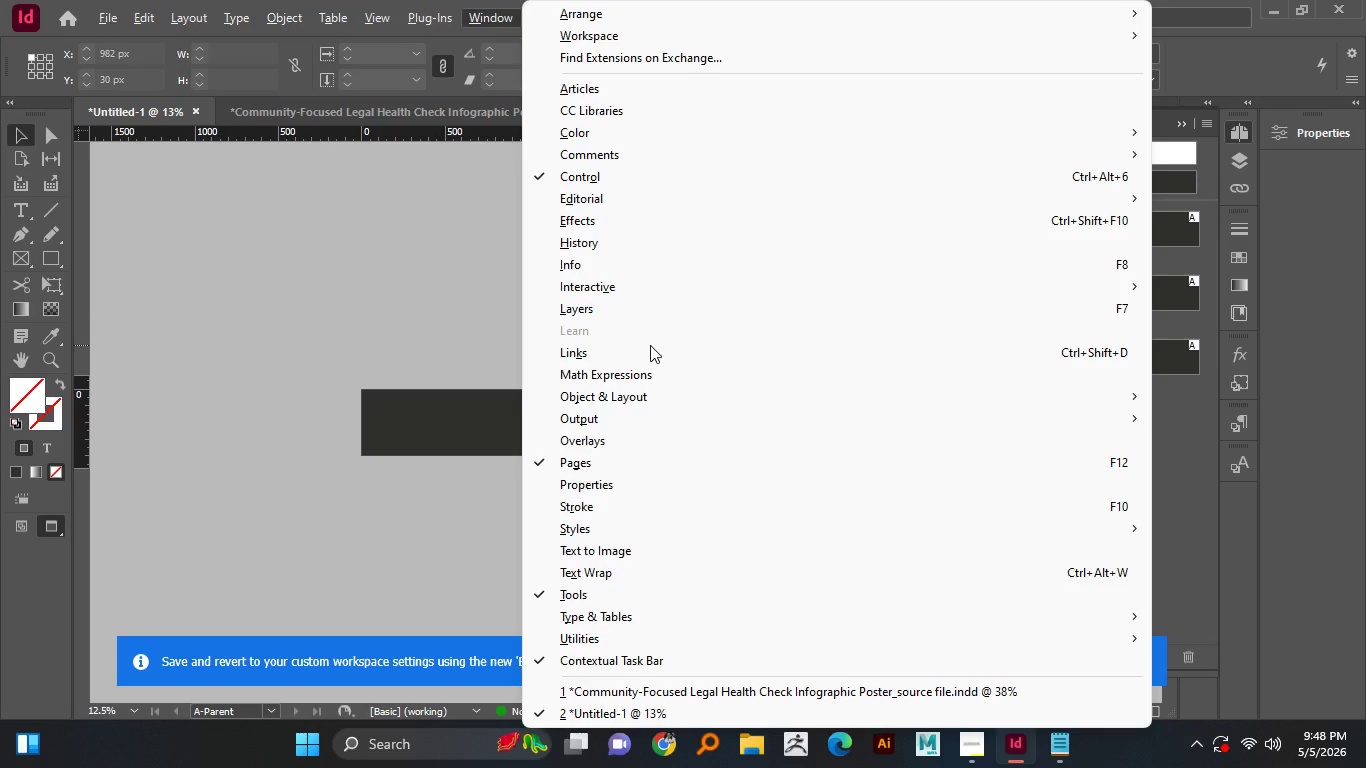 
double_click([1076, 186])
 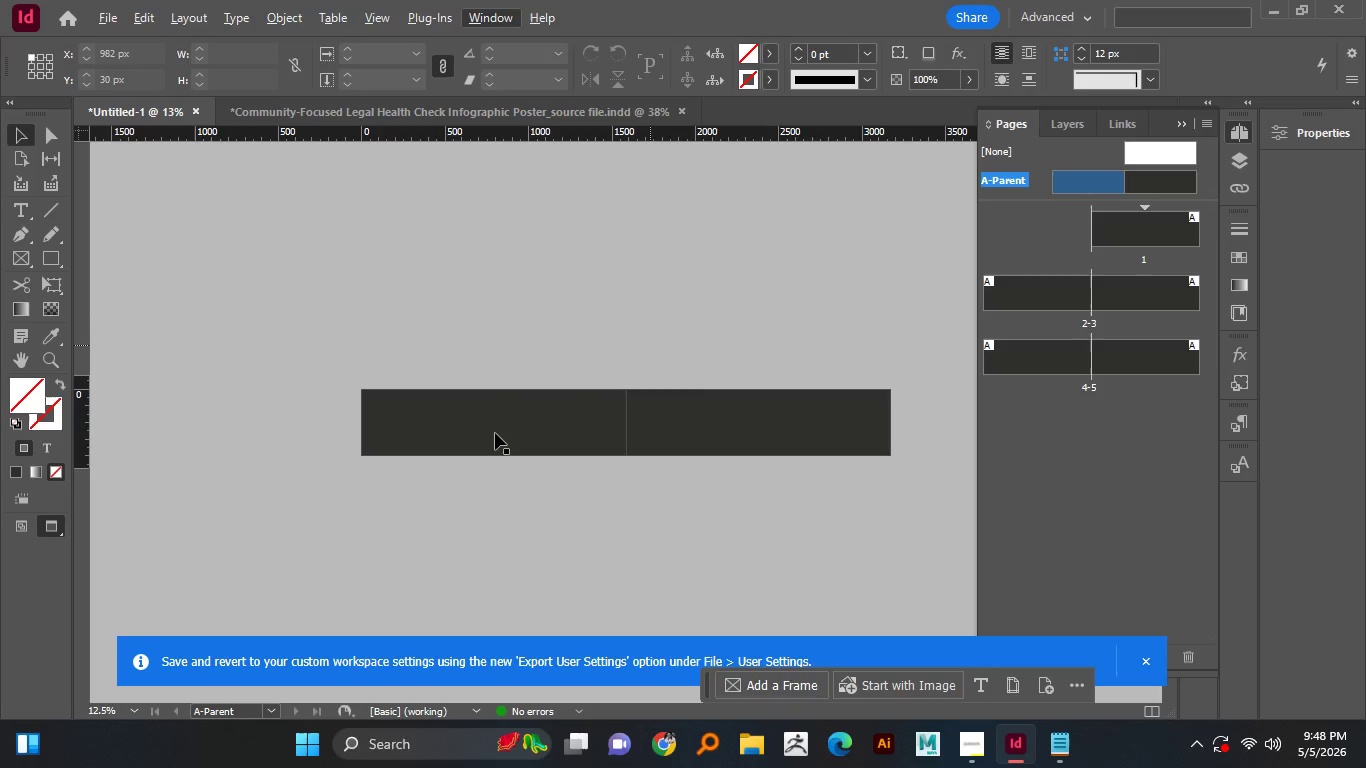 
hold_key(key=AltLeft, duration=0.58)
scroll: coordinate [650, 313], scroll_direction: down, amount: 1.0
 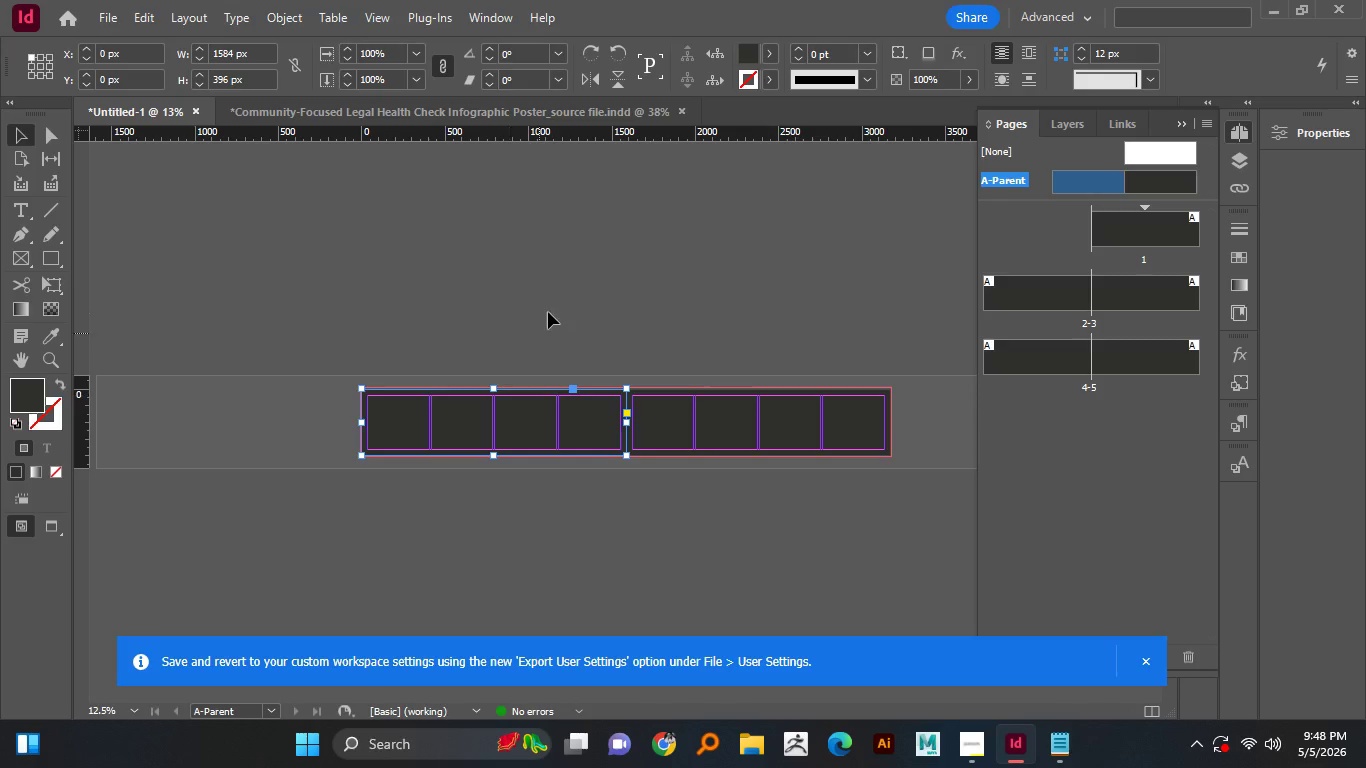 
key(W)
 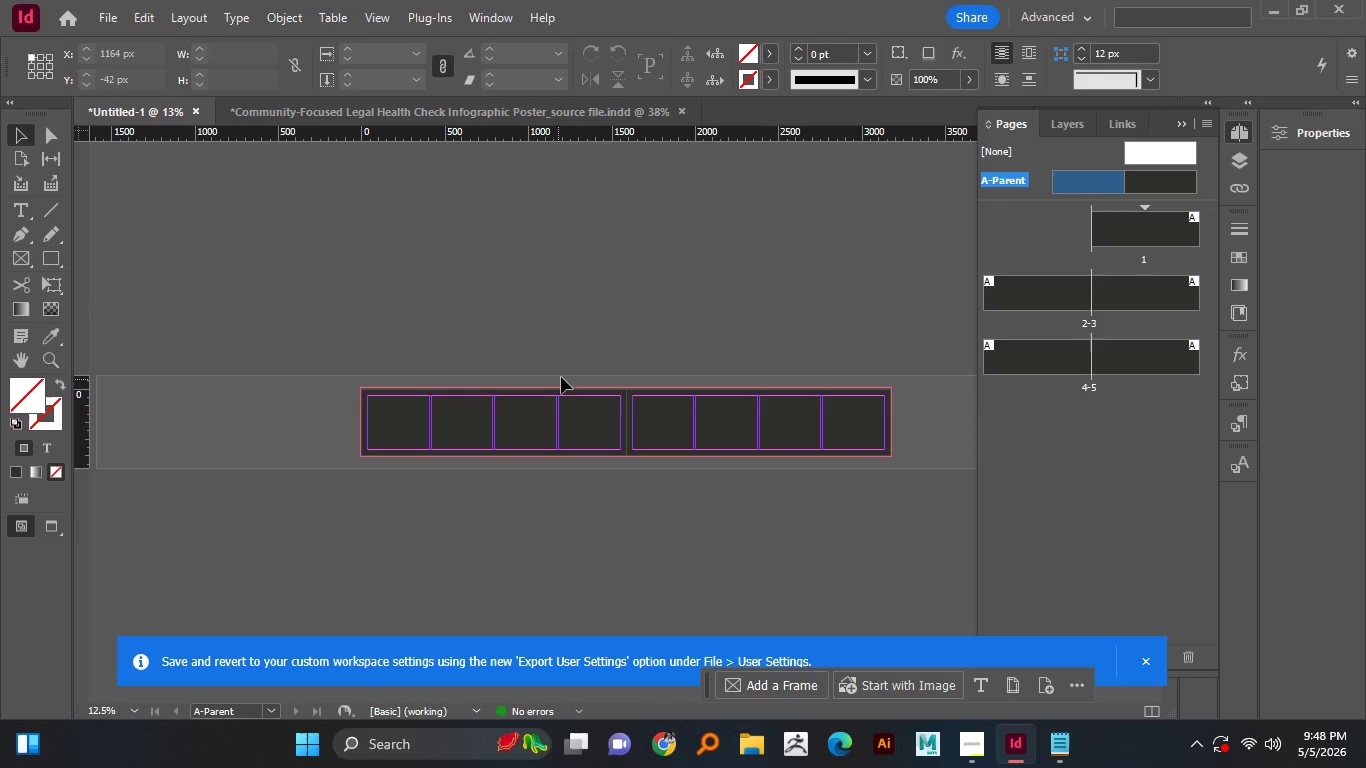 
left_click([495, 433])
 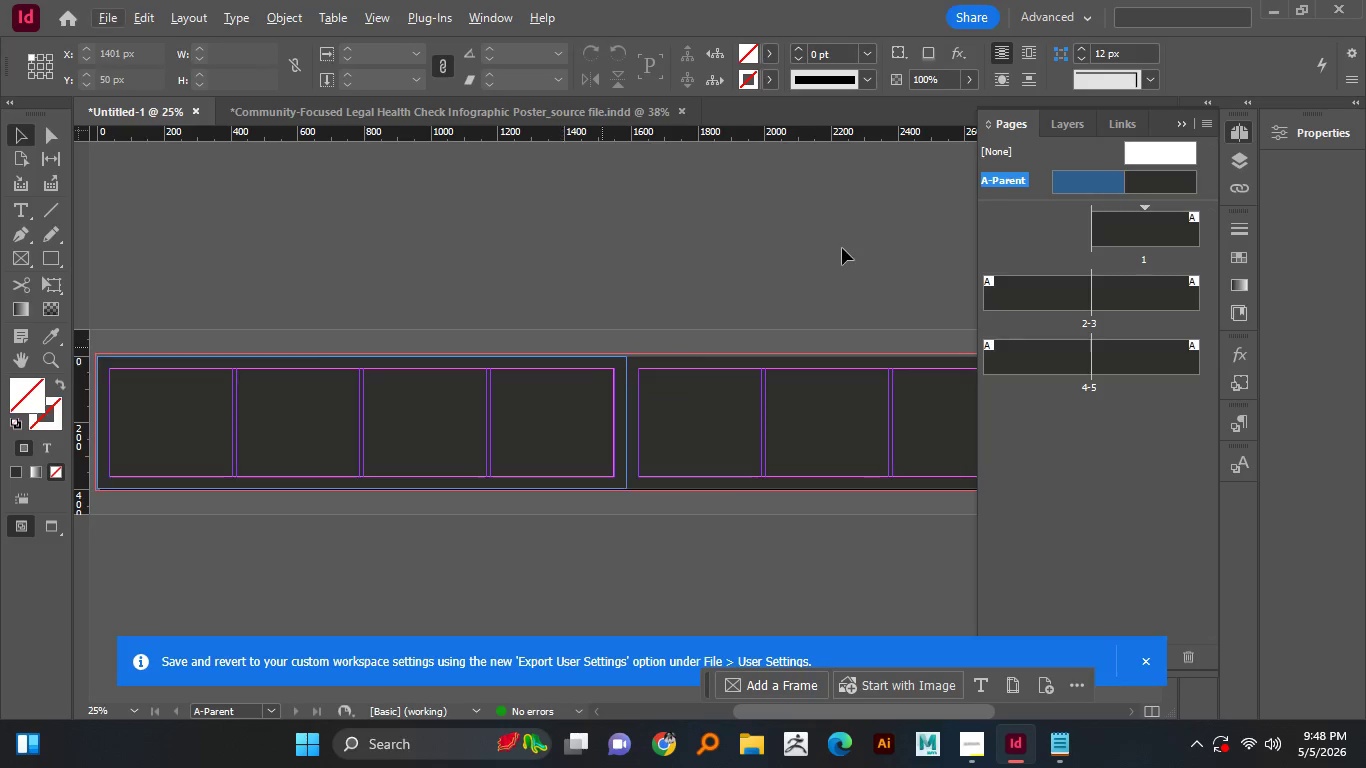 
key(W)
 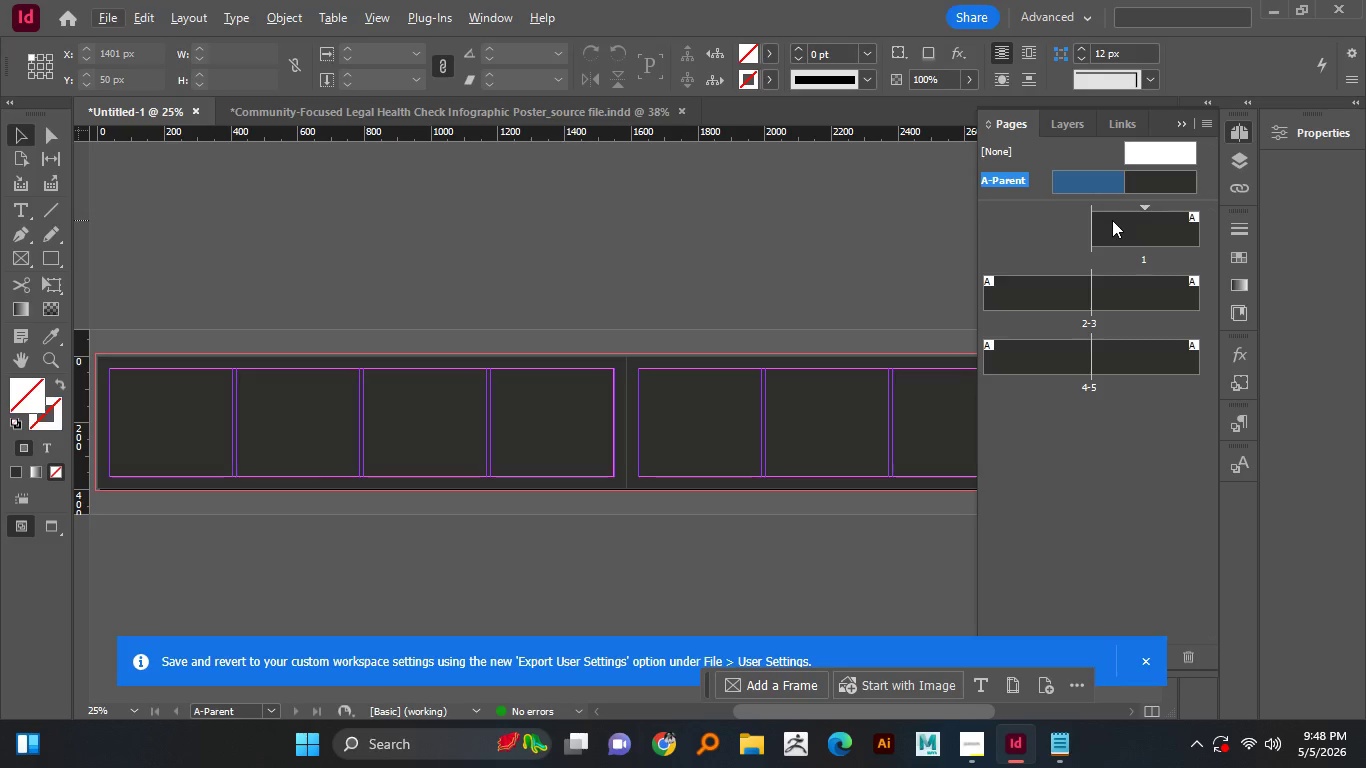 
left_click([548, 312])
 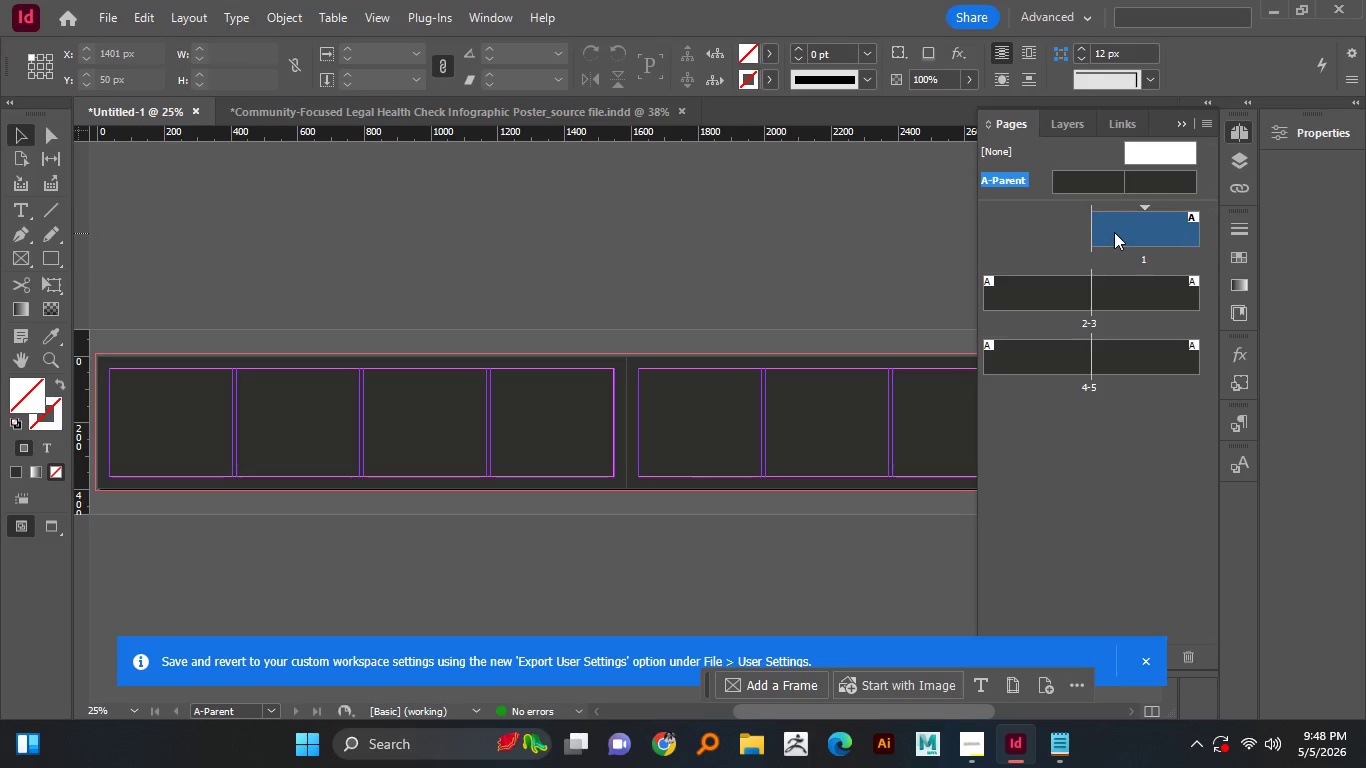 
hold_key(key=AltLeft, duration=0.67)
scroll: coordinate [563, 374], scroll_direction: none, amount: 0.0
 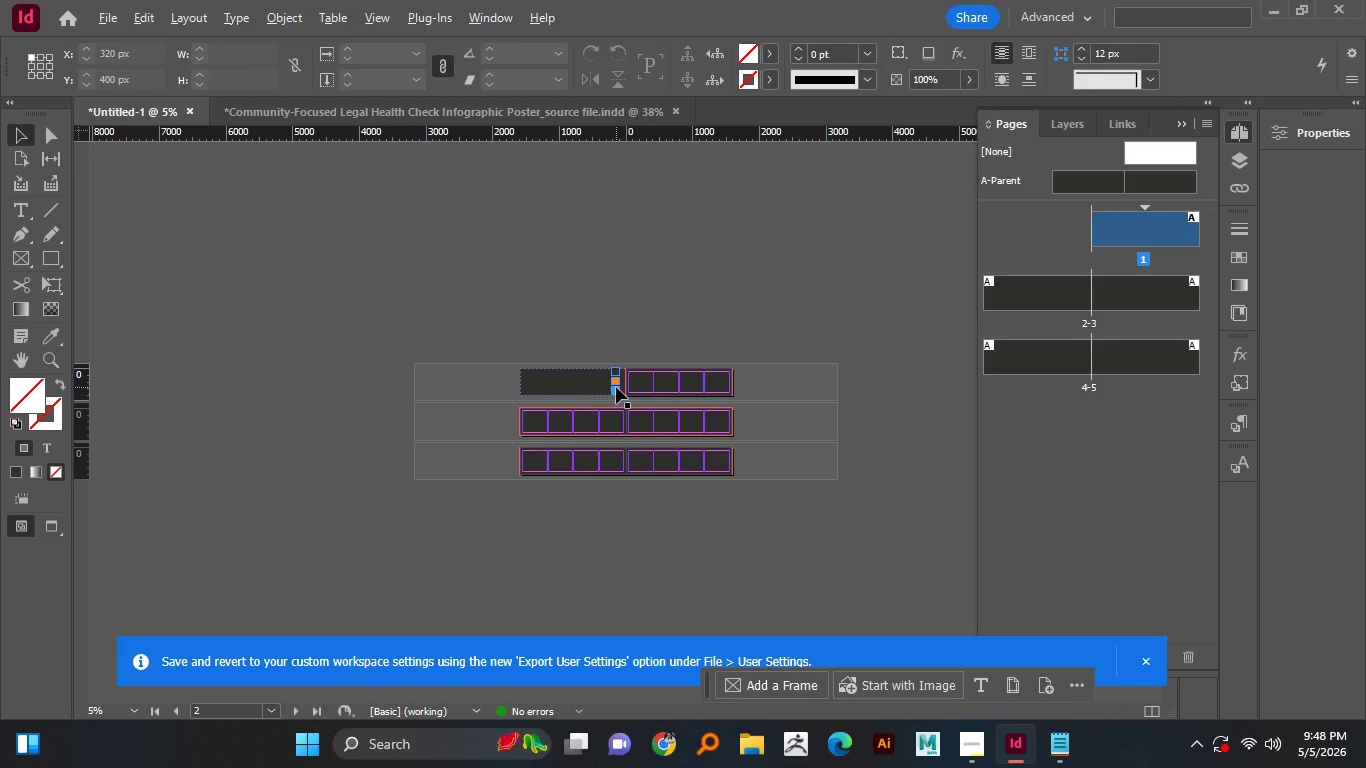 
left_click([1112, 220])
 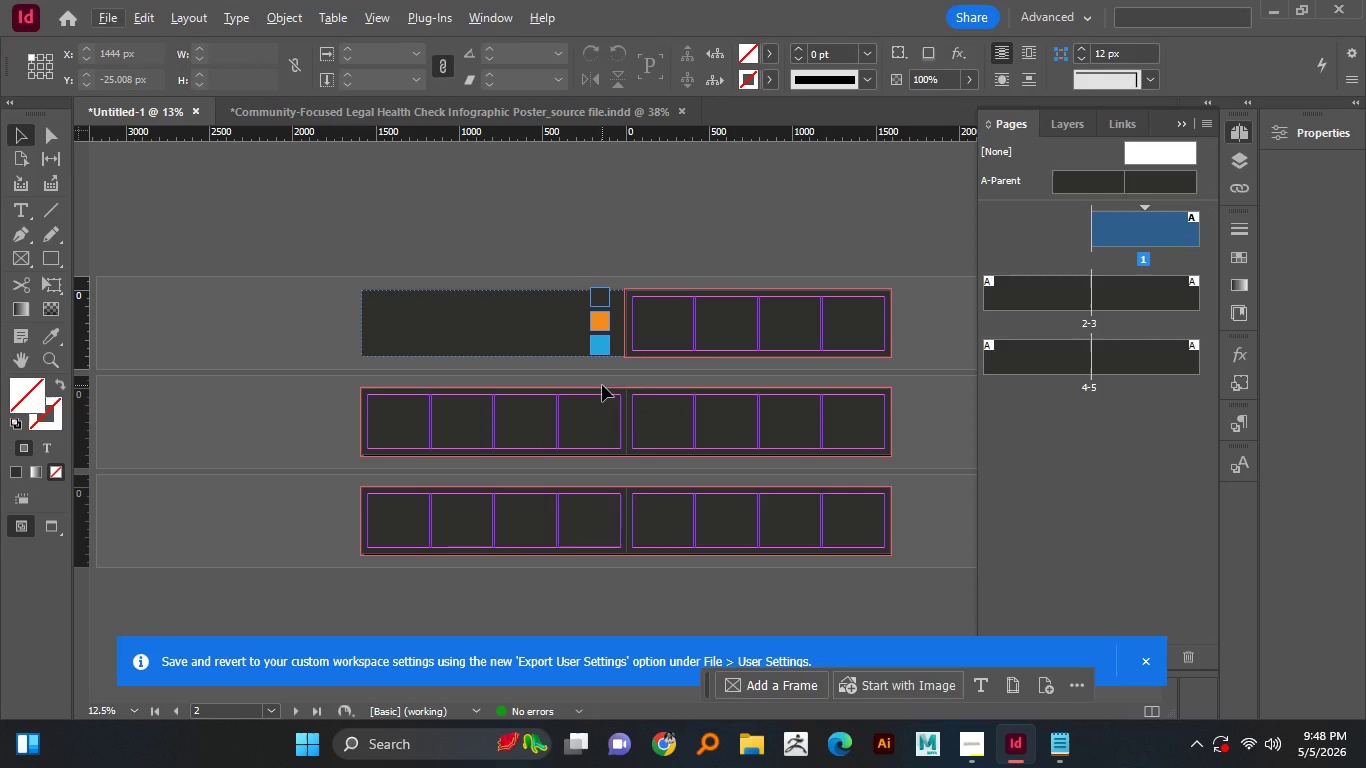 
double_click([1114, 232])
 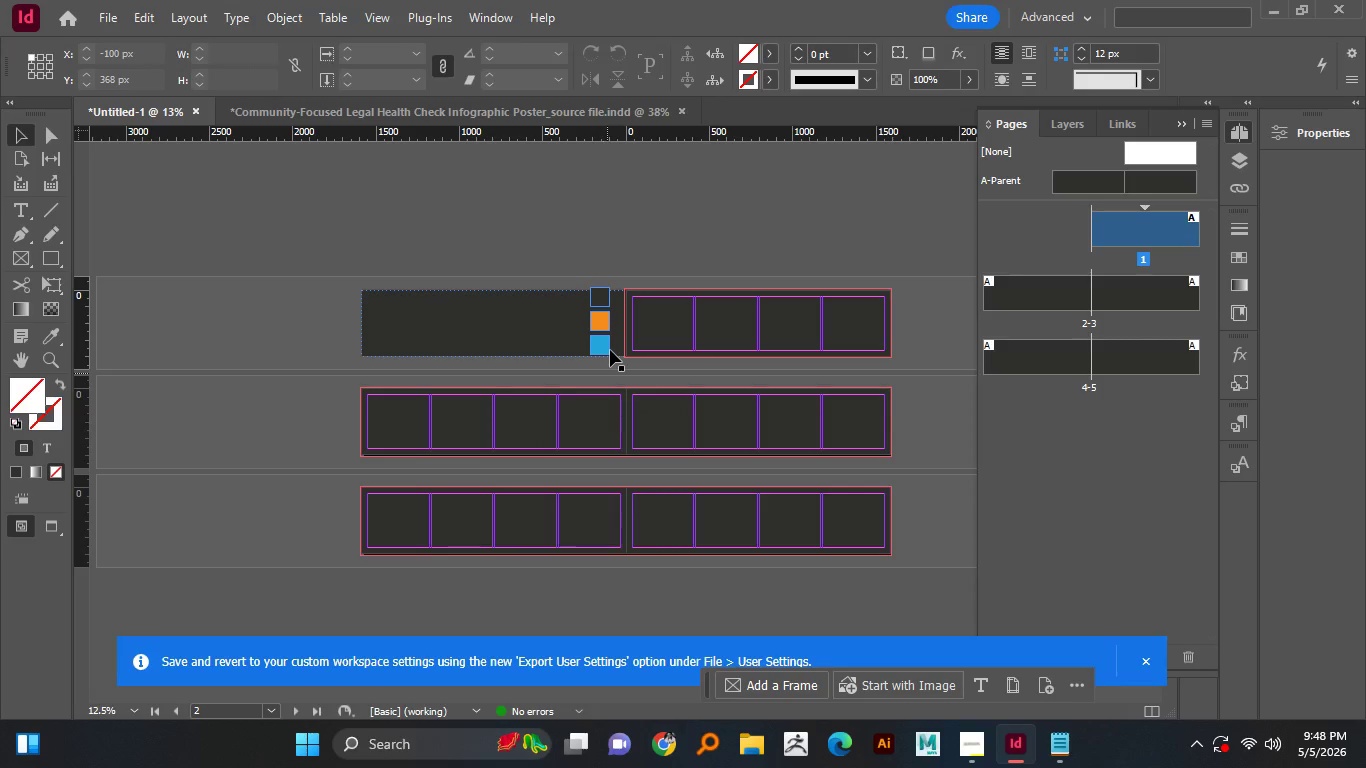 
hold_key(key=AltLeft, duration=1.38)
scroll: coordinate [757, 425], scroll_direction: down, amount: 1.0
 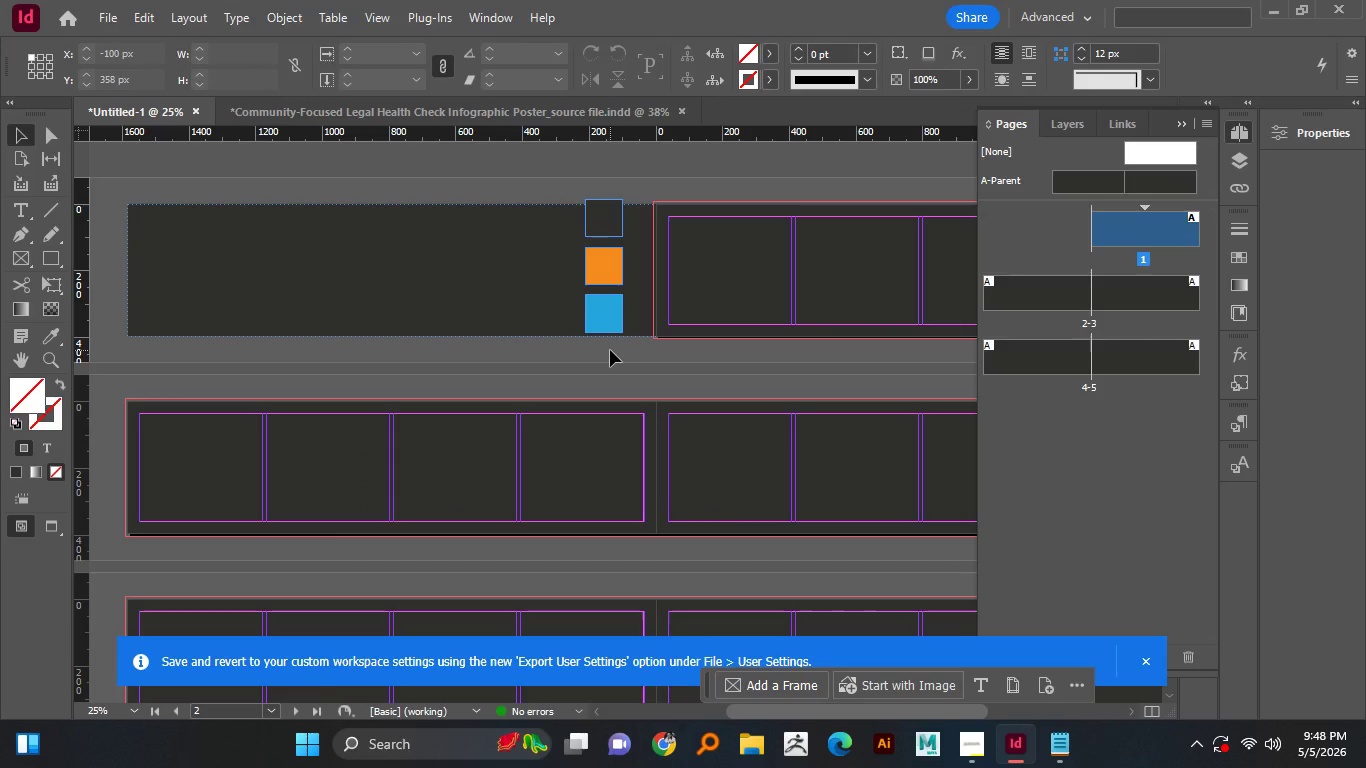 
scroll: coordinate [603, 387], scroll_direction: none, amount: 0.0
 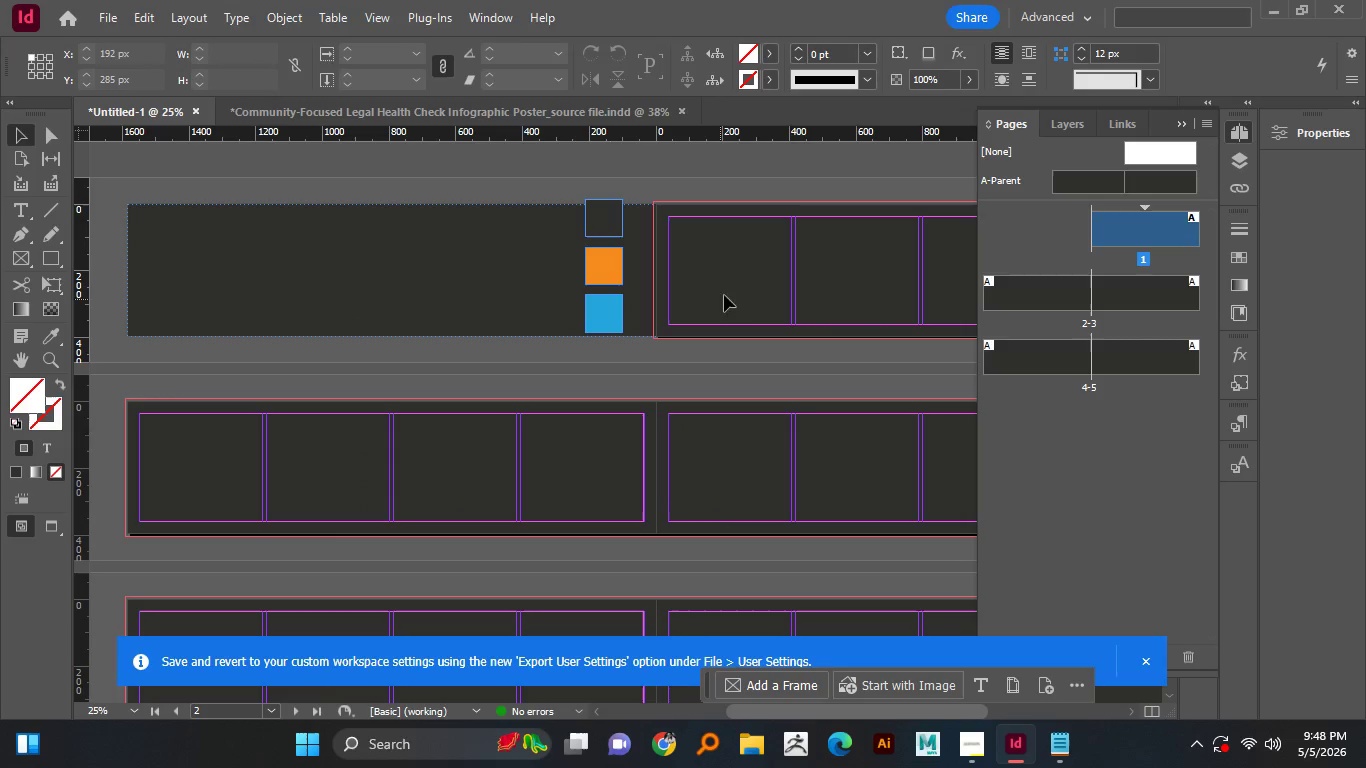 
hold_key(key=AltLeft, duration=0.81)
scroll: coordinate [610, 351], scroll_direction: up, amount: 4.0
 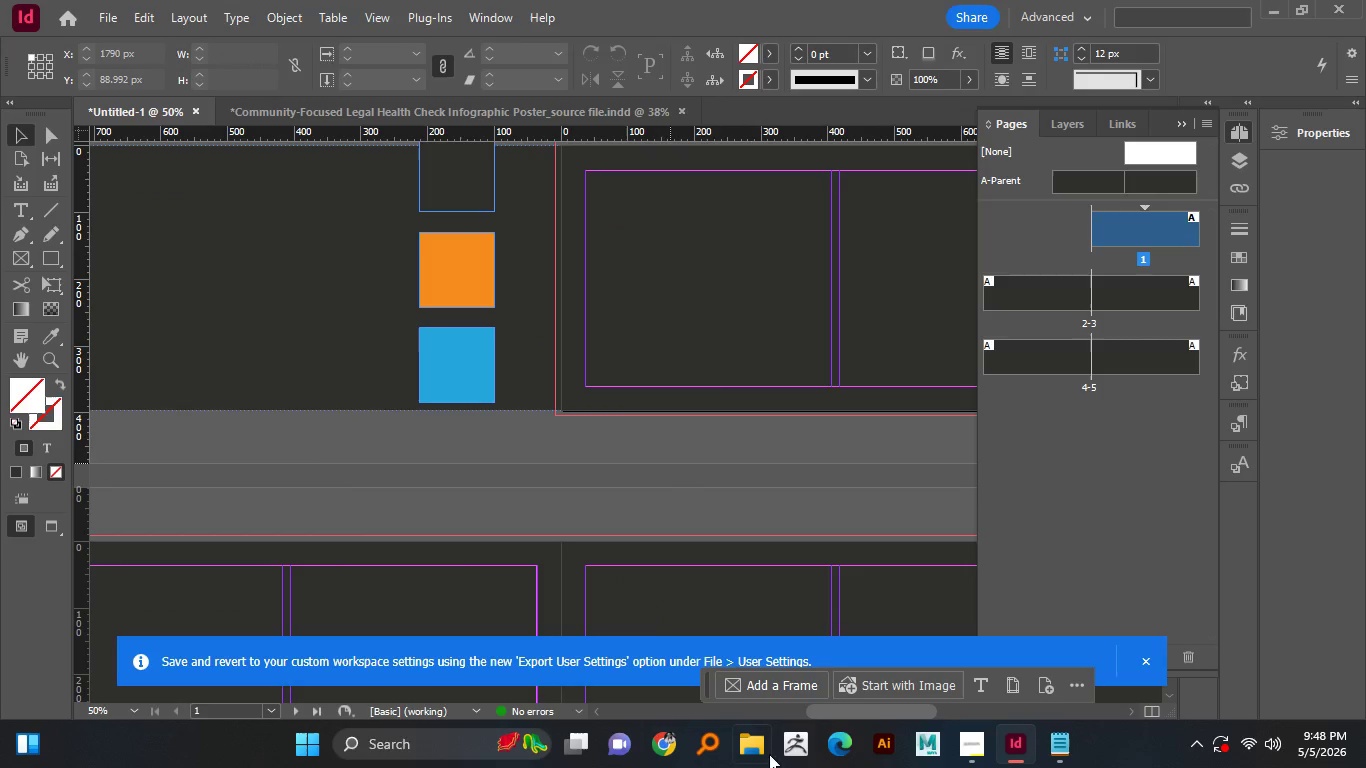 
hold_key(key=AltLeft, duration=0.59)
scroll: coordinate [751, 249], scroll_direction: up, amount: 1.0
 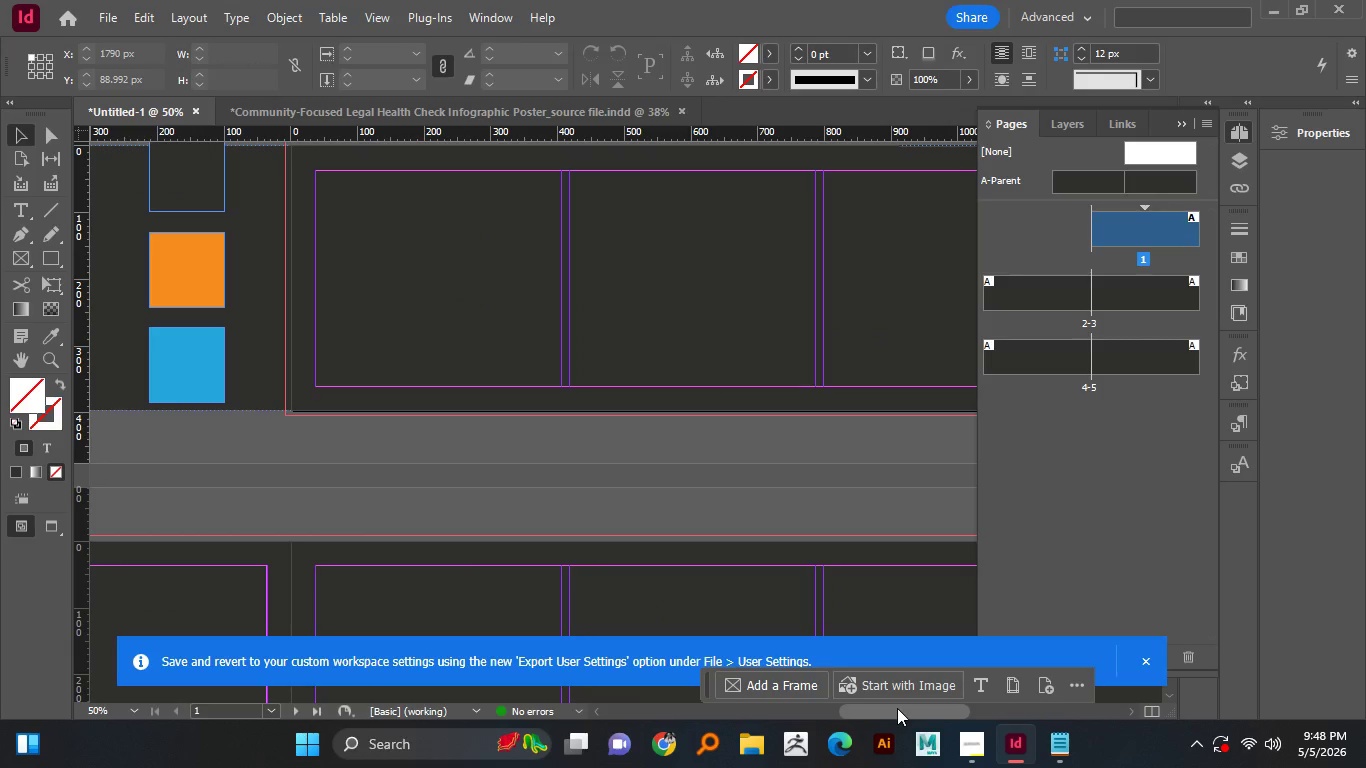 
hold_key(key=AltLeft, duration=0.83)
 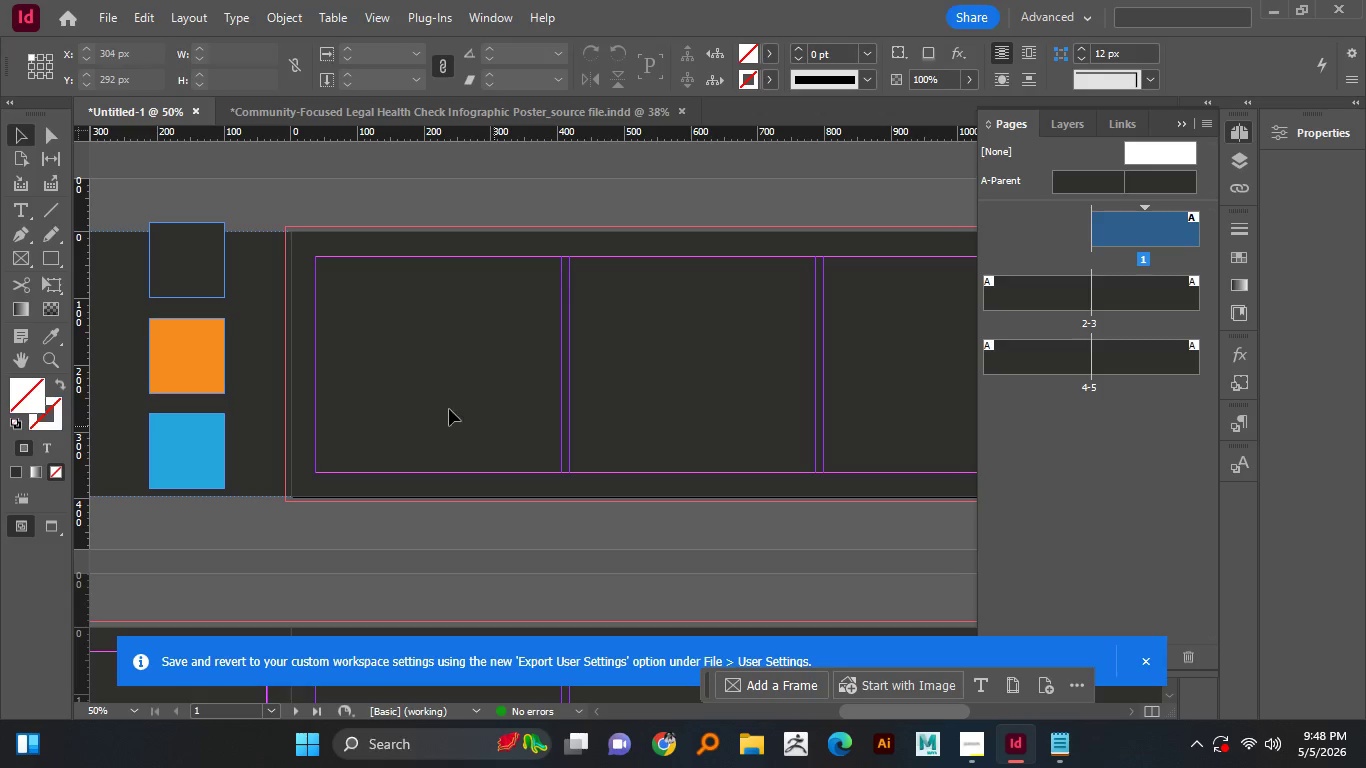 
scroll: coordinate [684, 299], scroll_direction: none, amount: 0.0
 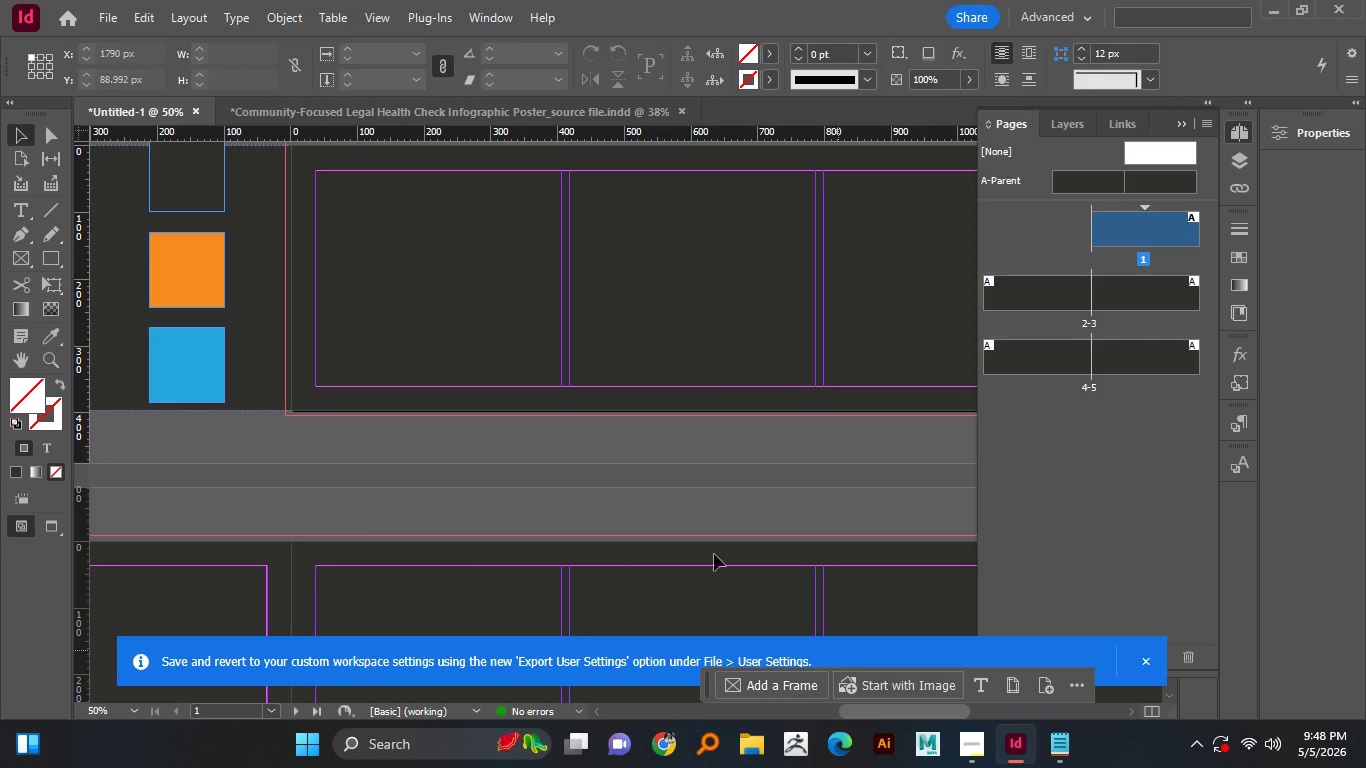 
left_click_drag(start_coordinate=[864, 710], to_coordinate=[897, 708])
 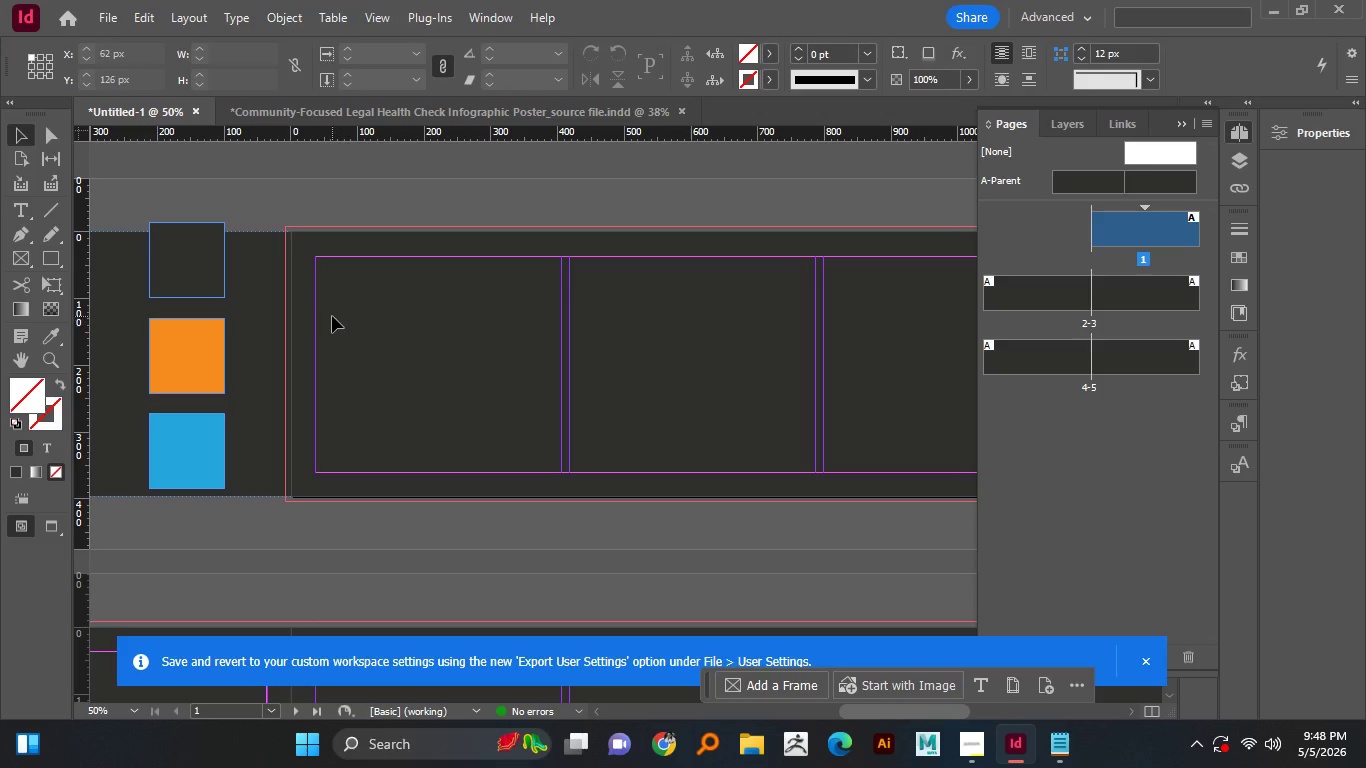 
scroll: coordinate [446, 406], scroll_direction: up, amount: 3.0
 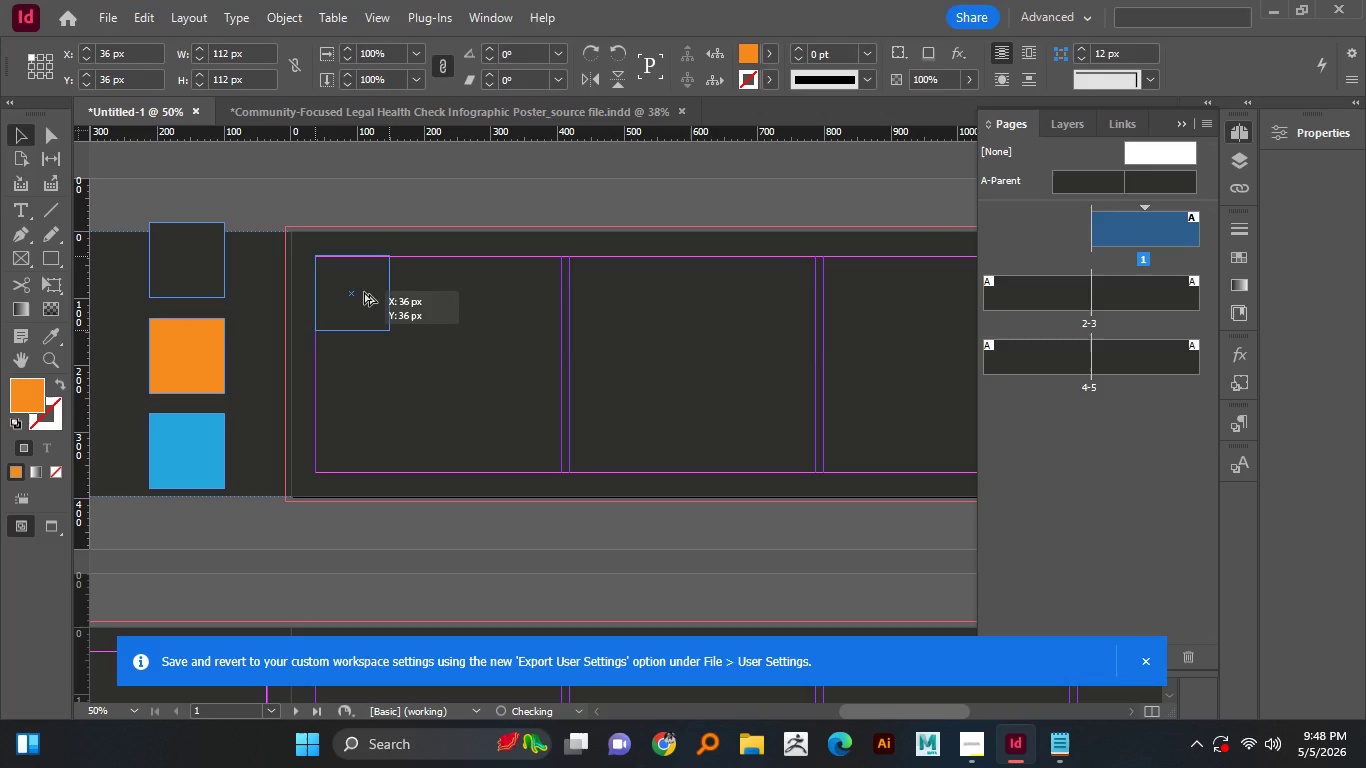 
hold_key(key=AltLeft, duration=1.52)
left_click_drag(start_coordinate=[200, 350], to_coordinate=[364, 292])
 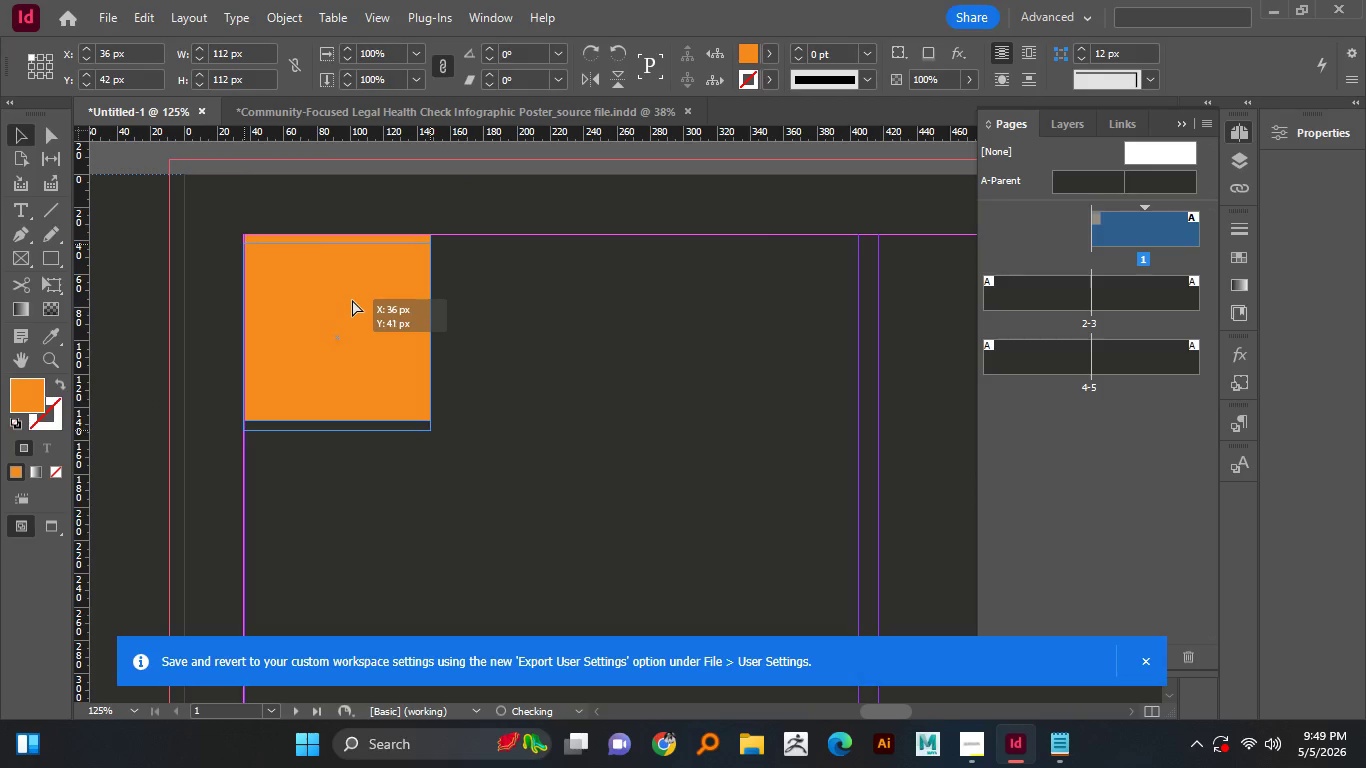 
hold_key(key=AltLeft, duration=1.51)
 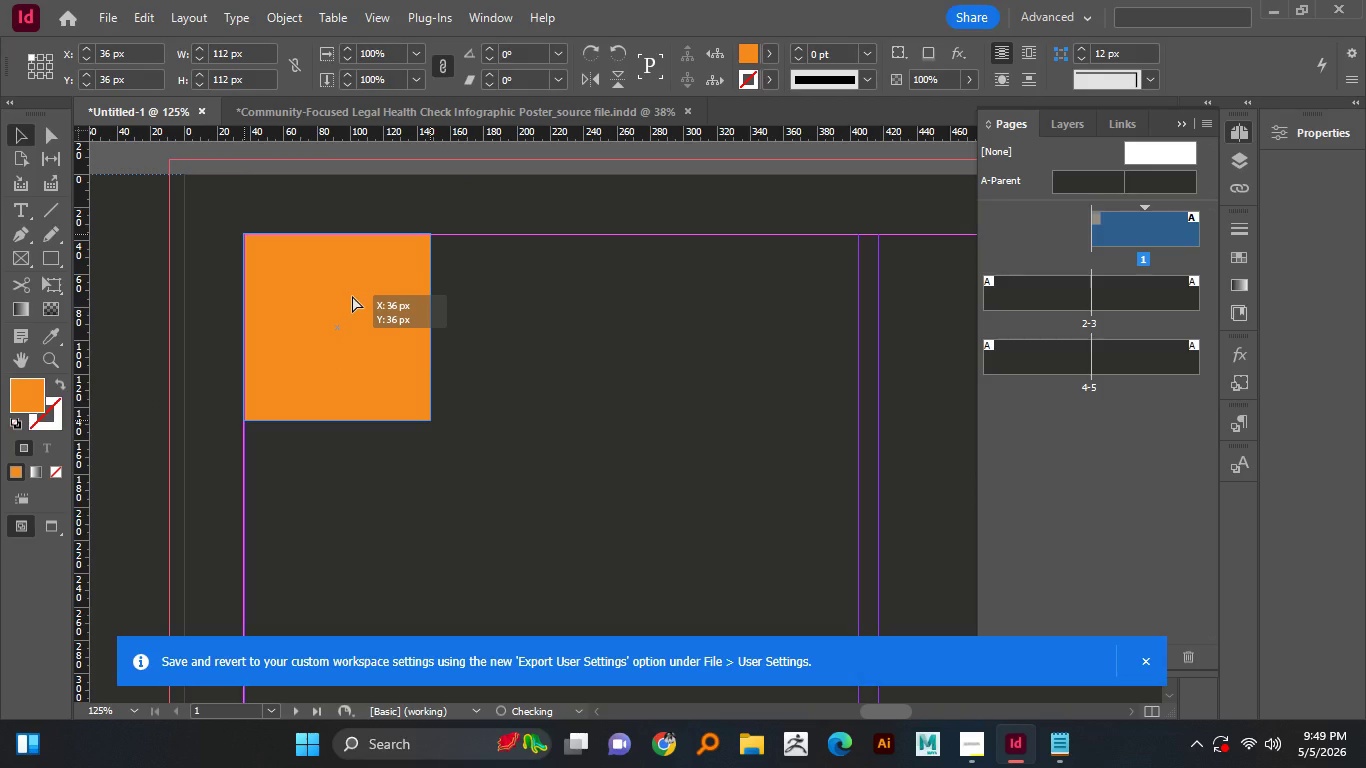 
hold_key(key=AltLeft, duration=0.91)
 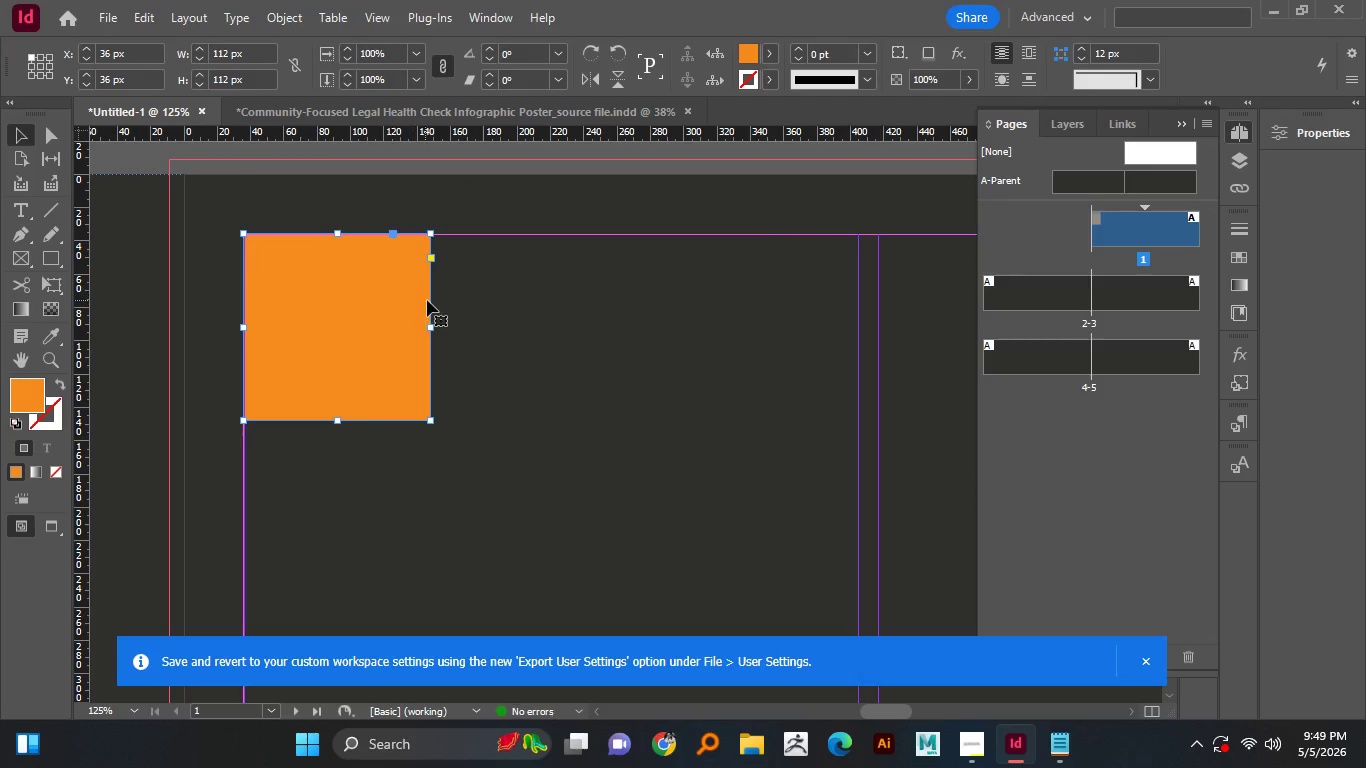 
scroll: coordinate [351, 292], scroll_direction: up, amount: 3.0
 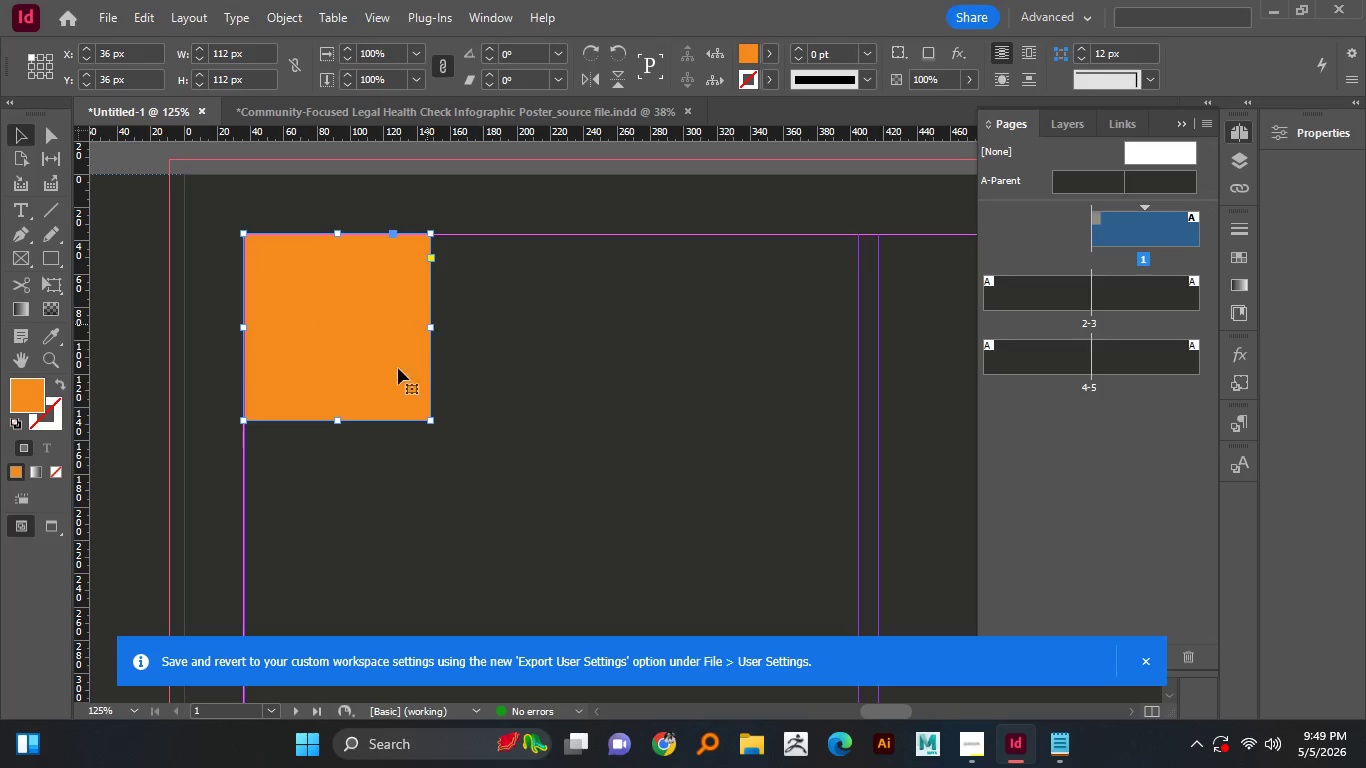 
left_click_drag(start_coordinate=[436, 329], to_coordinate=[320, 331])
 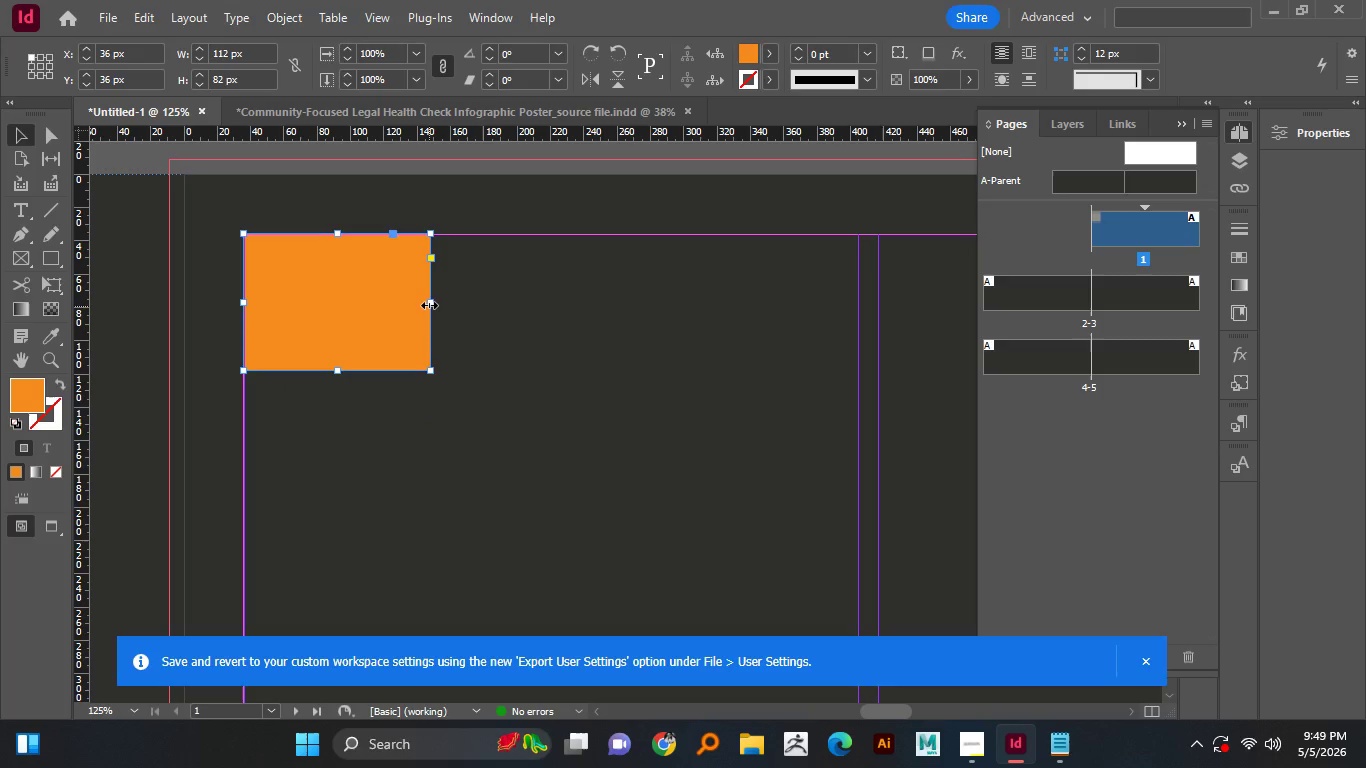 
left_click_drag(start_coordinate=[338, 421], to_coordinate=[338, 370])
 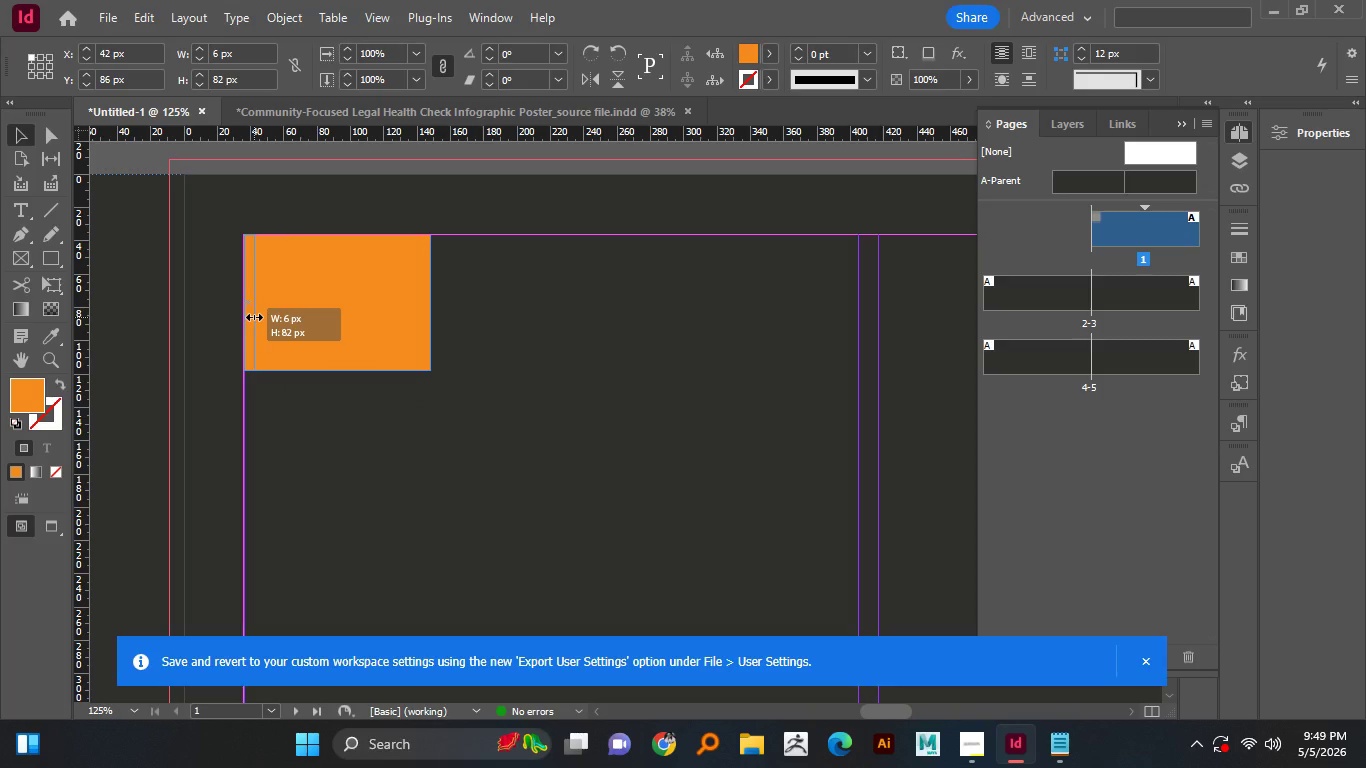 
left_click_drag(start_coordinate=[429, 305], to_coordinate=[253, 317])
 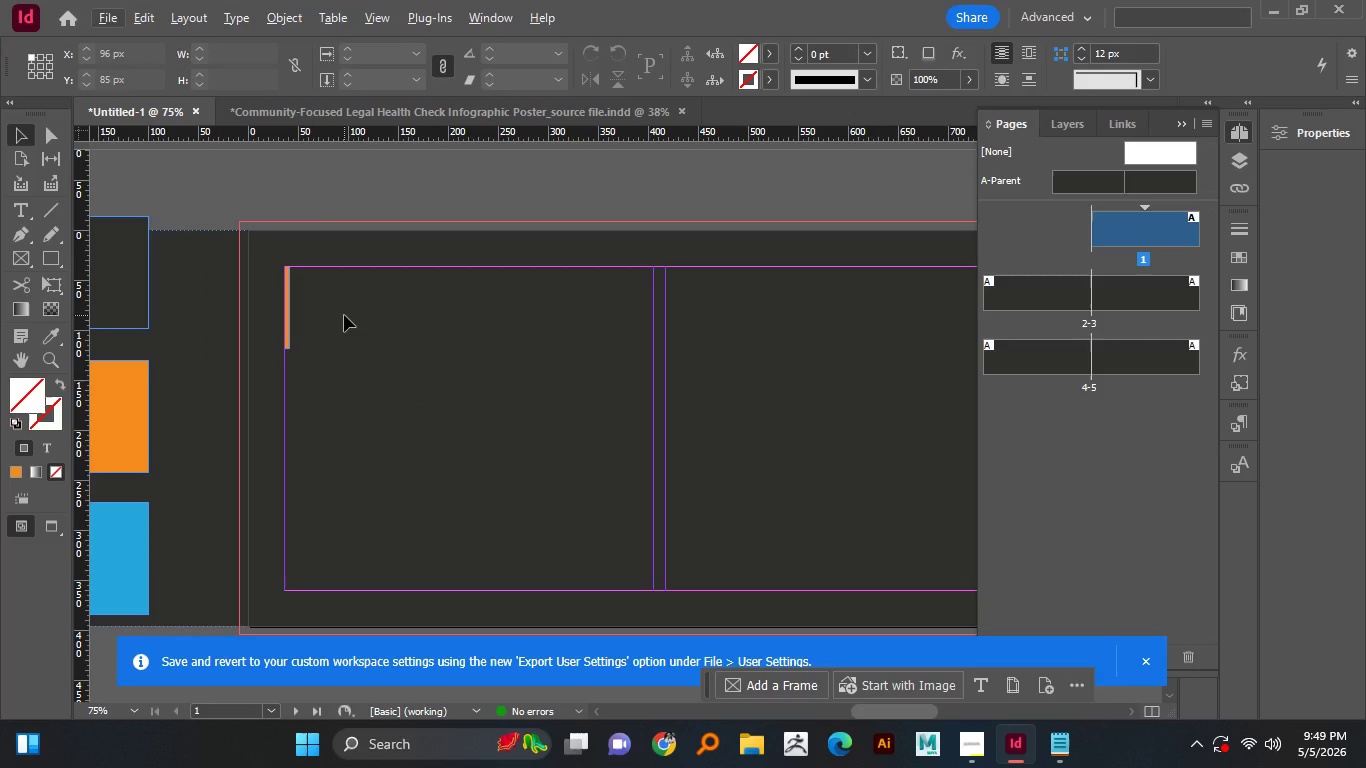 
left_click([344, 317])
 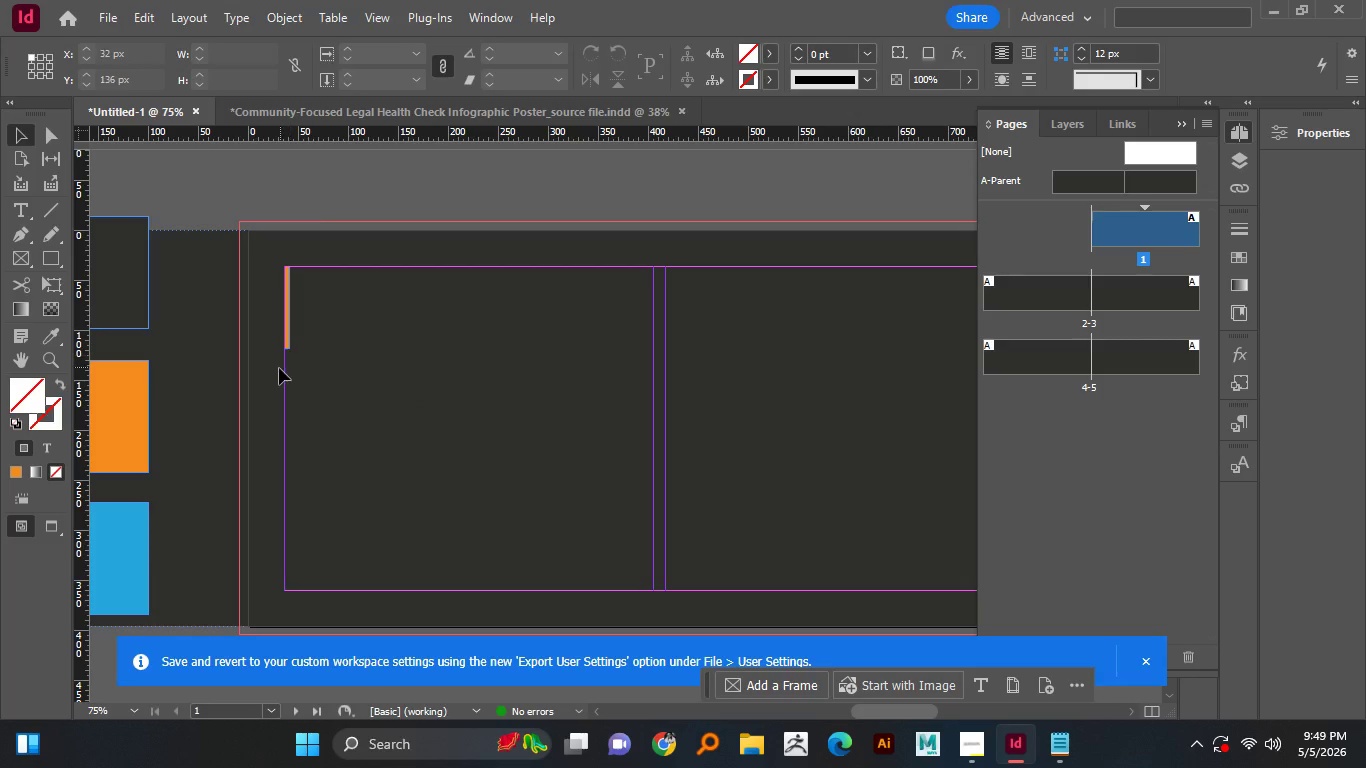 
hold_key(key=AltLeft, duration=1.3)
scroll: coordinate [344, 315], scroll_direction: down, amount: 1.0
 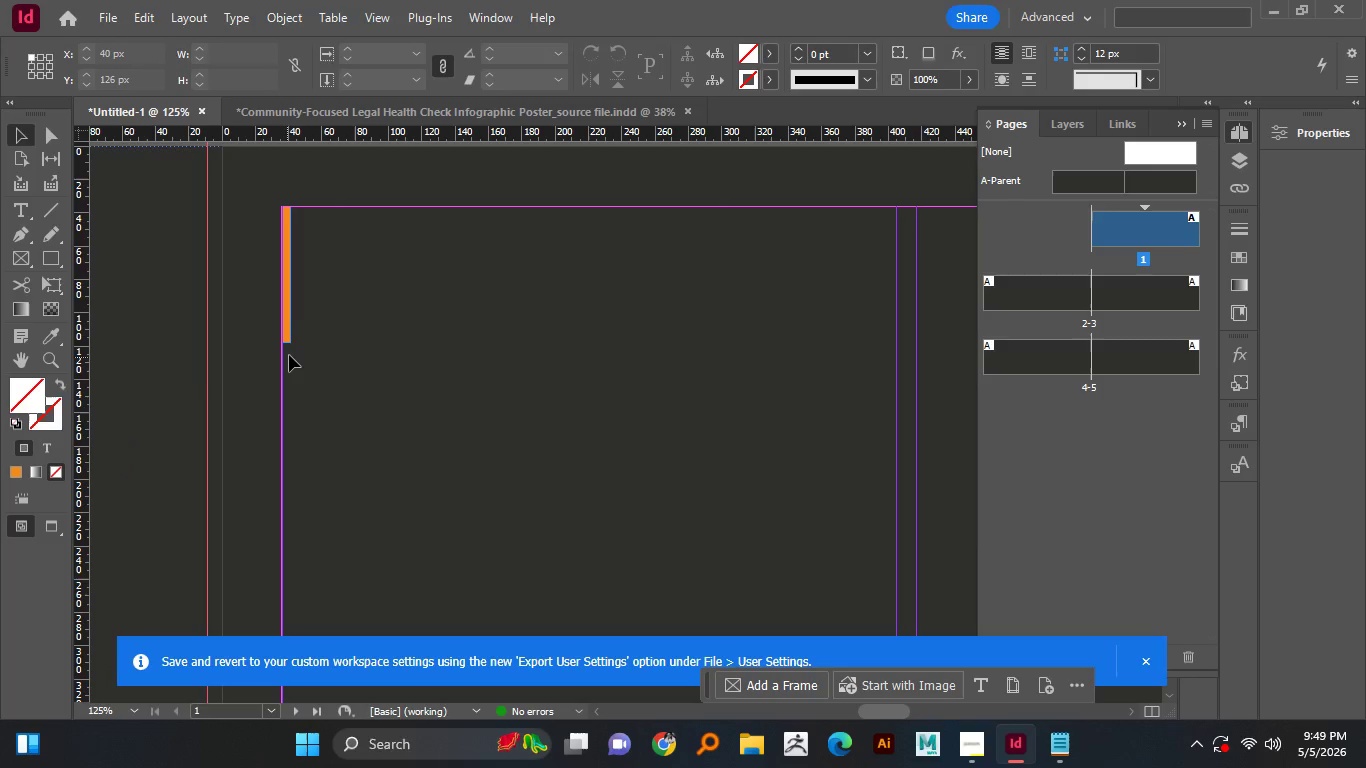 
hold_key(key=AltLeft, duration=1.5)
hold_key(key=AltLeft, duration=0.44)
scroll: coordinate [287, 357], scroll_direction: up, amount: 1.0
 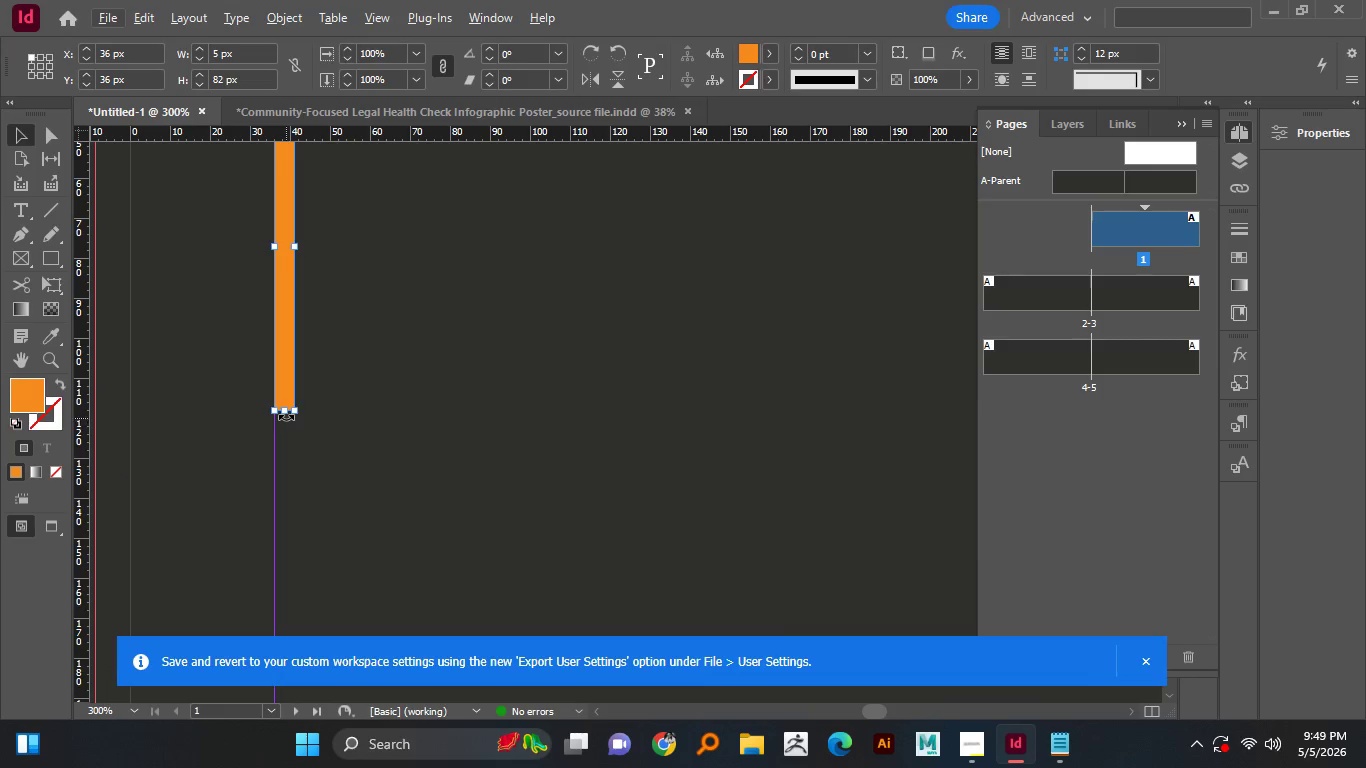 
hold_key(key=AltLeft, duration=0.44)
 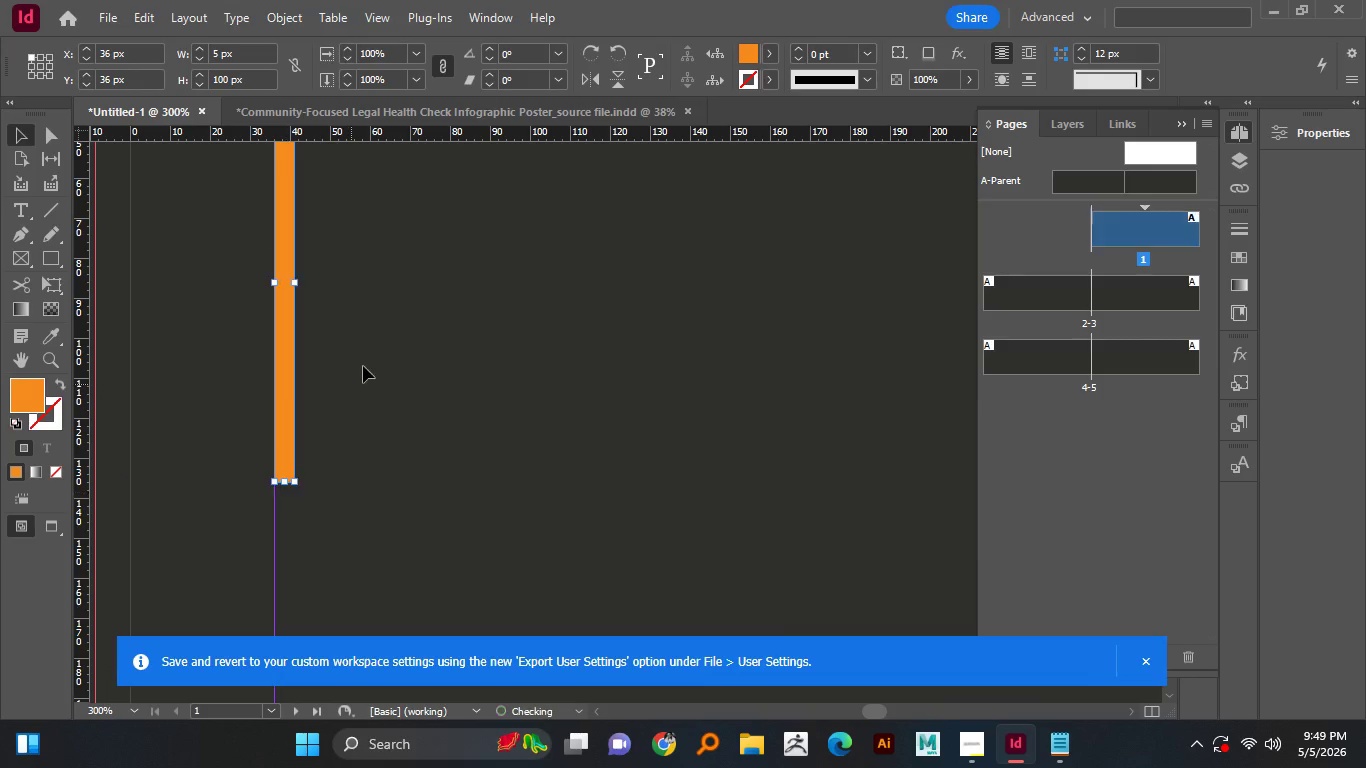 
scroll: coordinate [292, 350], scroll_direction: up, amount: 2.0
 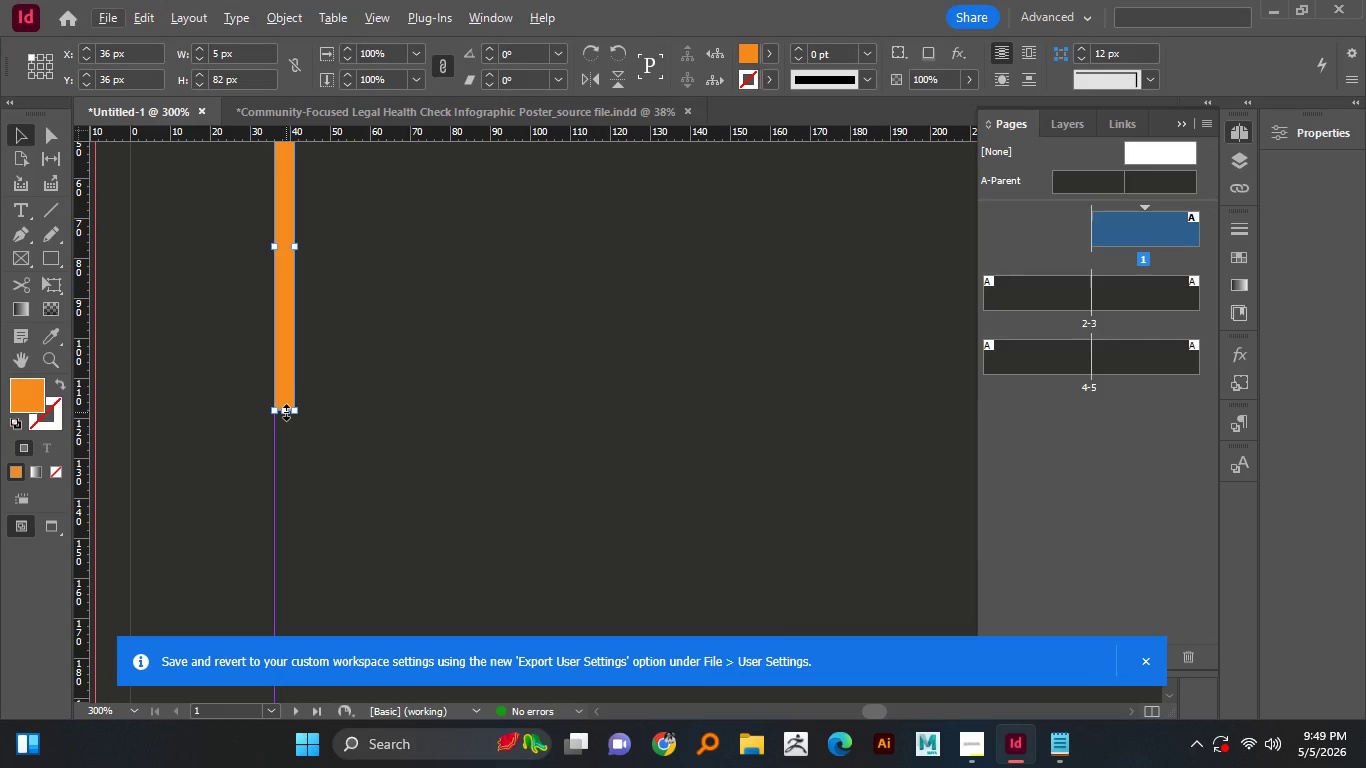 
hold_key(key=AltLeft, duration=0.52)
scroll: coordinate [289, 442], scroll_direction: up, amount: 3.0
 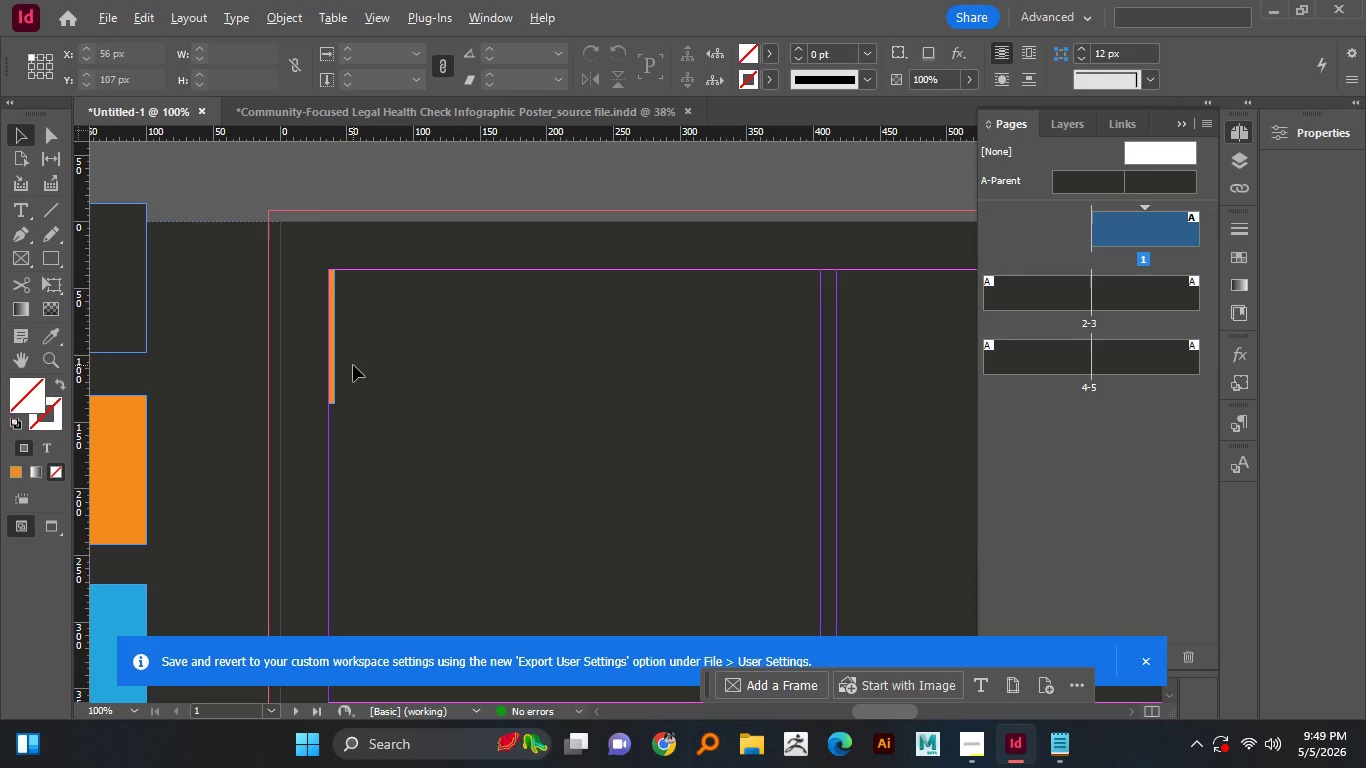 
left_click_drag(start_coordinate=[286, 412], to_coordinate=[286, 483])
 